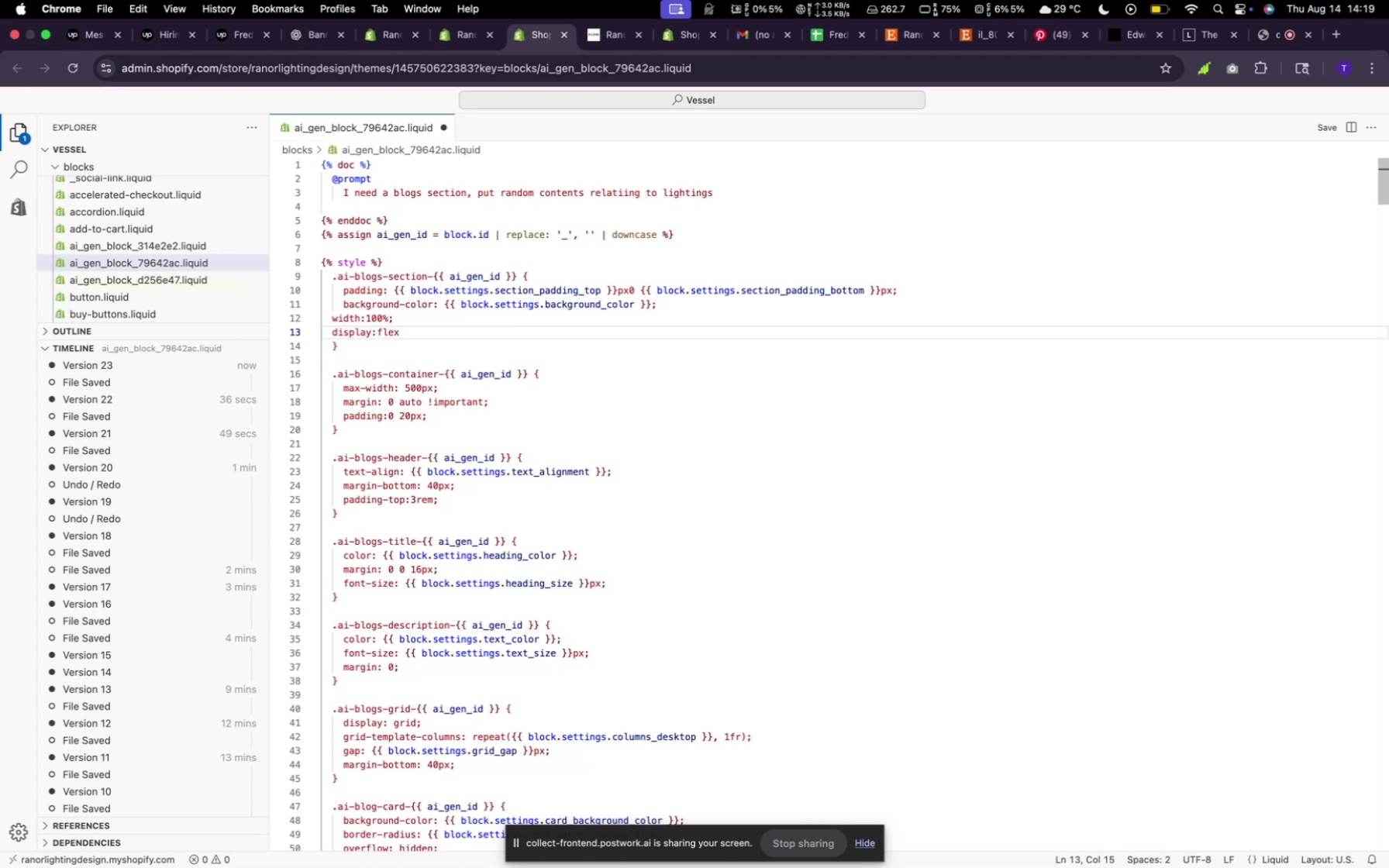 
key(Enter)
 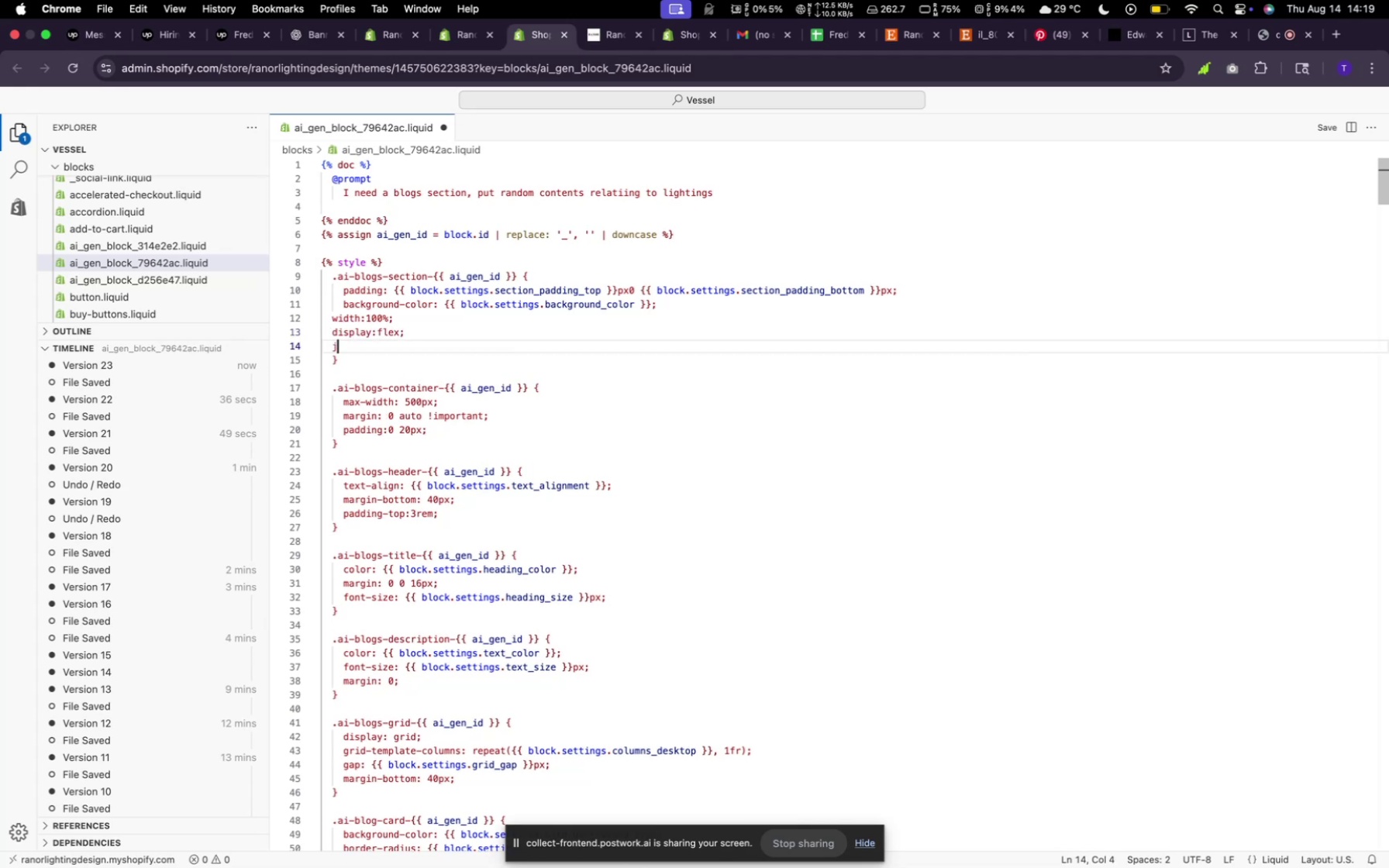 
type(justifu)
key(Backspace)
type(-content-center;)
 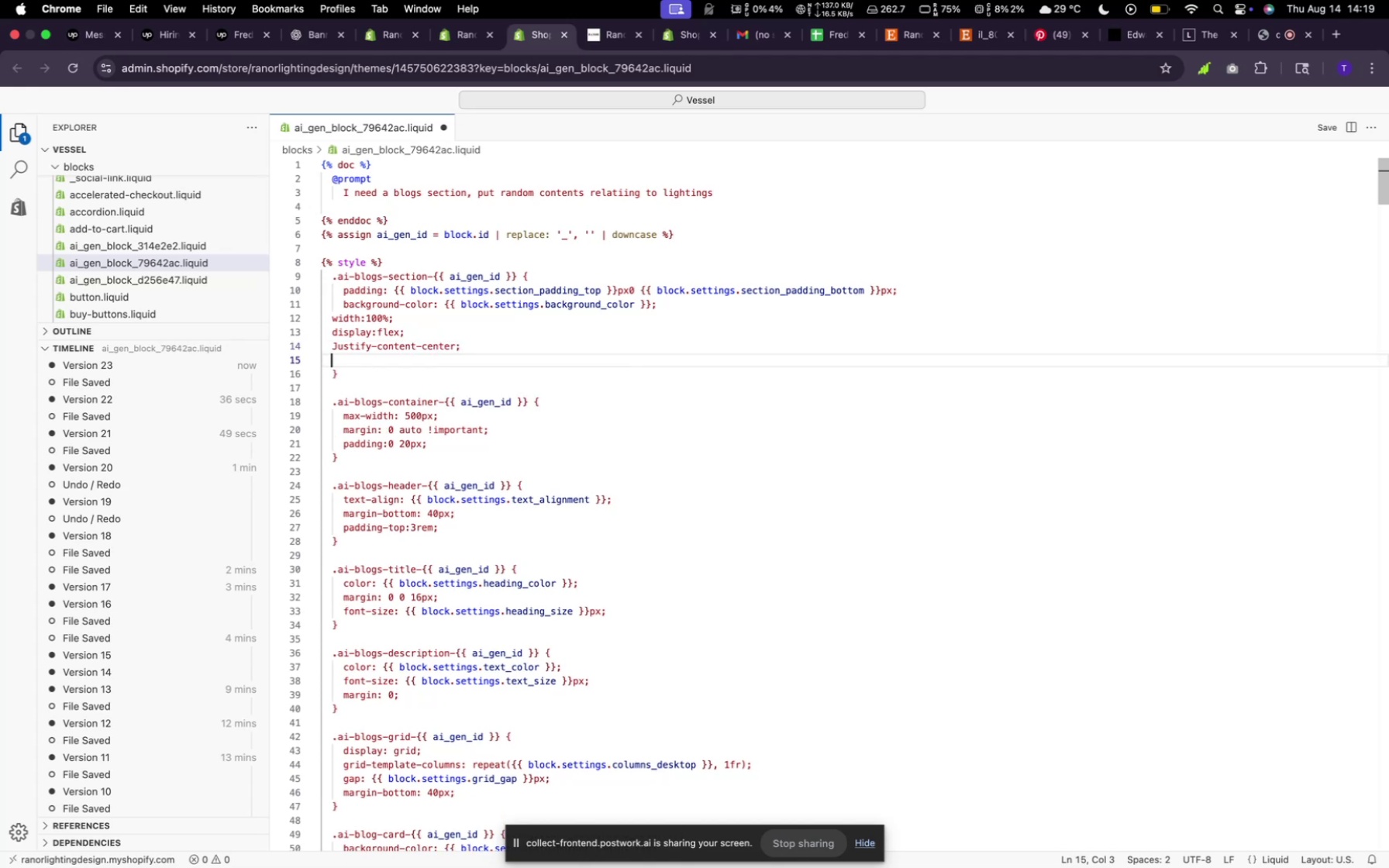 
key(Enter)
 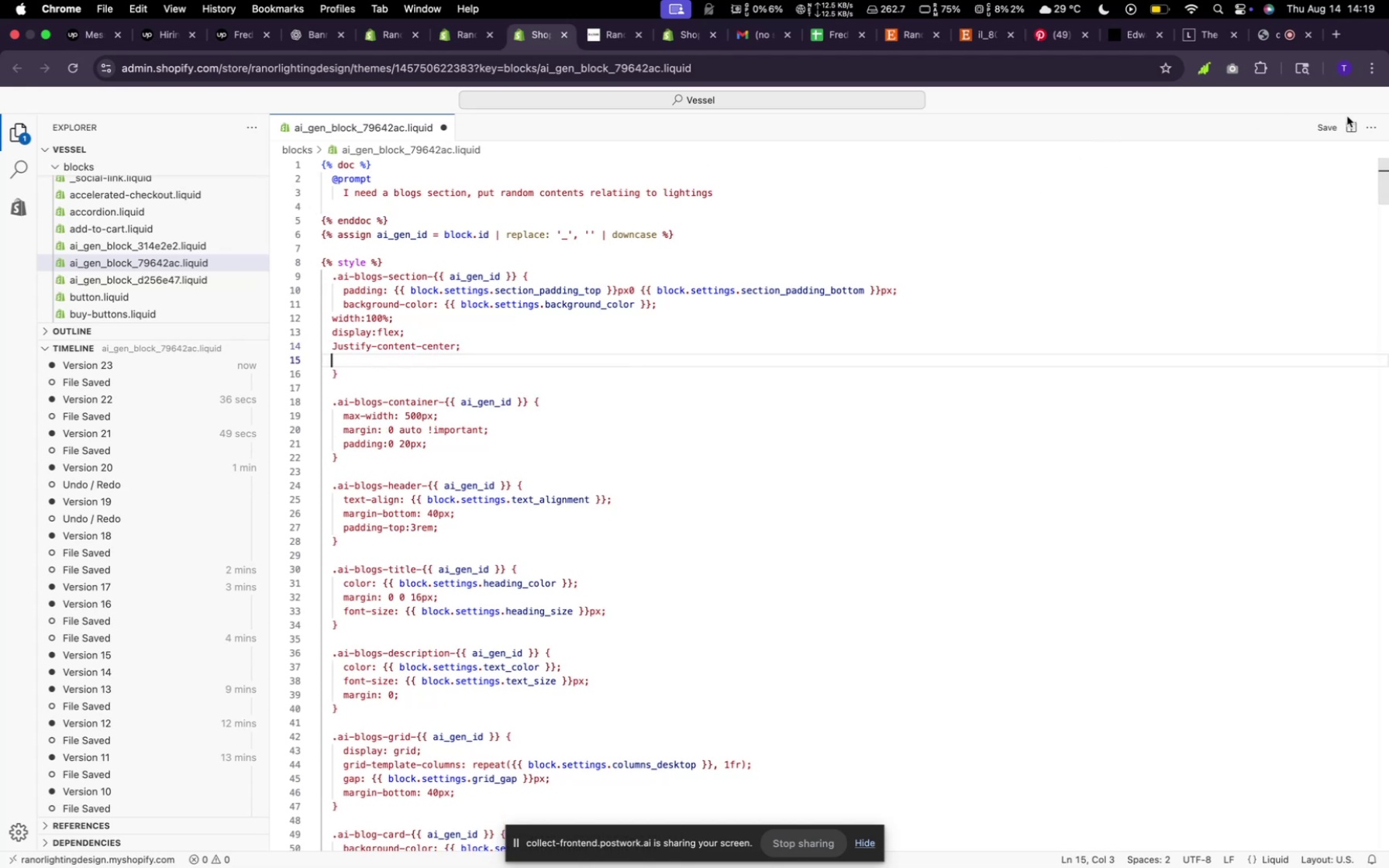 
left_click([1332, 126])
 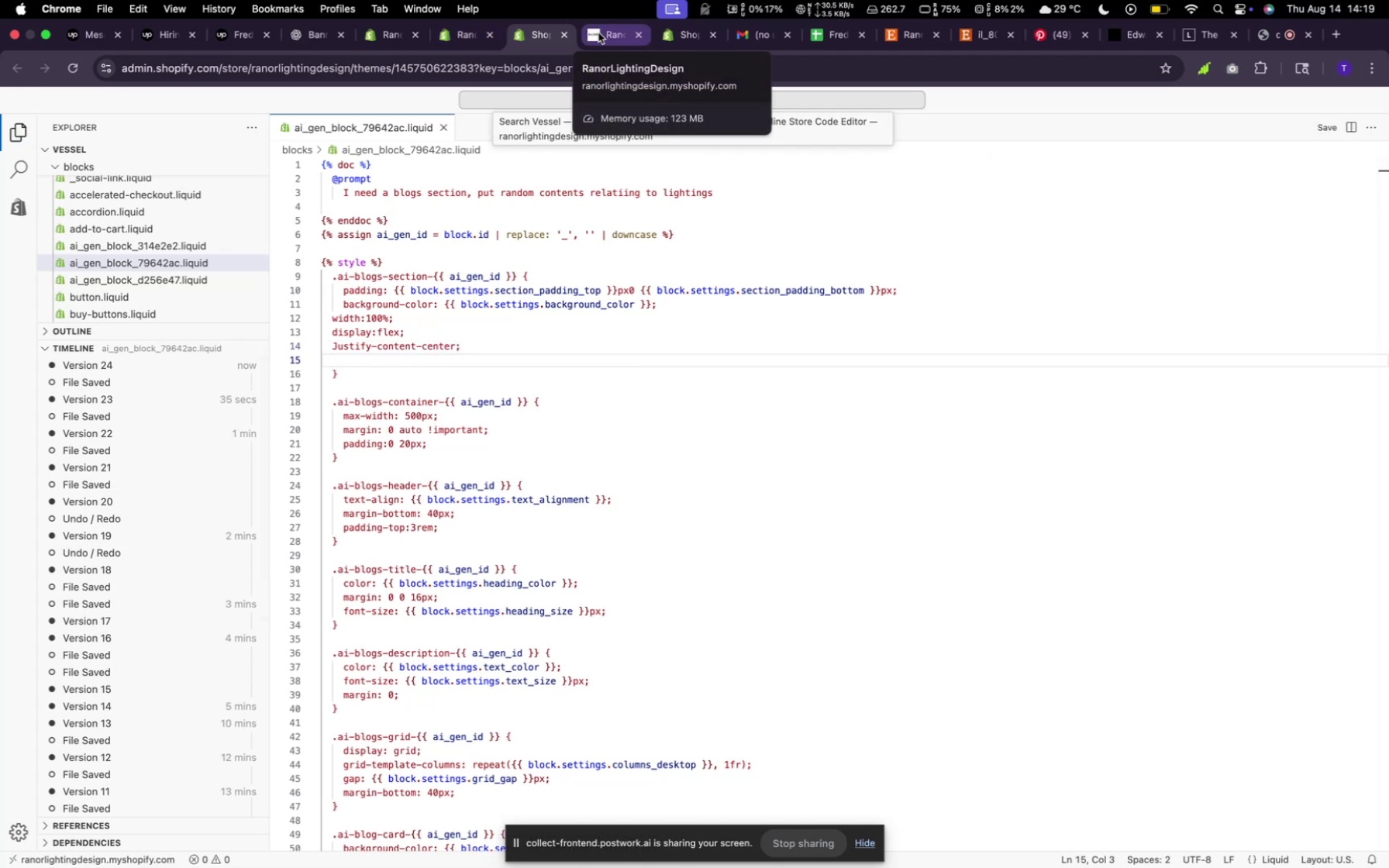 
left_click([598, 33])
 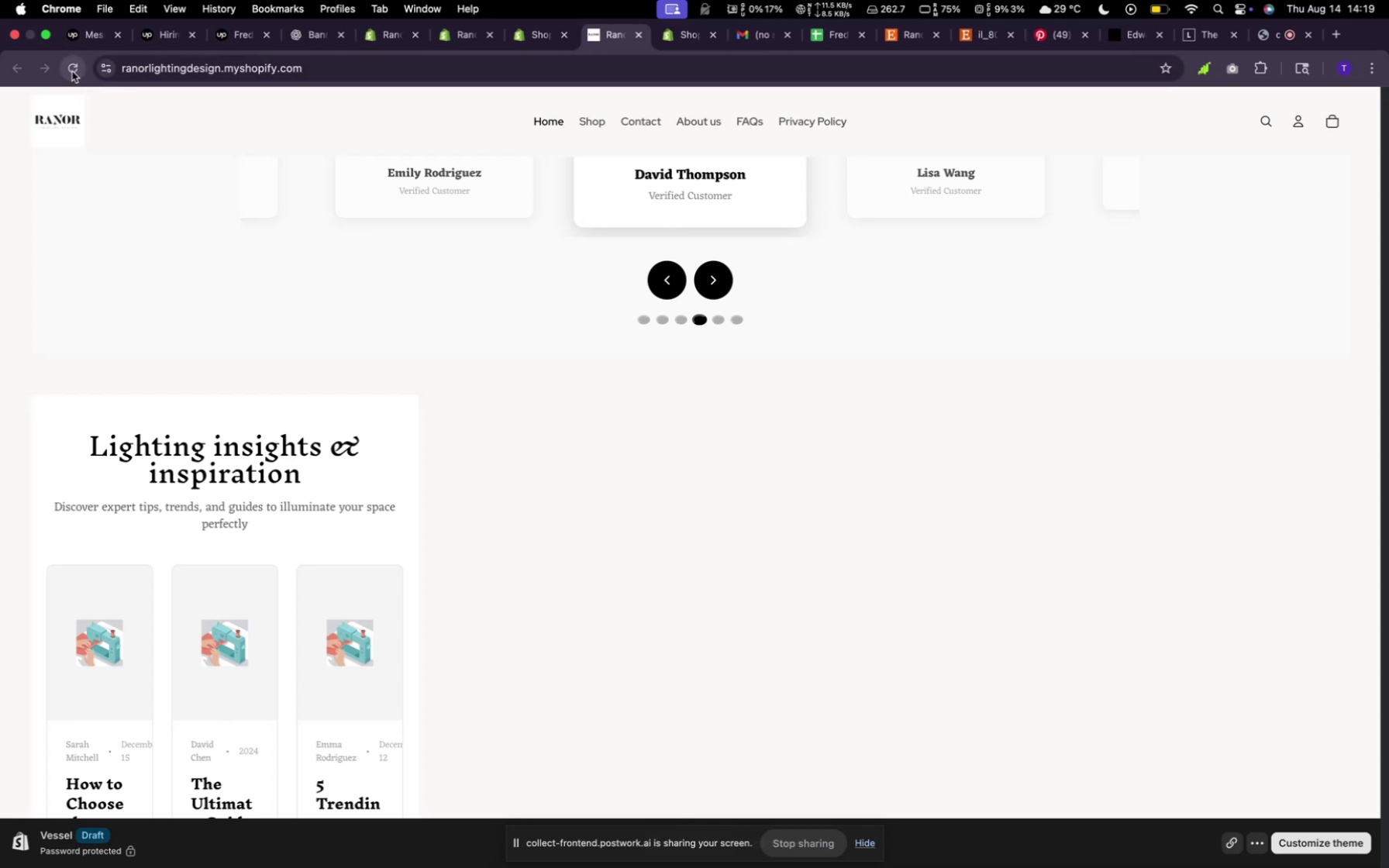 
left_click([72, 71])
 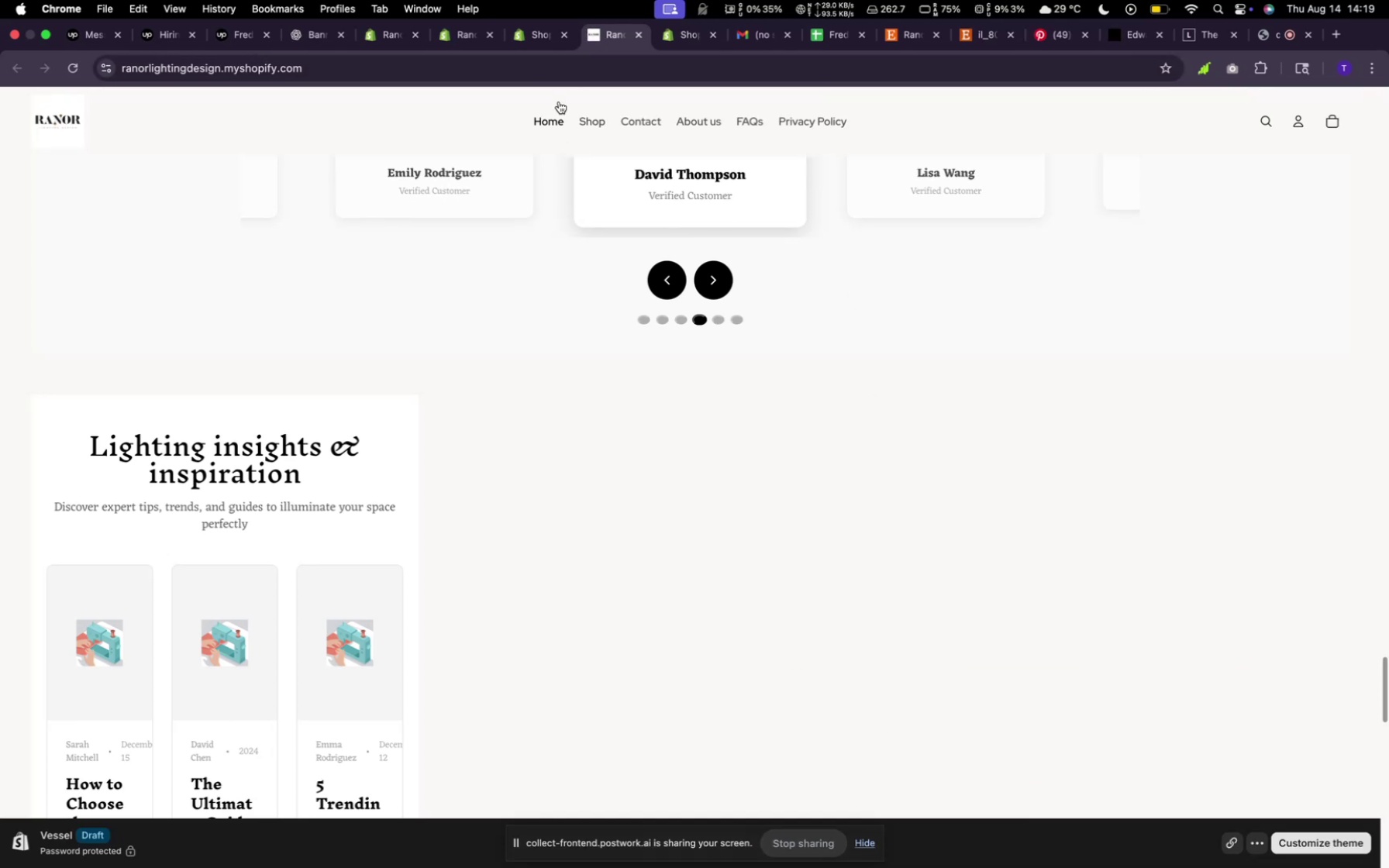 
left_click([533, 35])
 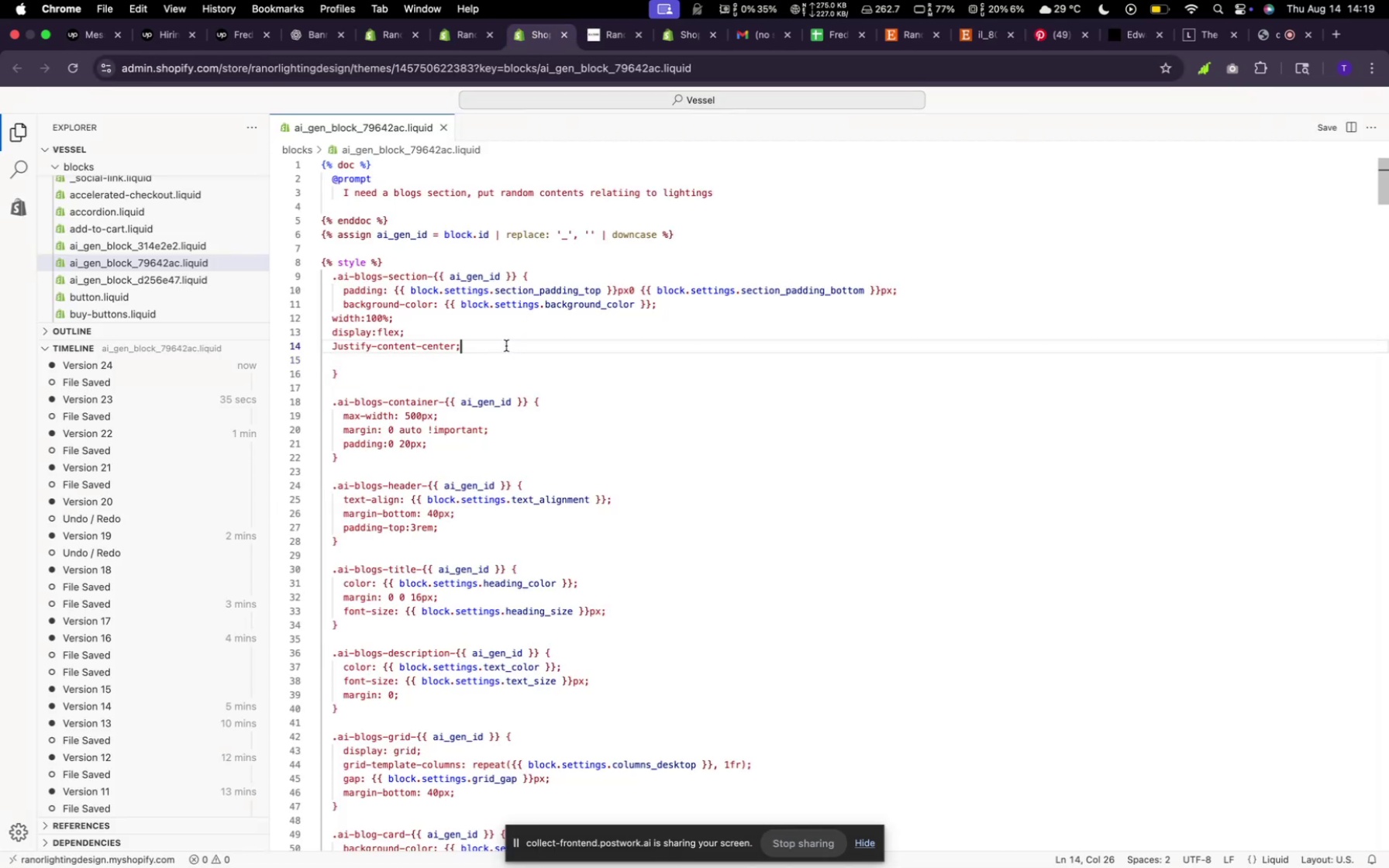 
left_click([506, 346])
 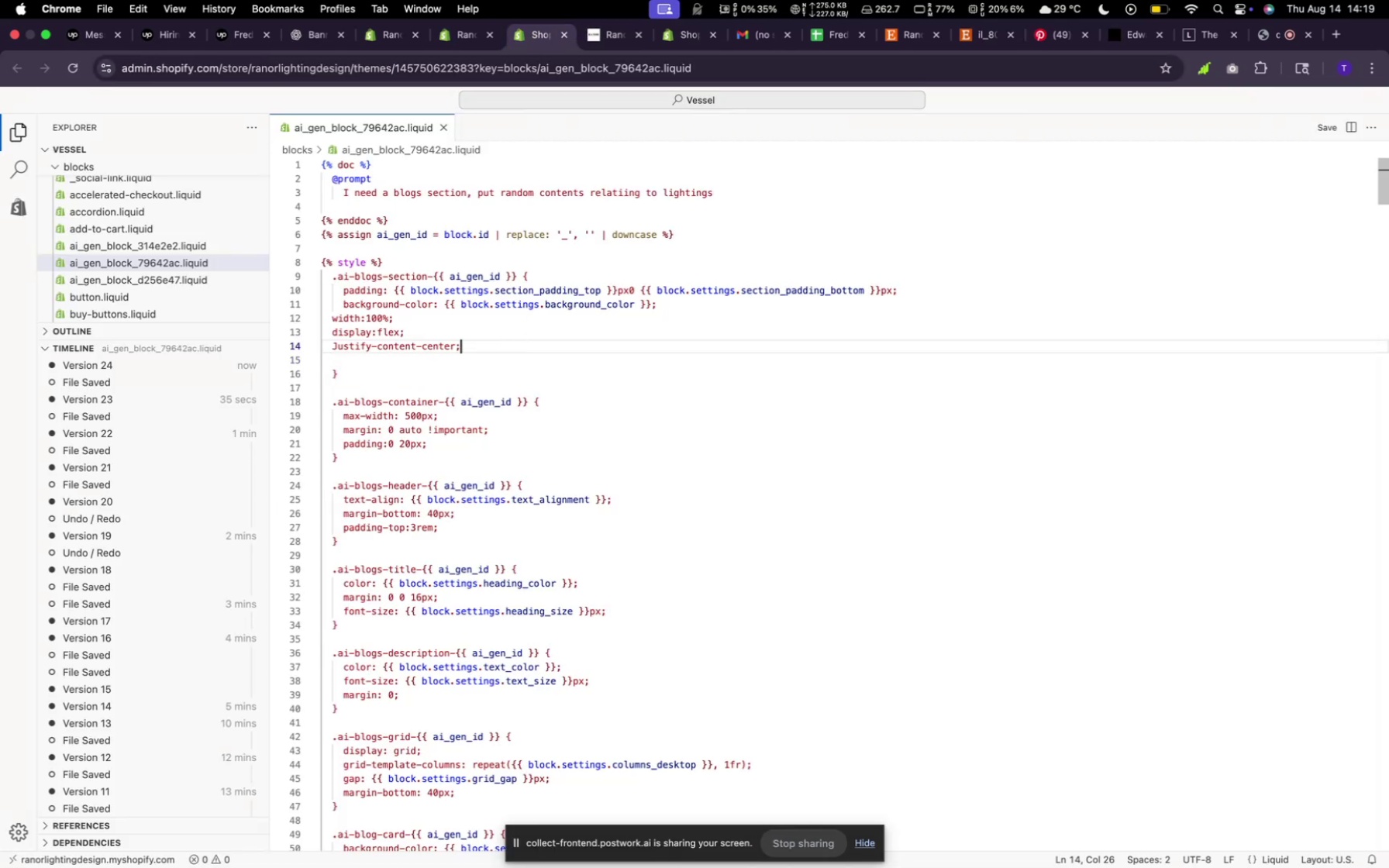 
key(Enter)
 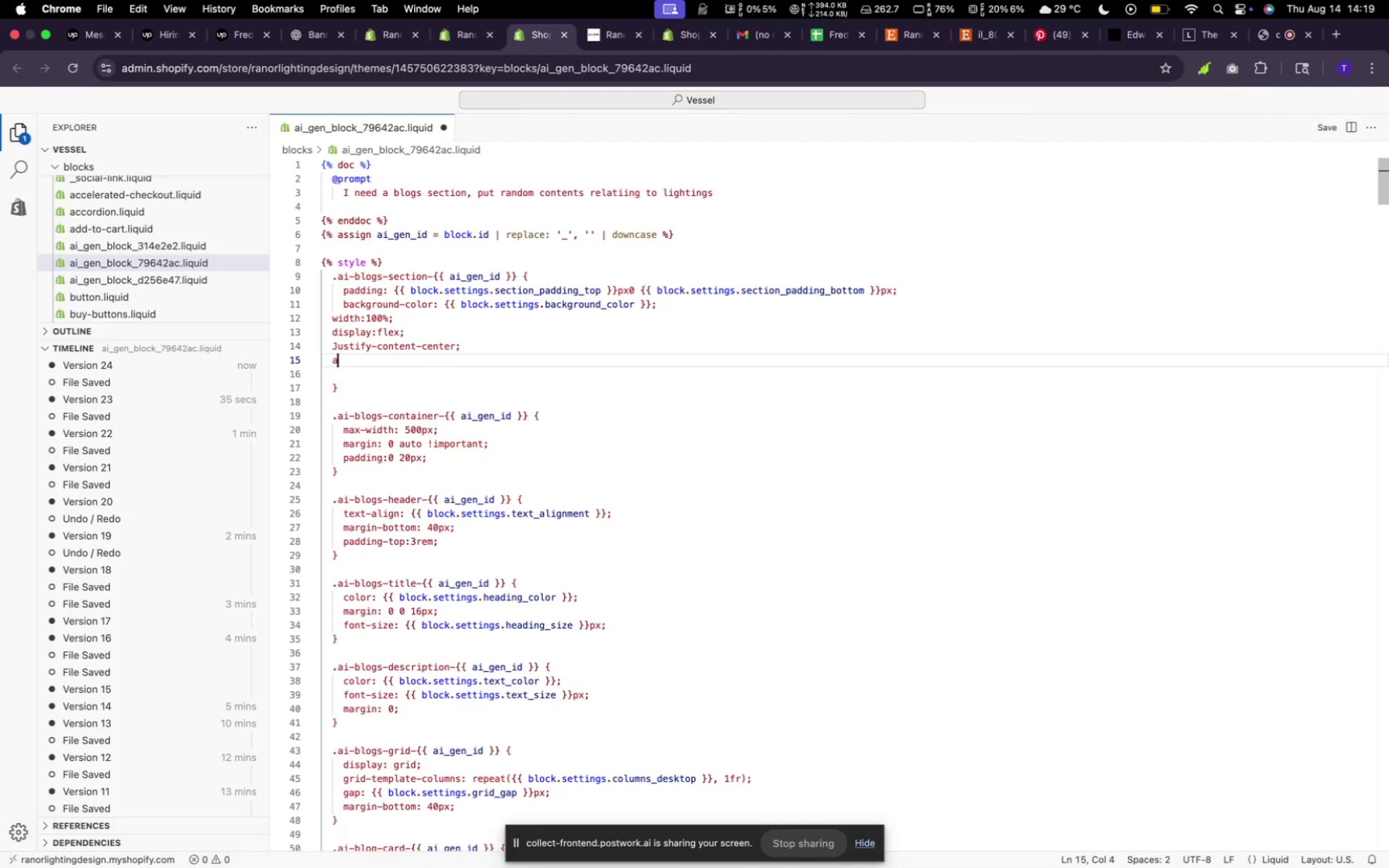 
type(align-items:center;)
 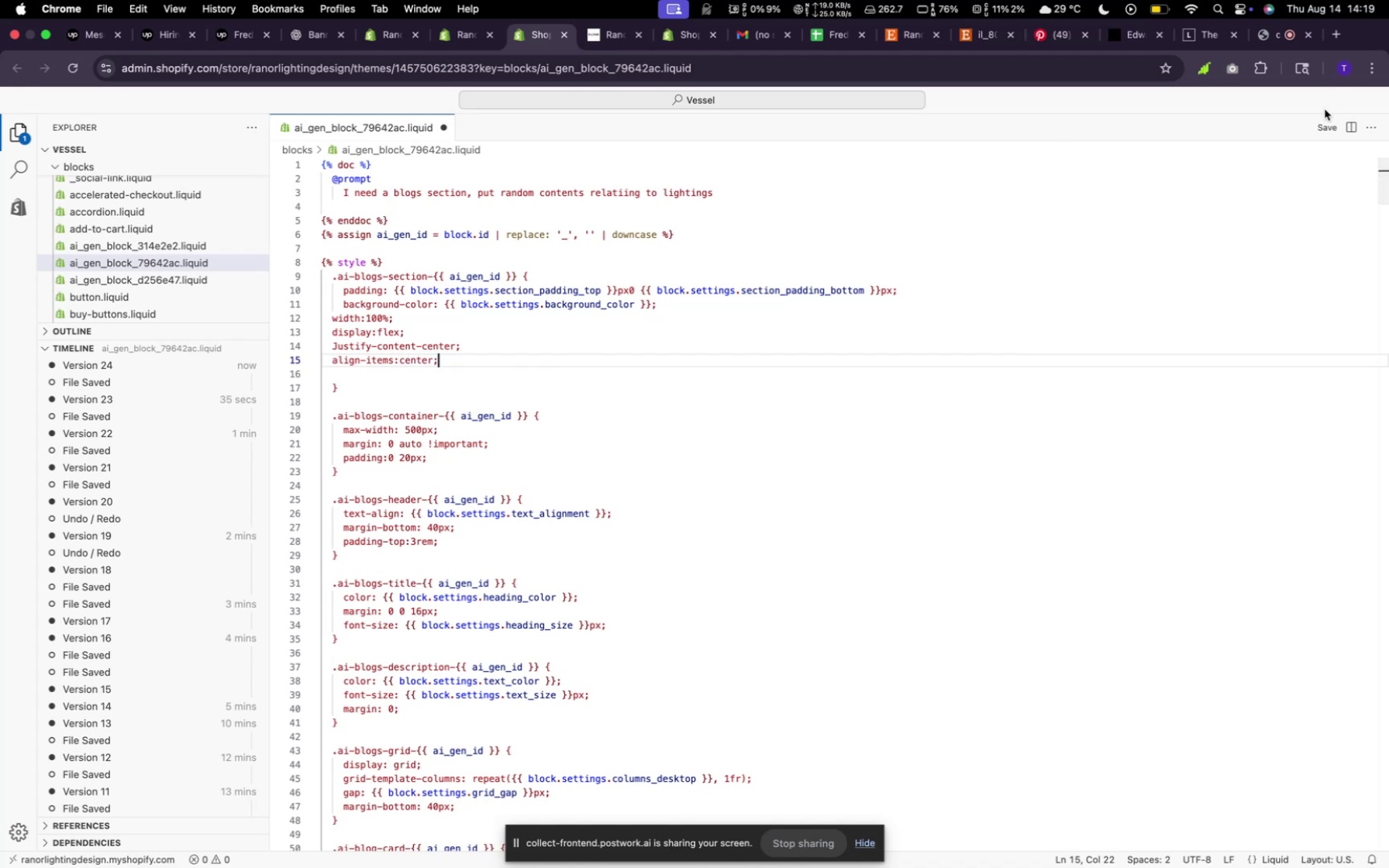 
left_click([1320, 136])
 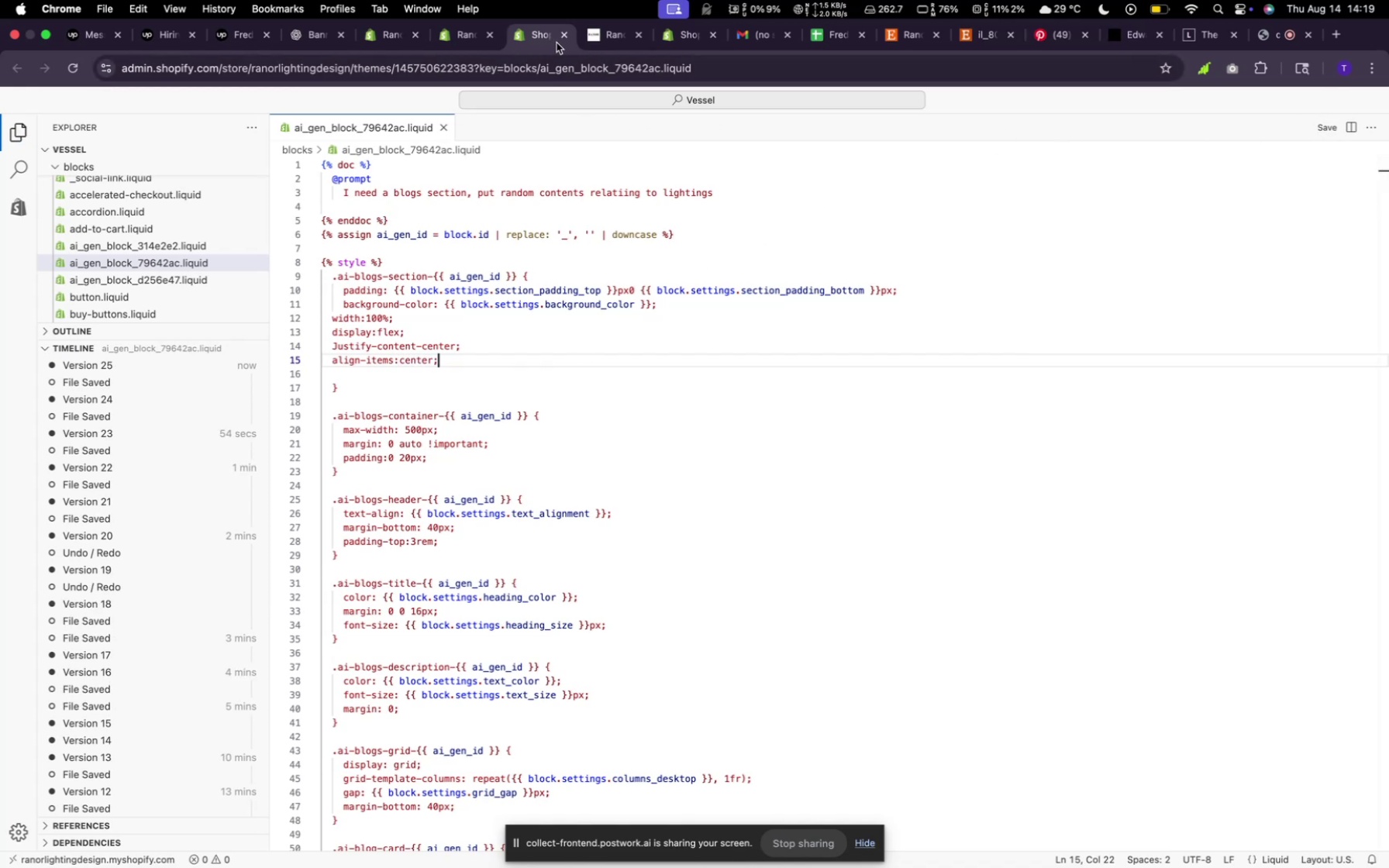 
left_click([594, 29])
 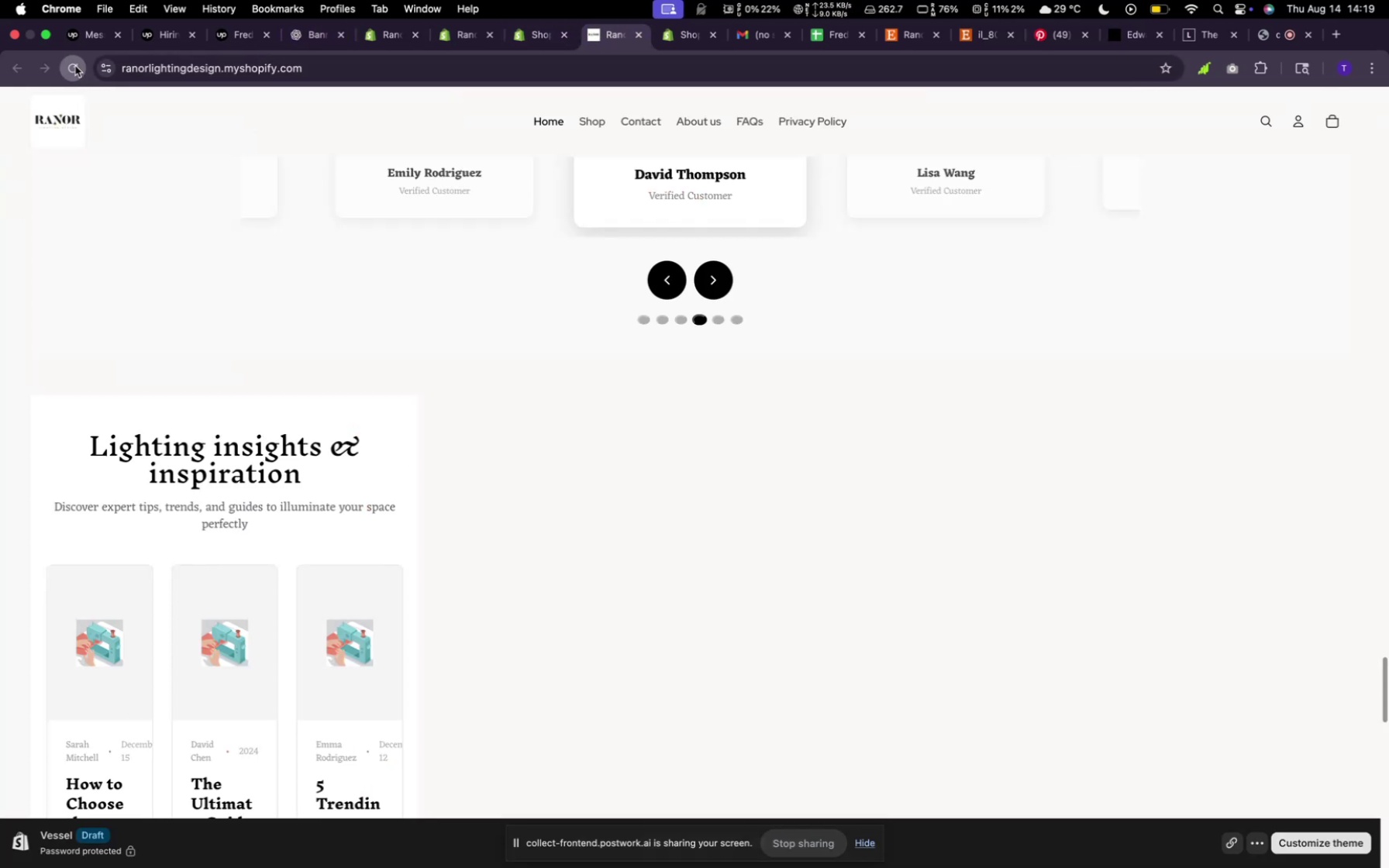 
left_click([75, 66])
 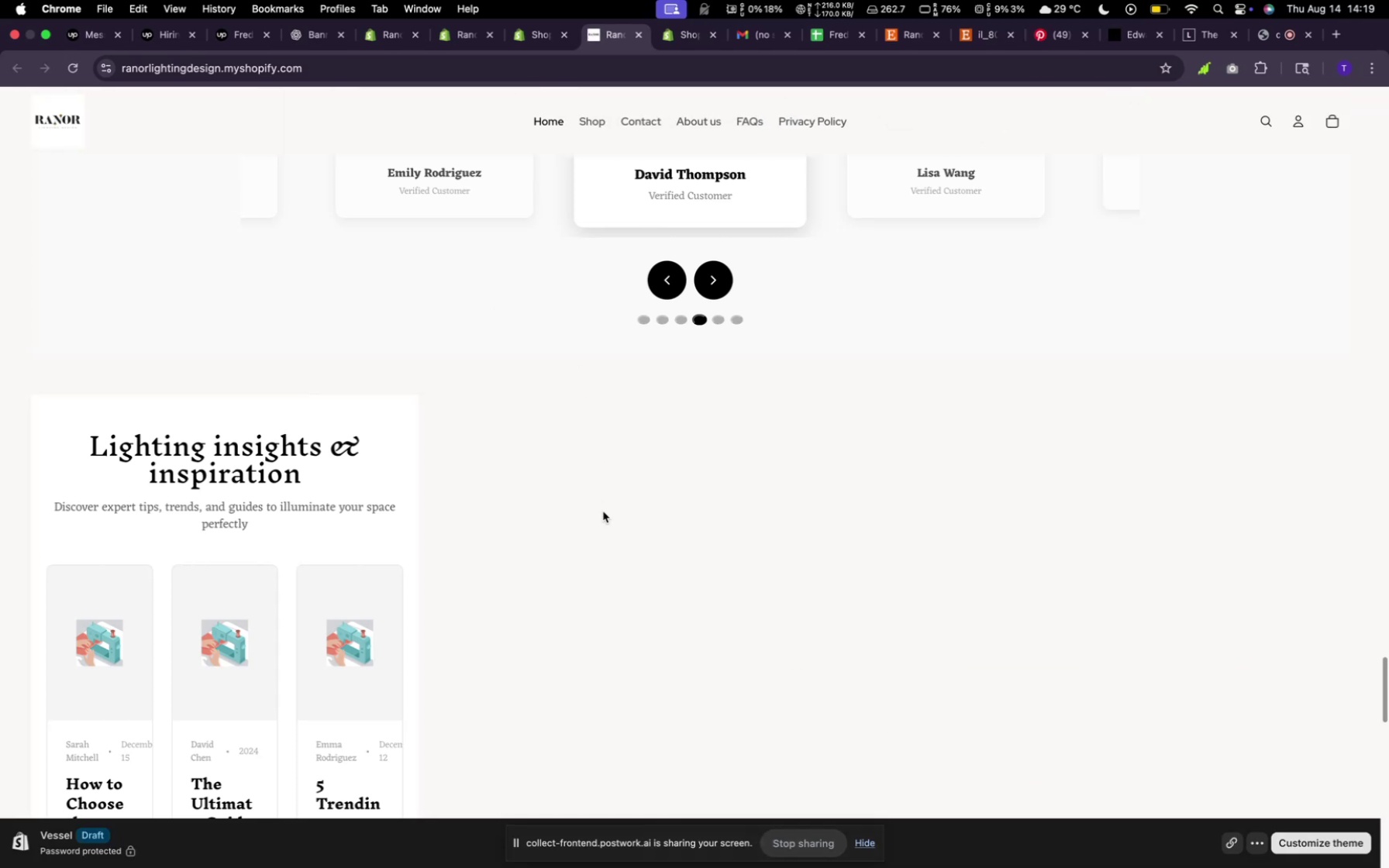 
scroll: coordinate [519, 577], scroll_direction: down, amount: 23.0
 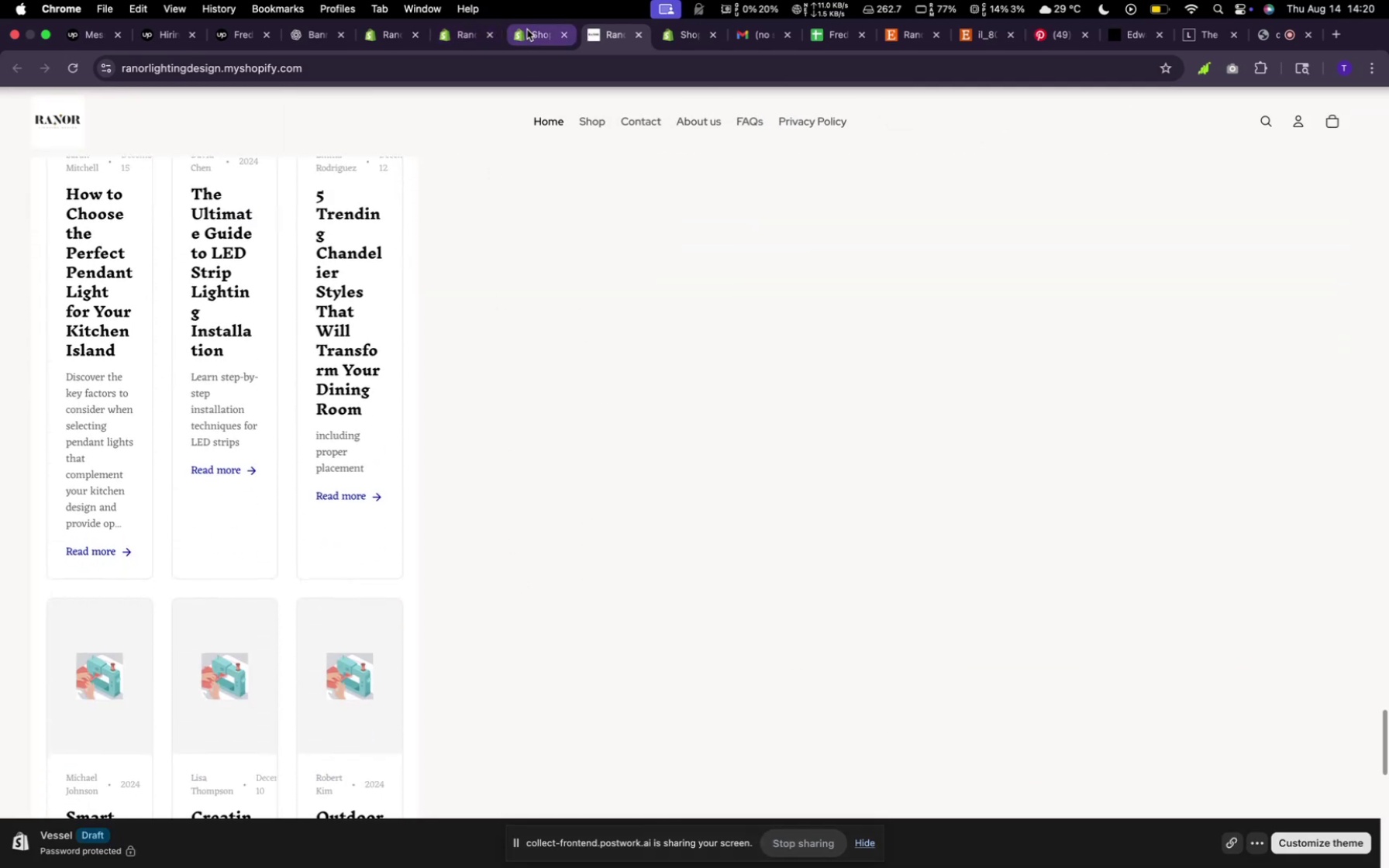 
left_click([527, 29])
 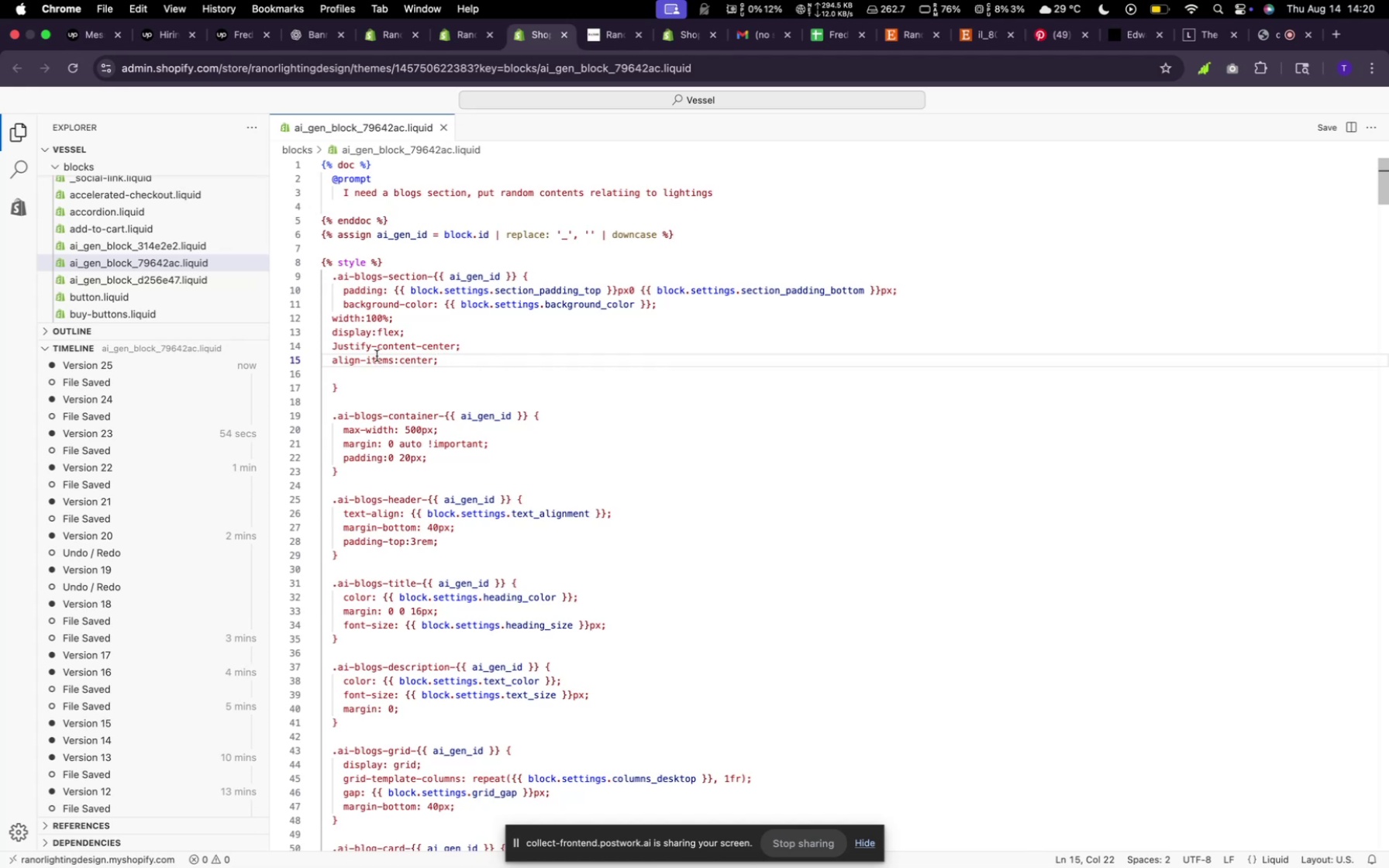 
left_click([375, 351])
 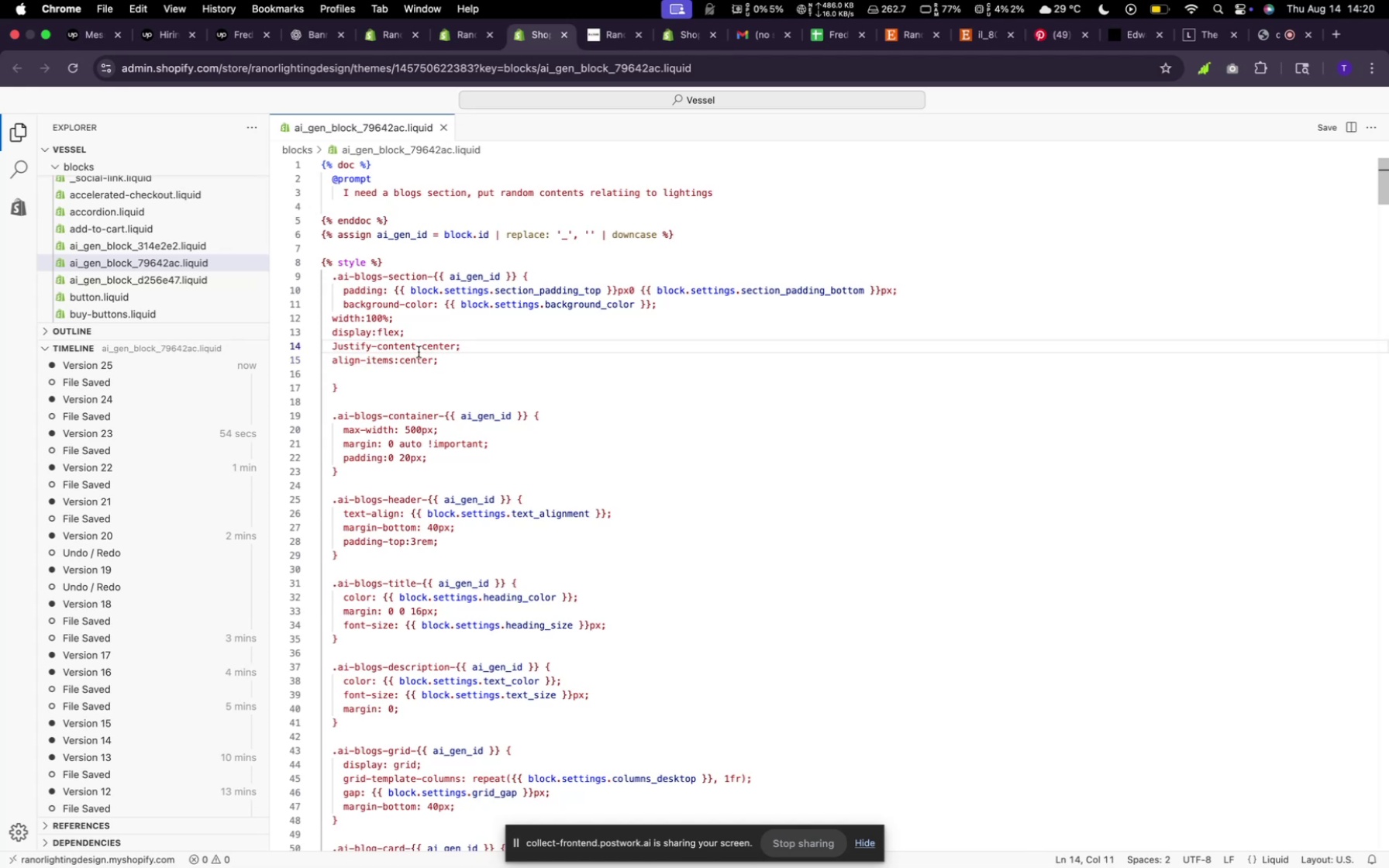 
left_click([419, 346])
 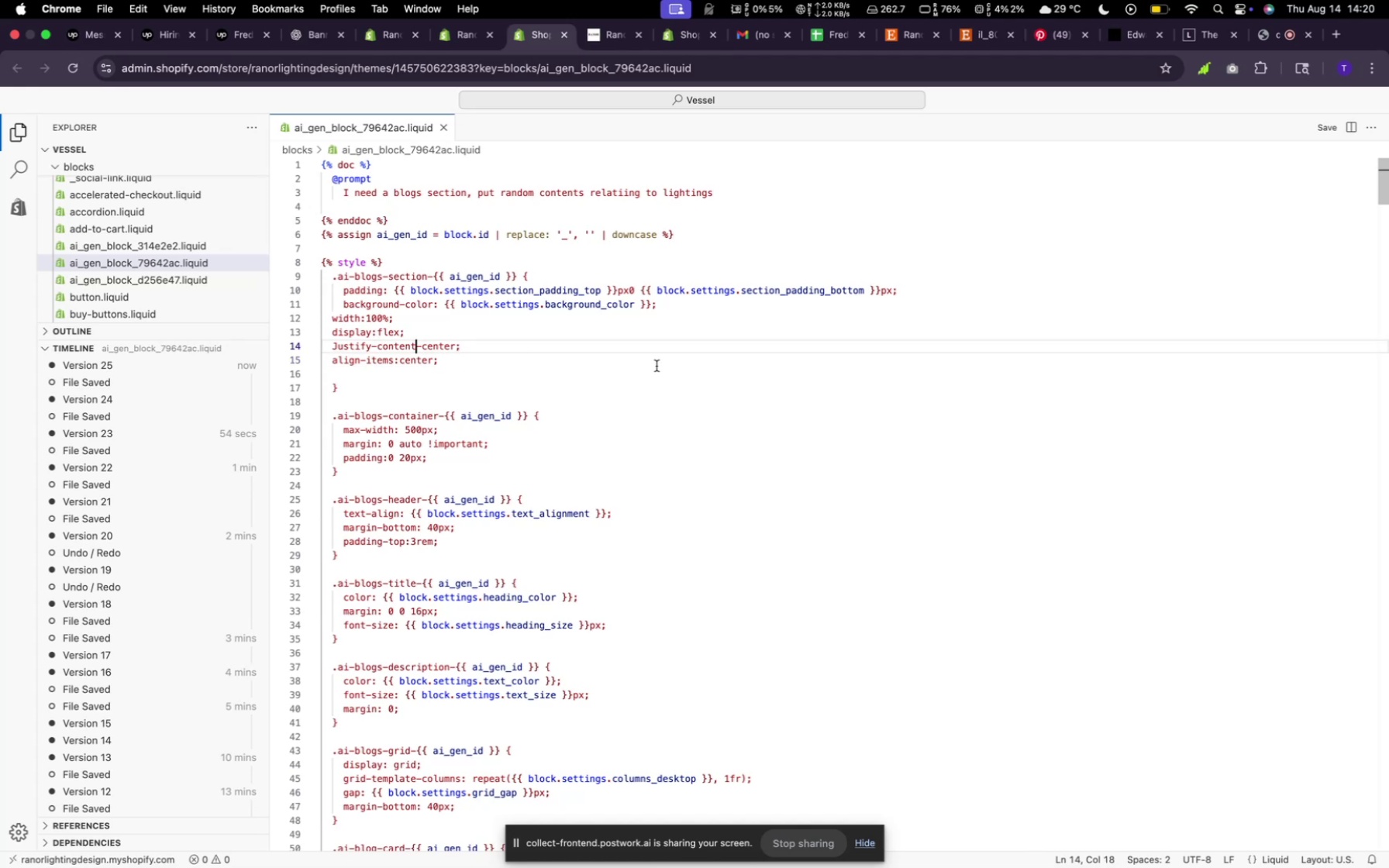 
key(Backspace)
 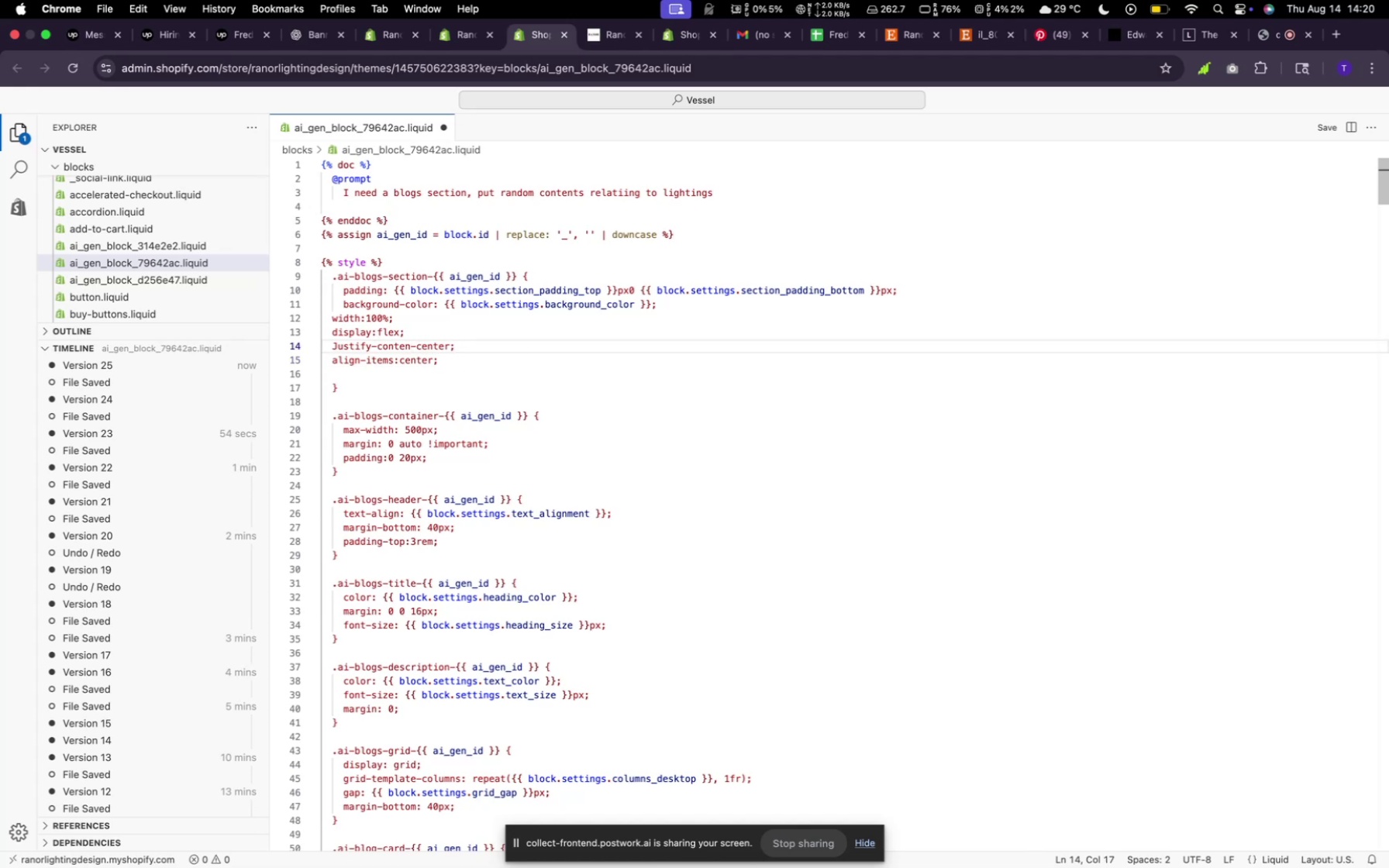 
key(Shift+Semicolon)
 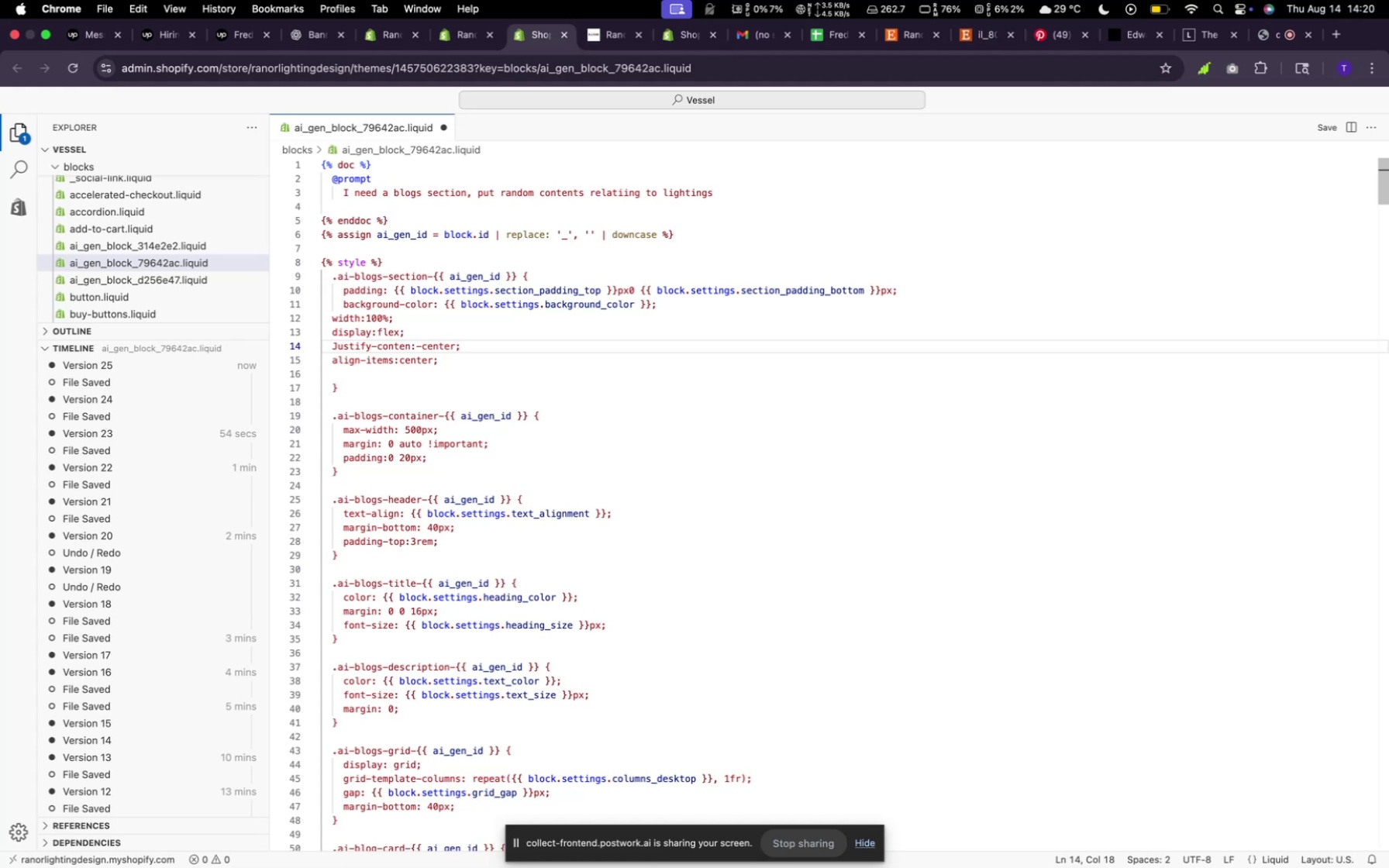 
key(ArrowRight)
 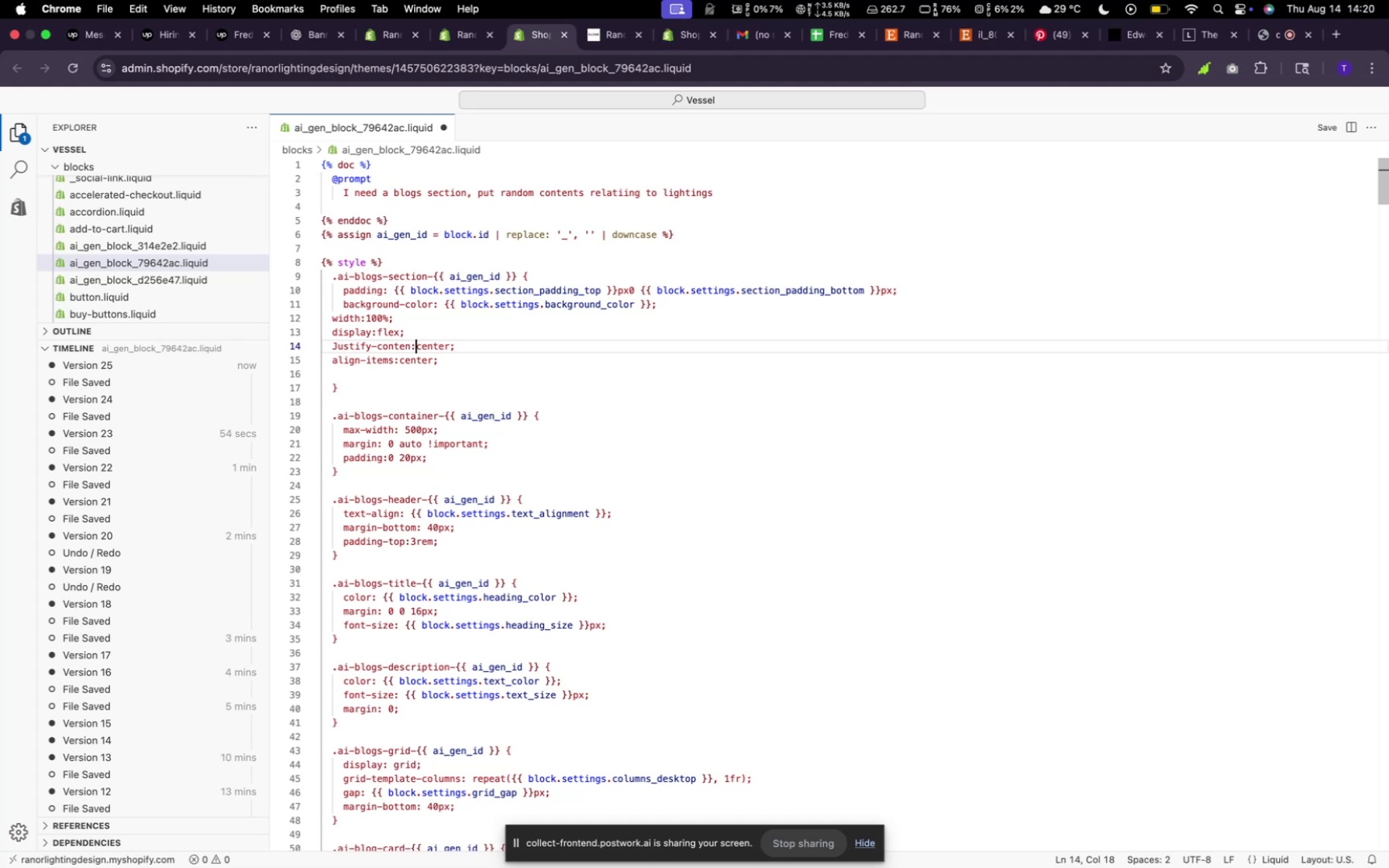 
key(Backspace)
 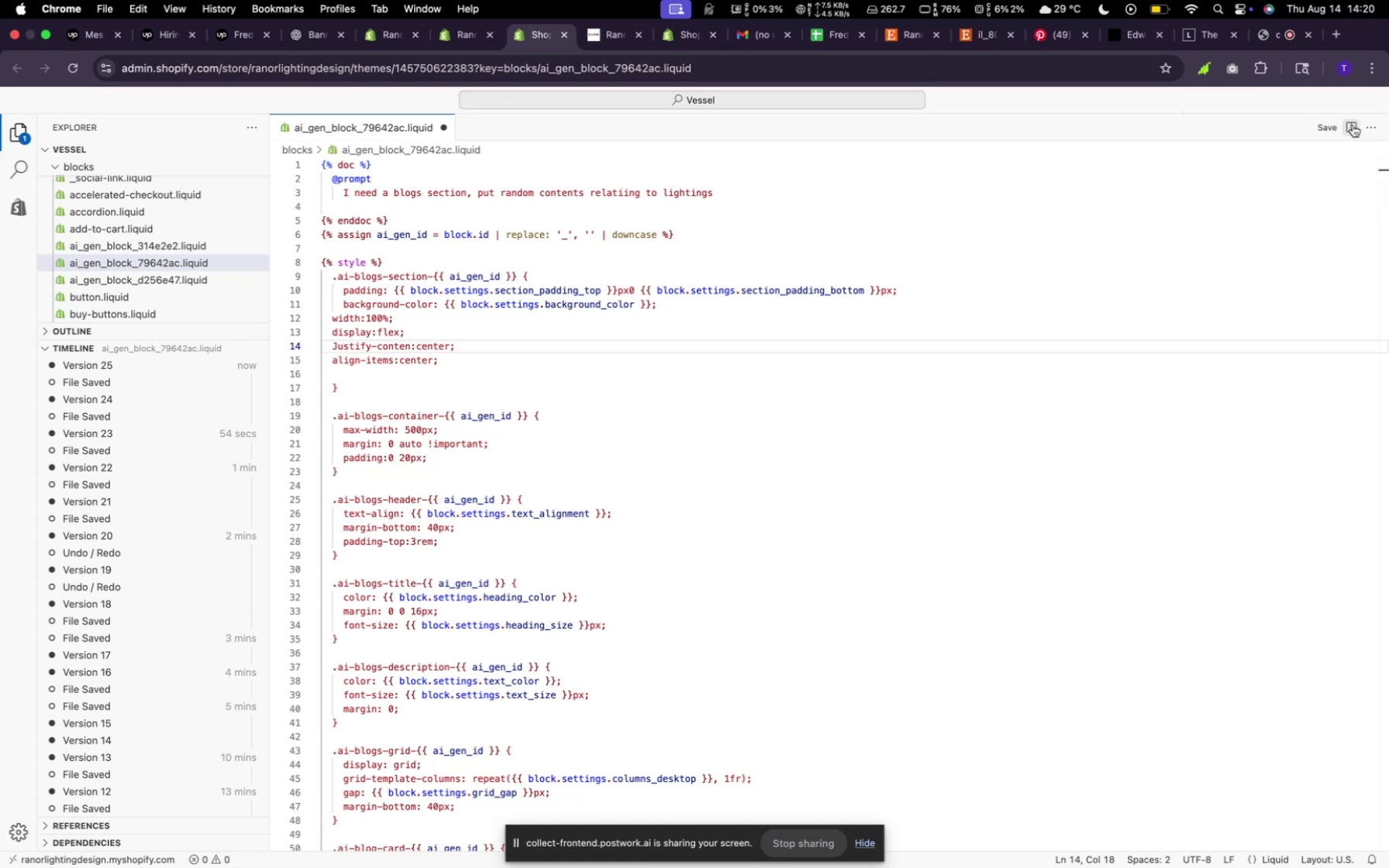 
left_click([1328, 133])
 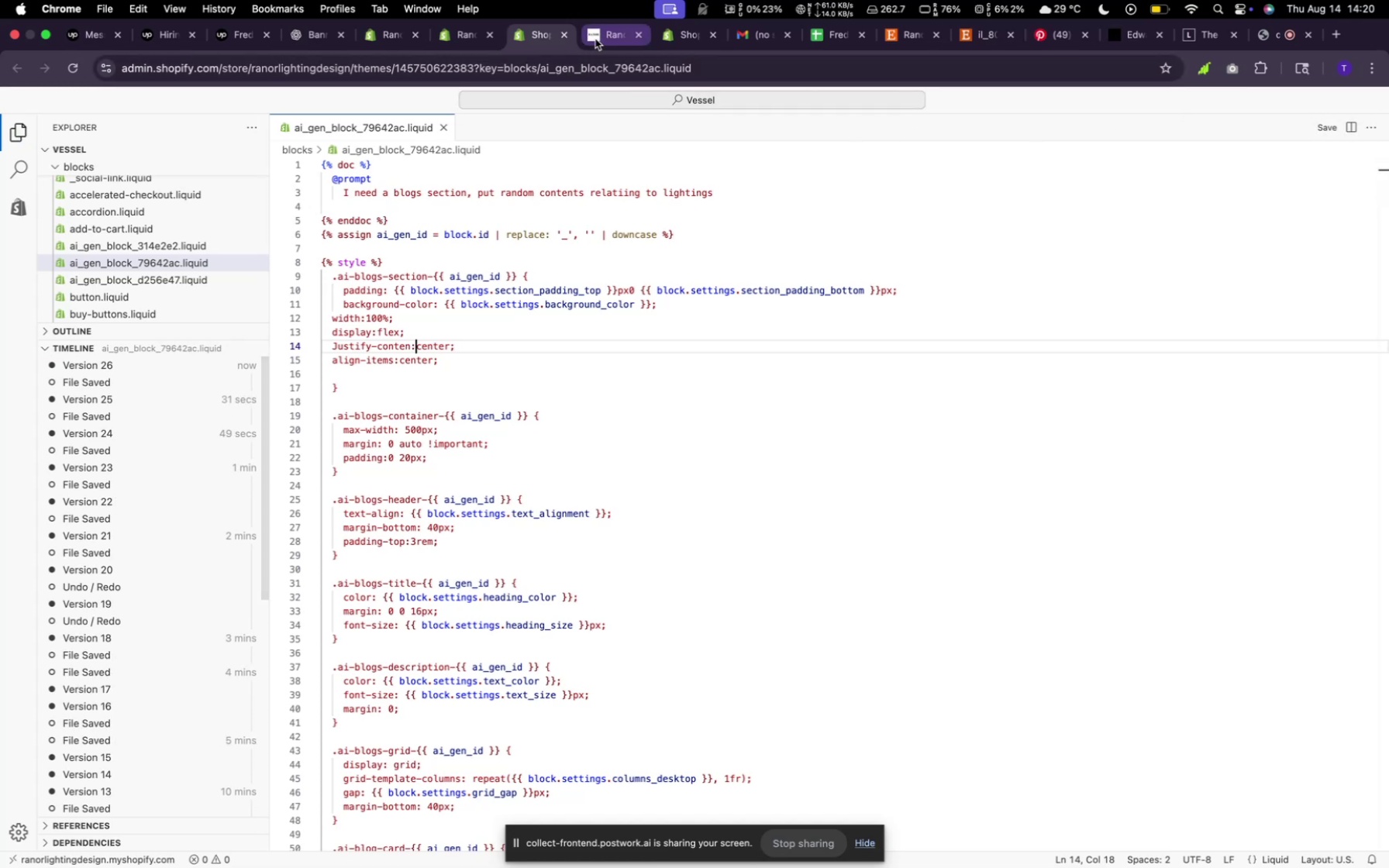 
left_click([595, 39])
 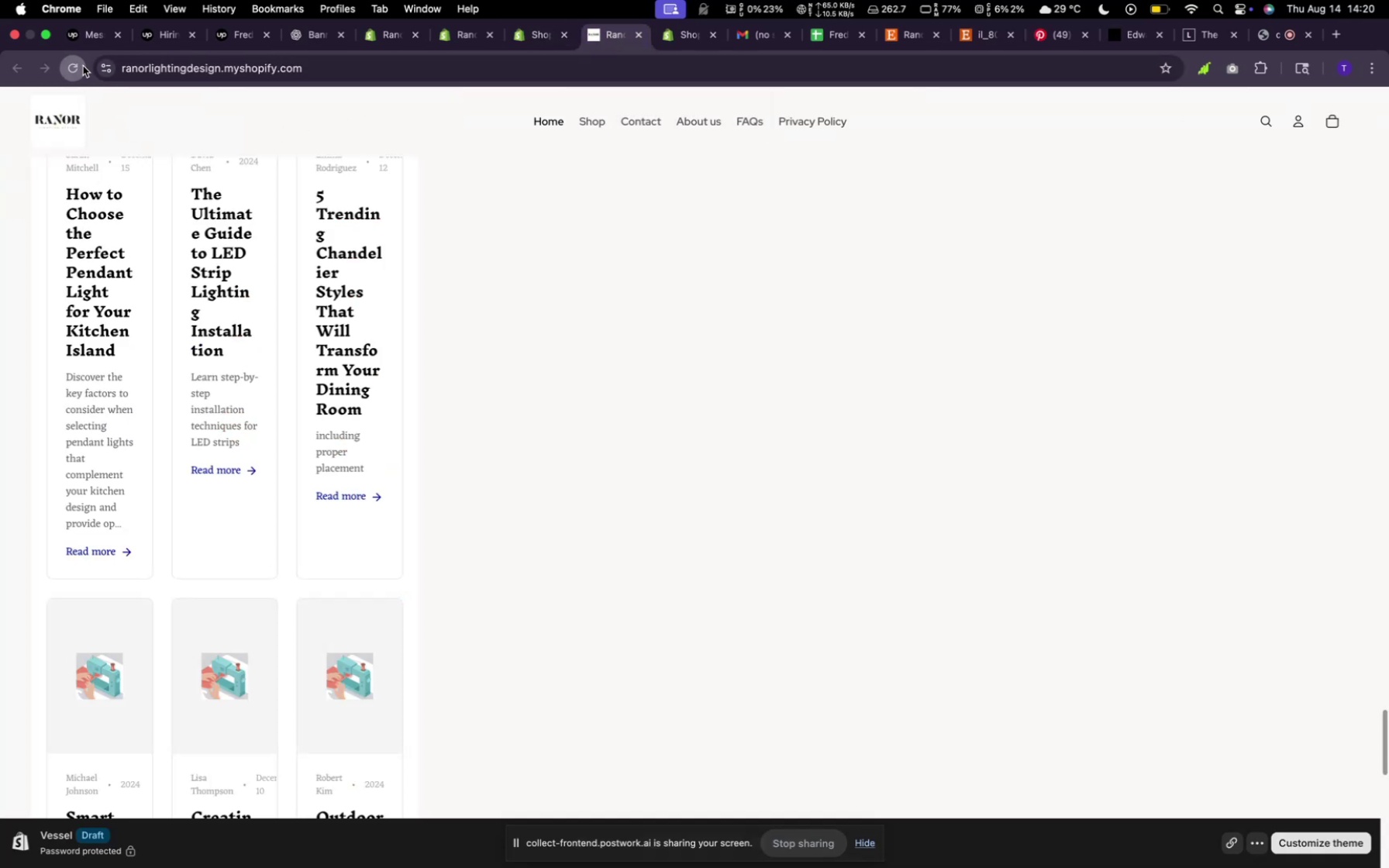 
left_click([83, 66])
 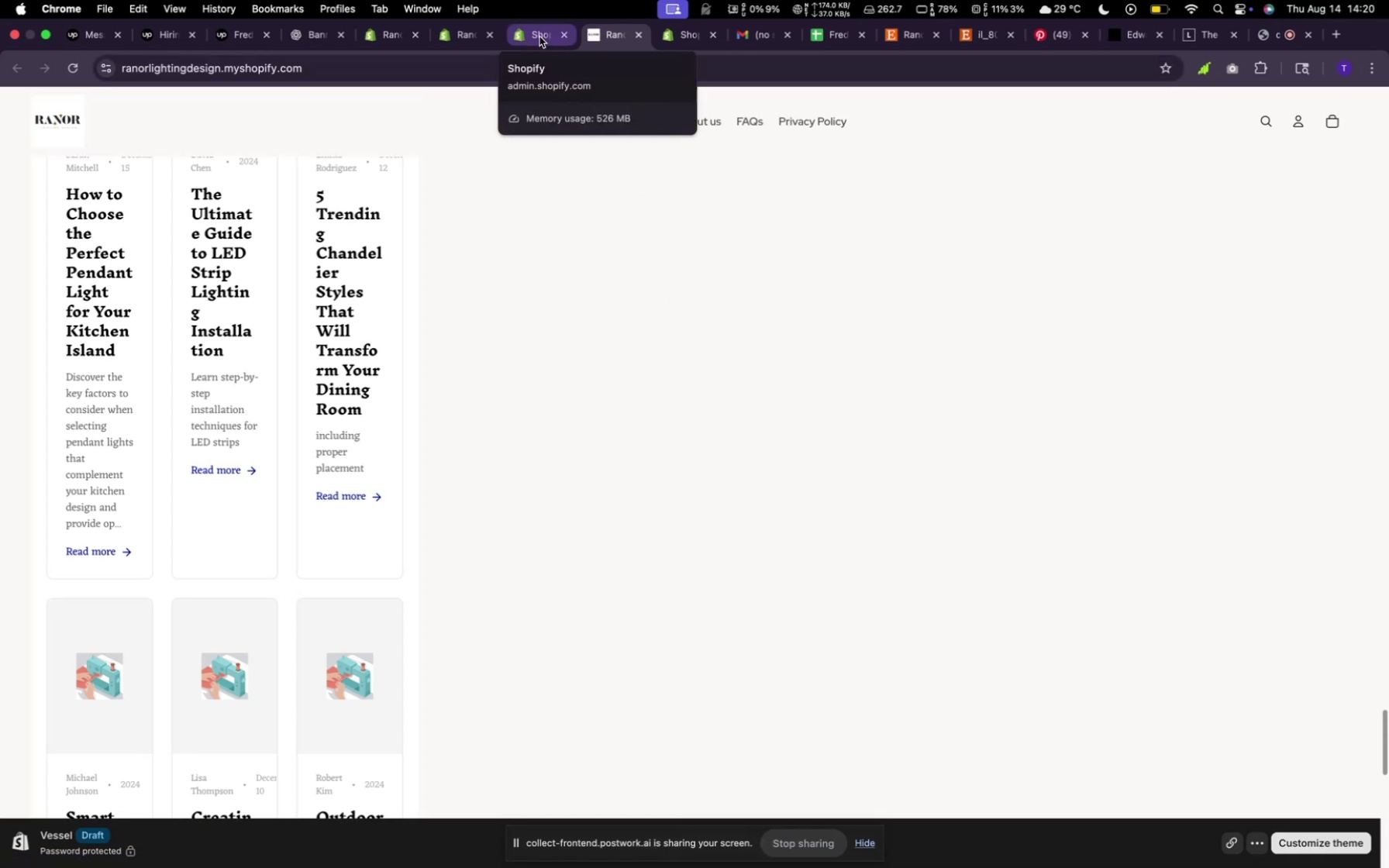 
wait(7.54)
 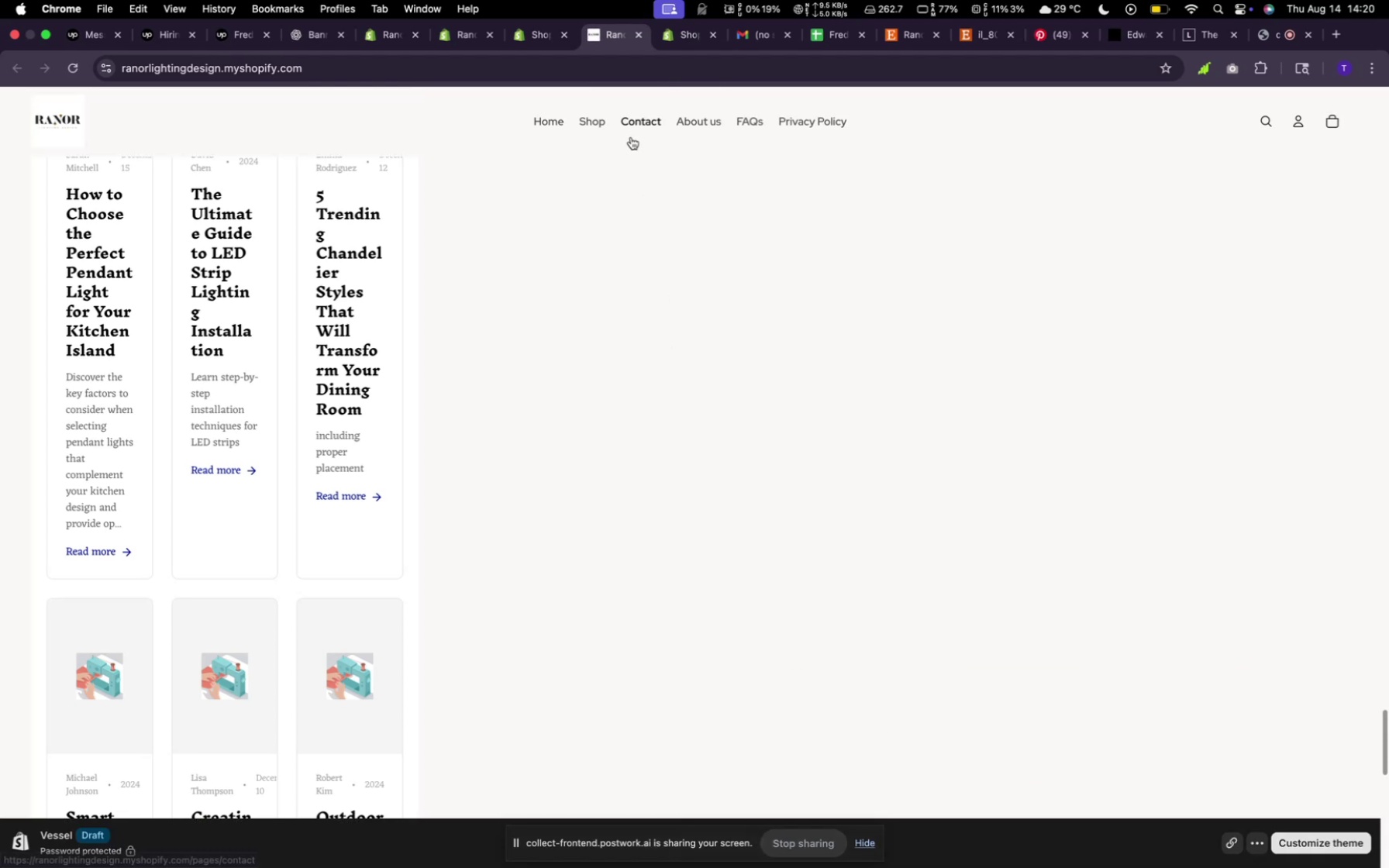 
left_click([531, 29])
 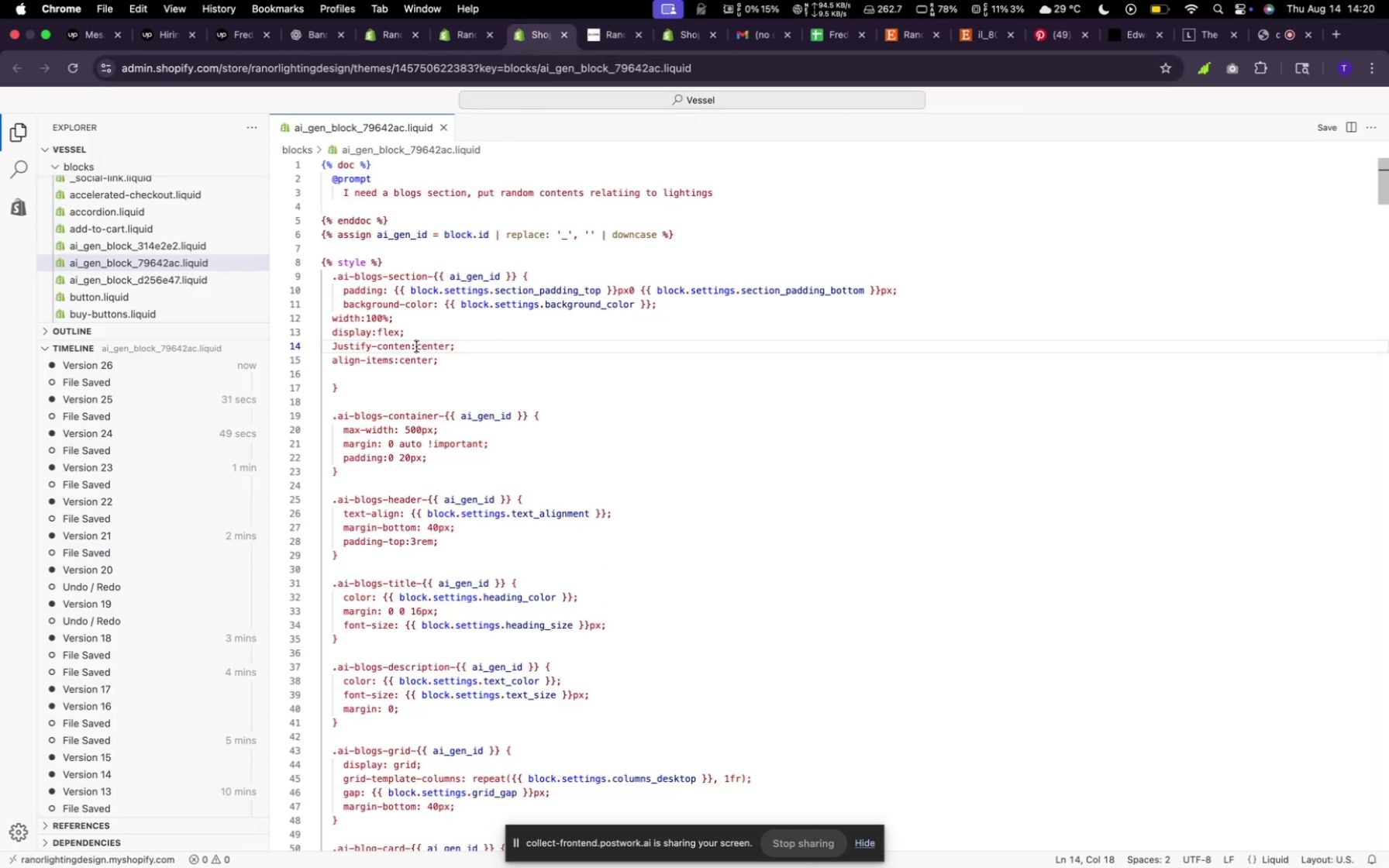 
left_click([410, 346])
 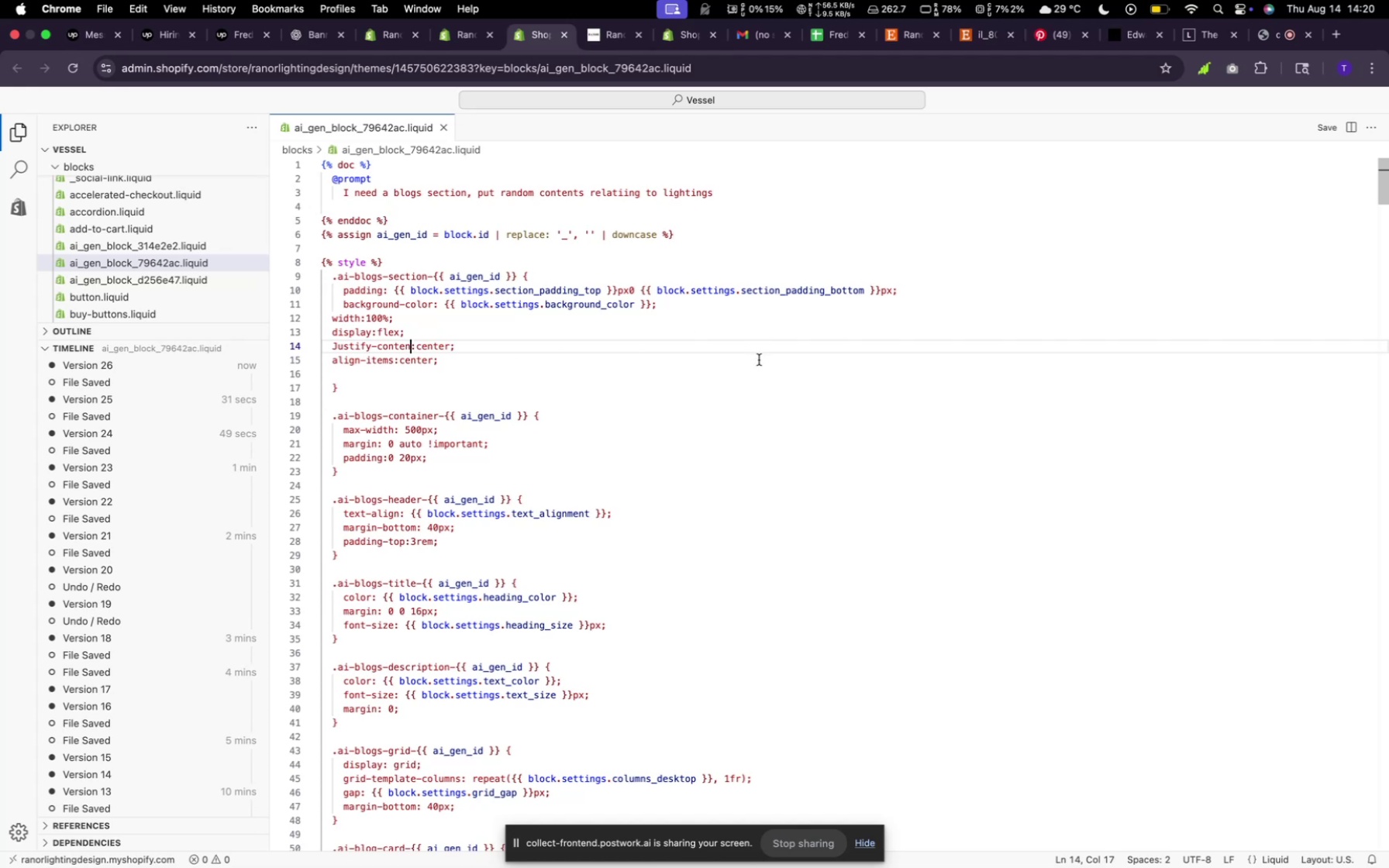 
key(T)
 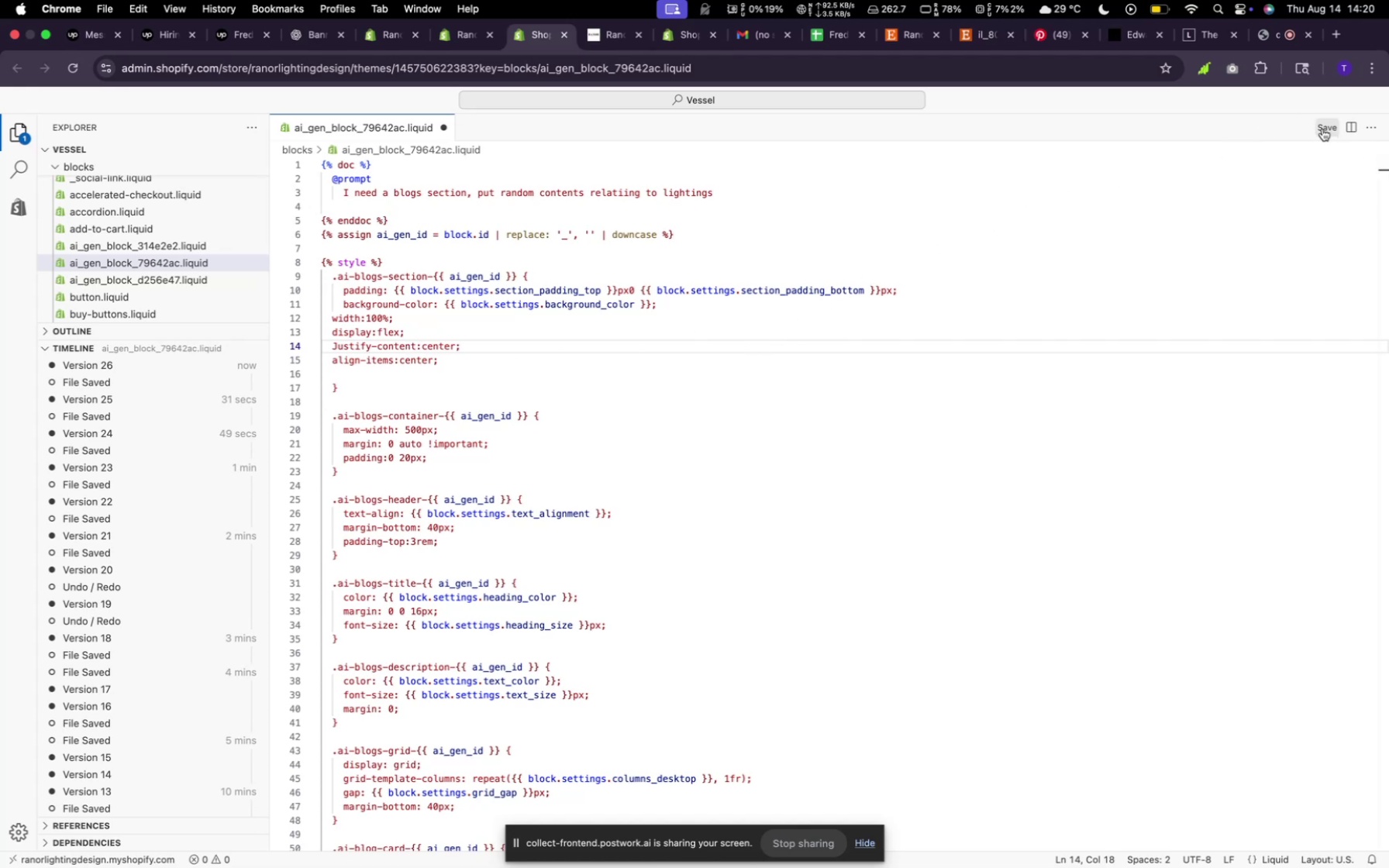 
left_click([1323, 128])
 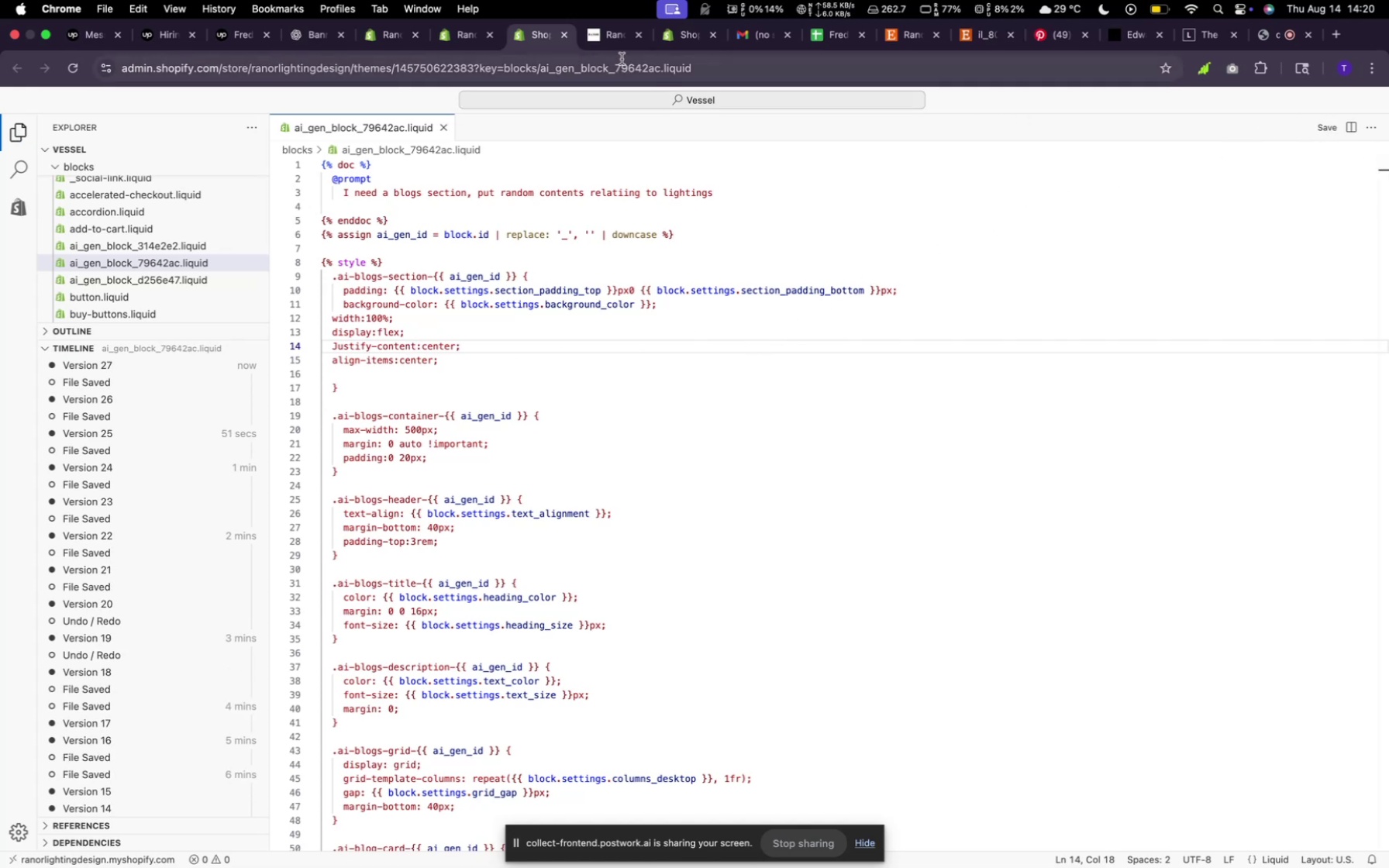 
left_click([618, 44])
 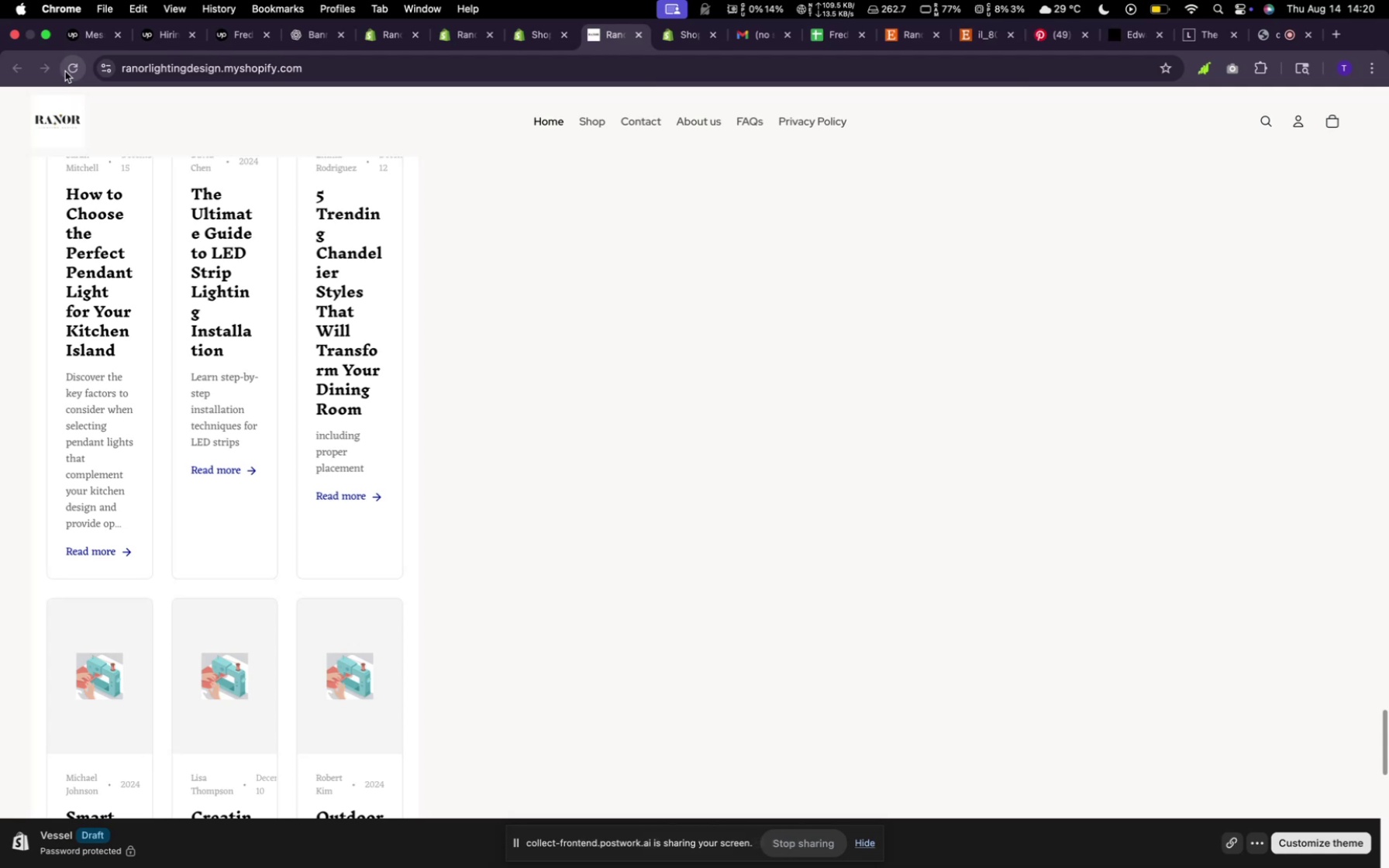 
left_click([65, 71])
 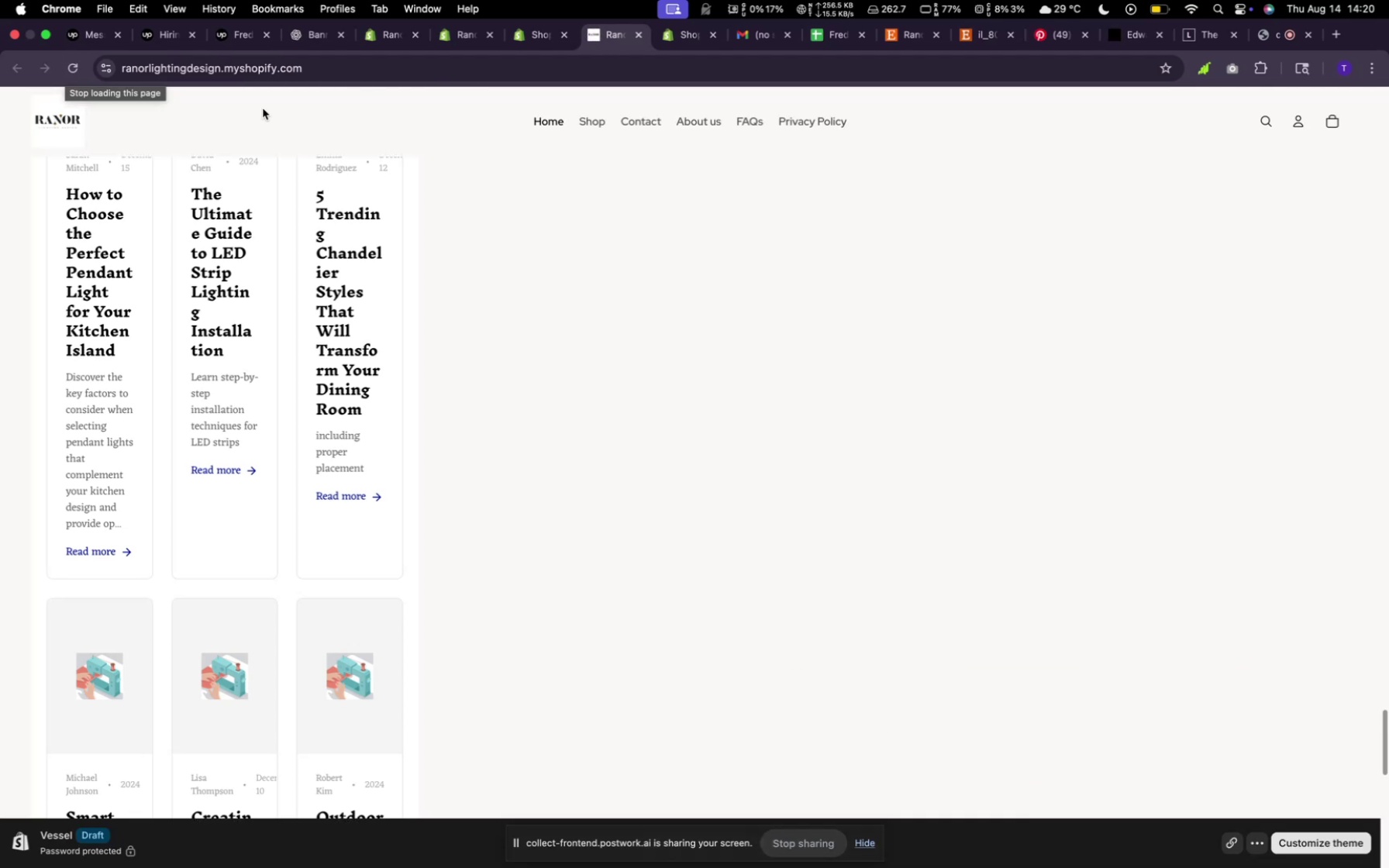 
scroll: coordinate [643, 245], scroll_direction: up, amount: 26.0
 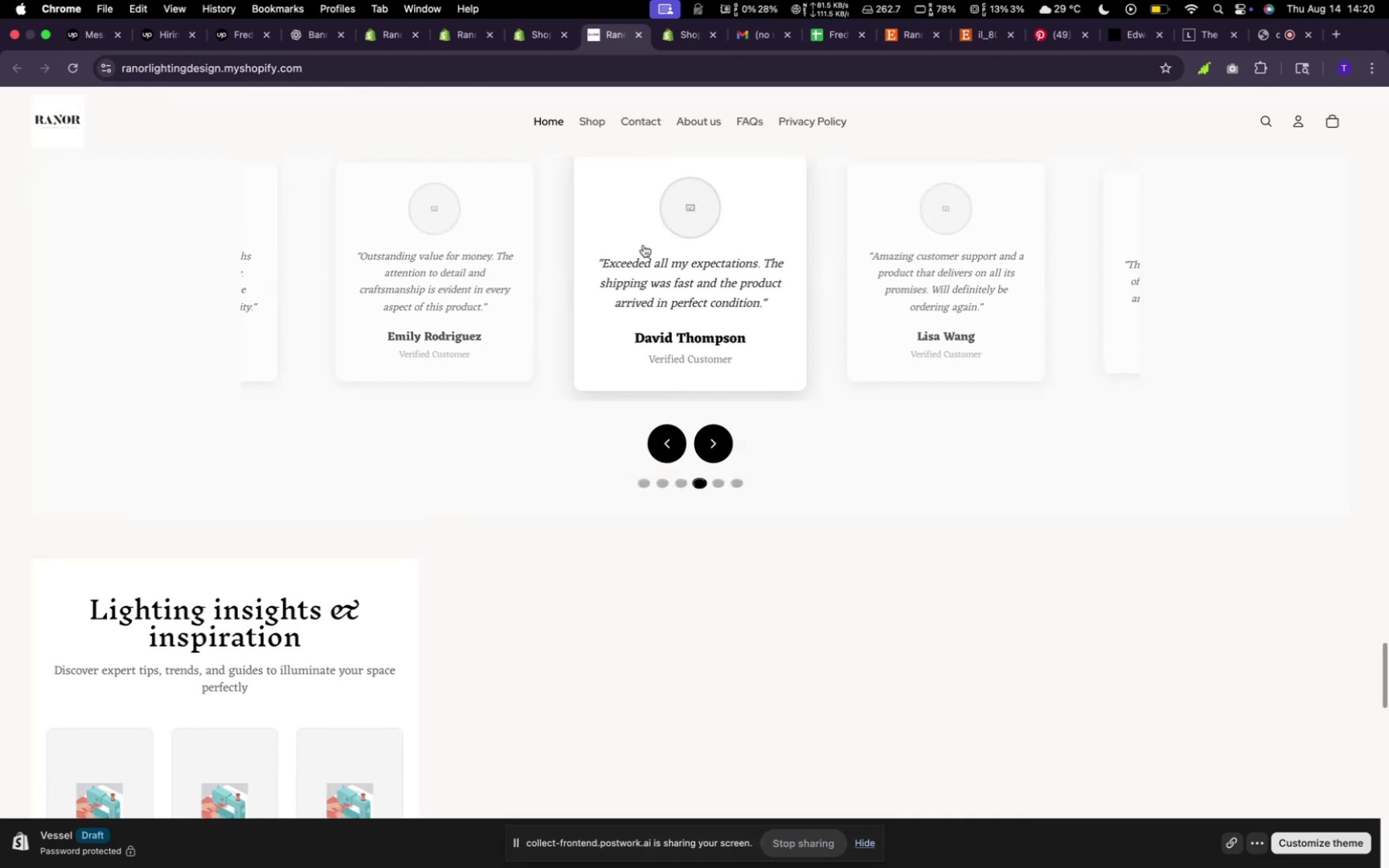 
scroll: coordinate [643, 245], scroll_direction: down, amount: 1.0
 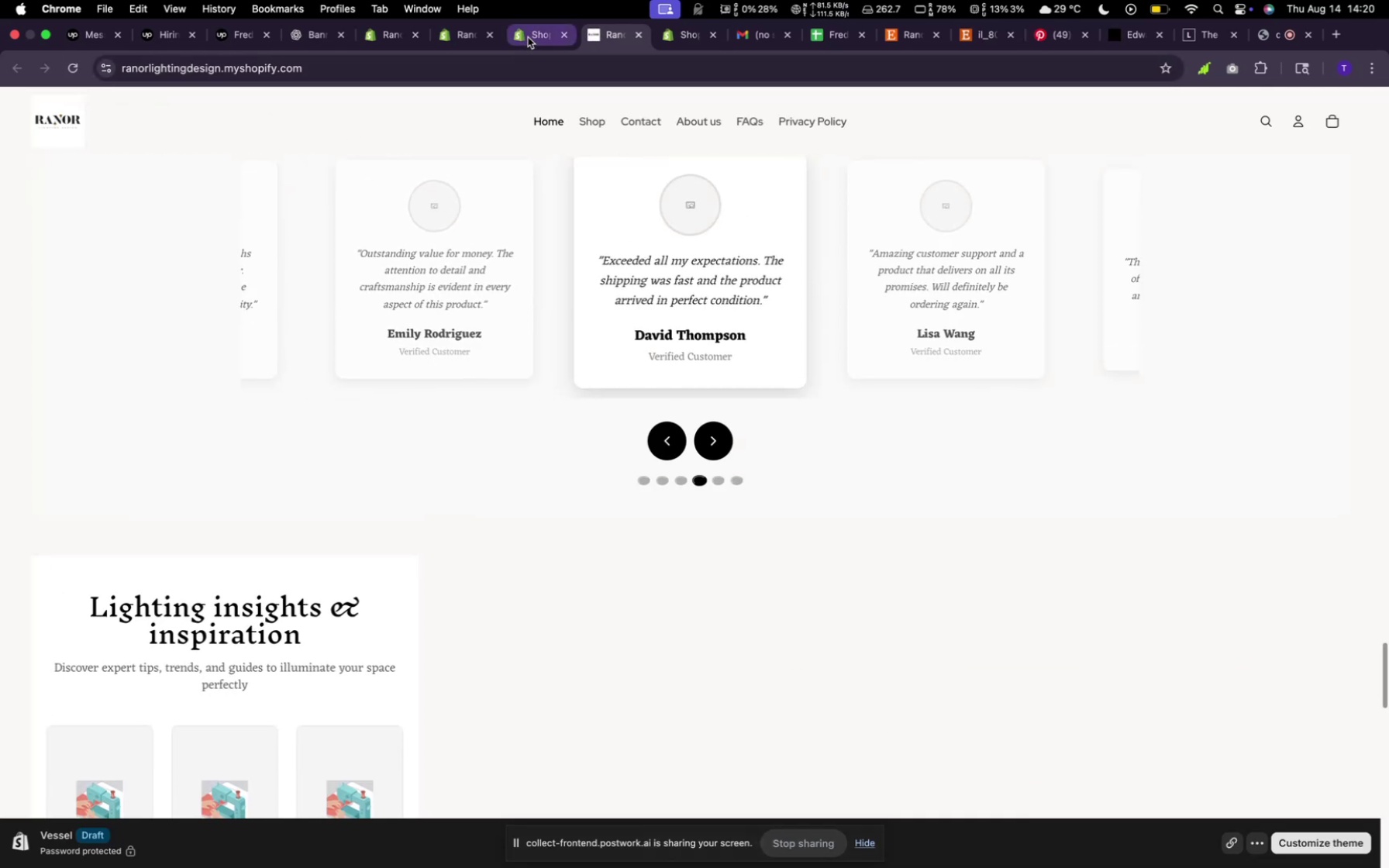 
left_click([528, 37])
 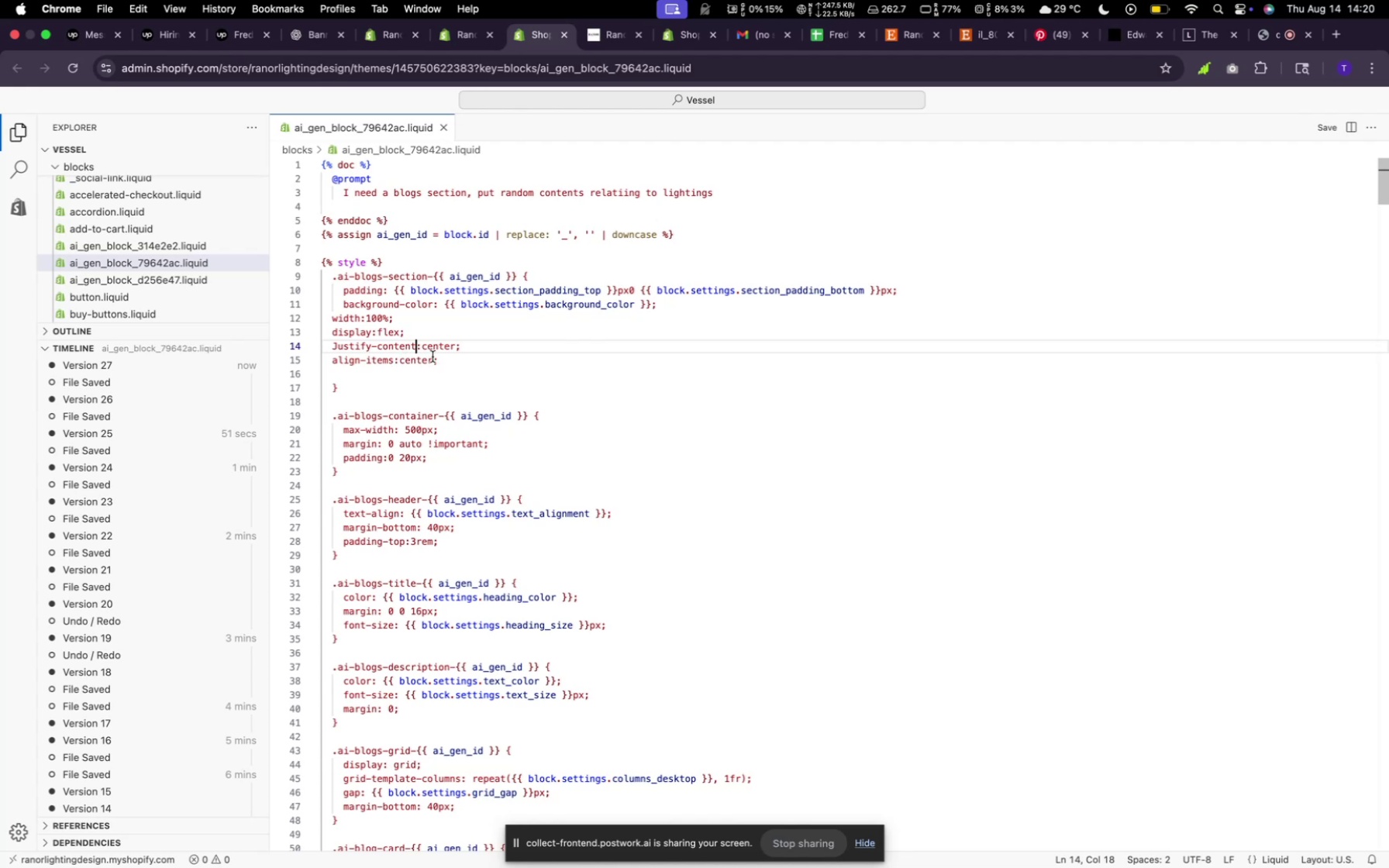 
wait(5.19)
 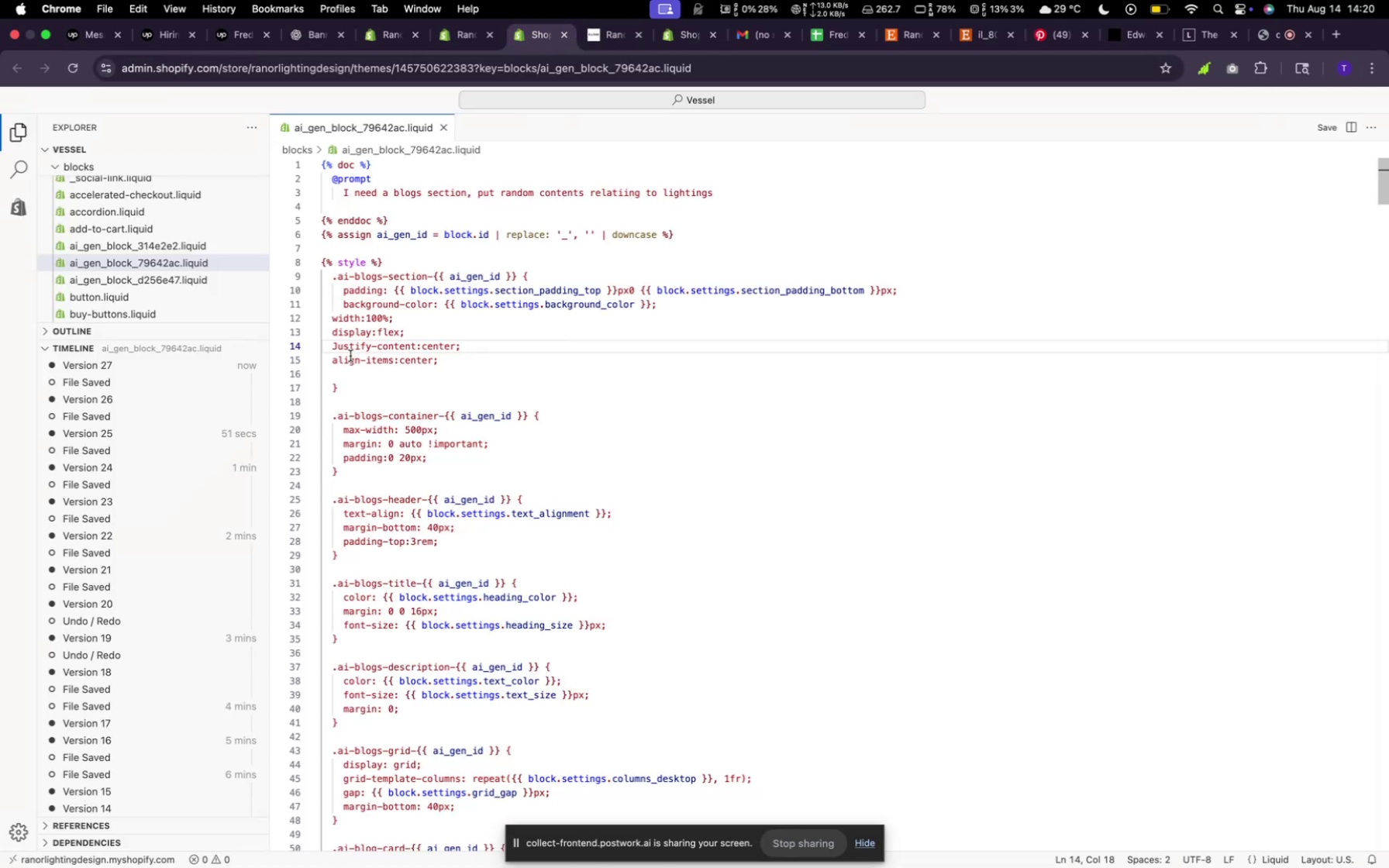 
left_click_drag(start_coordinate=[441, 360], to_coordinate=[323, 315])
 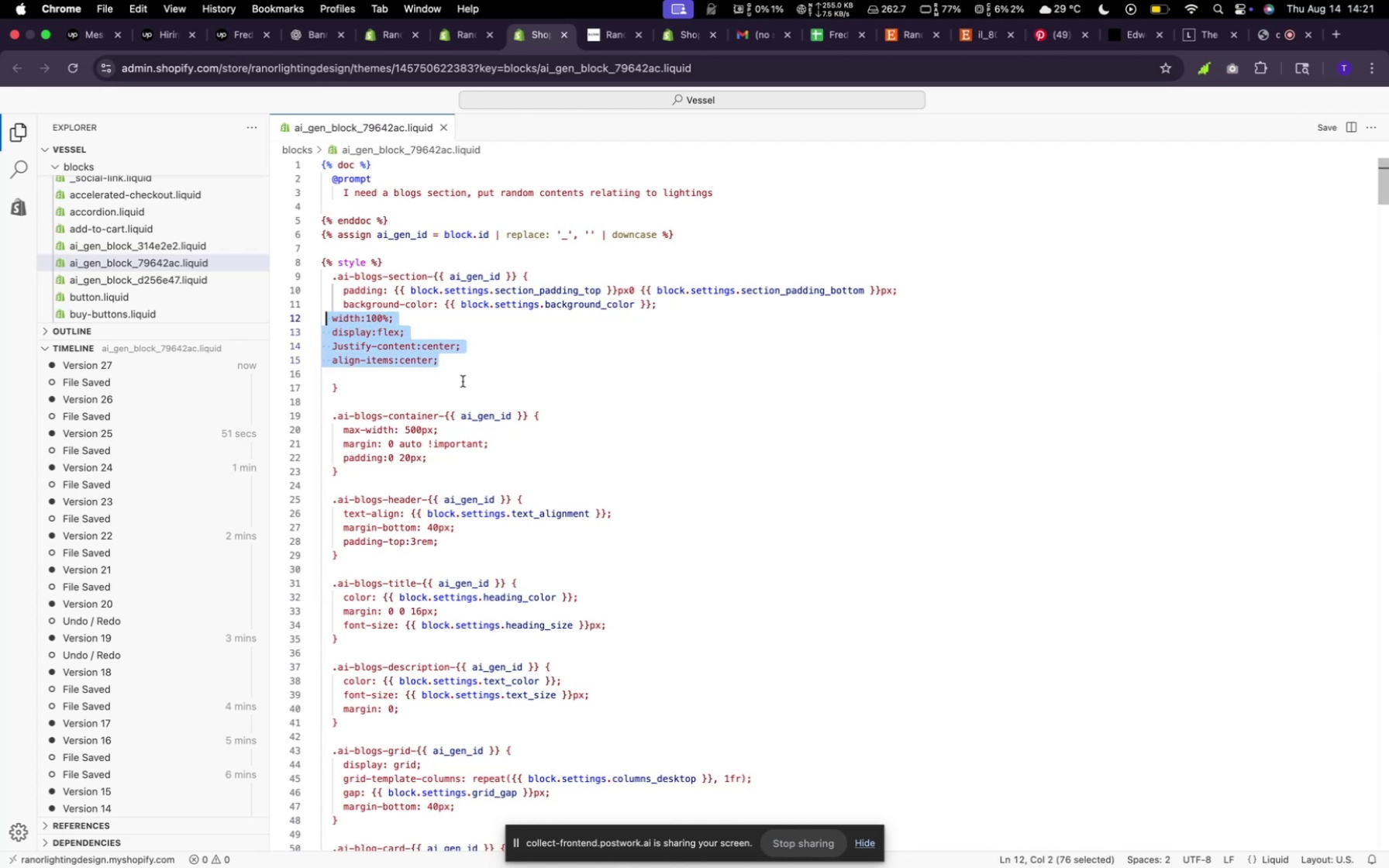 
wait(5.66)
 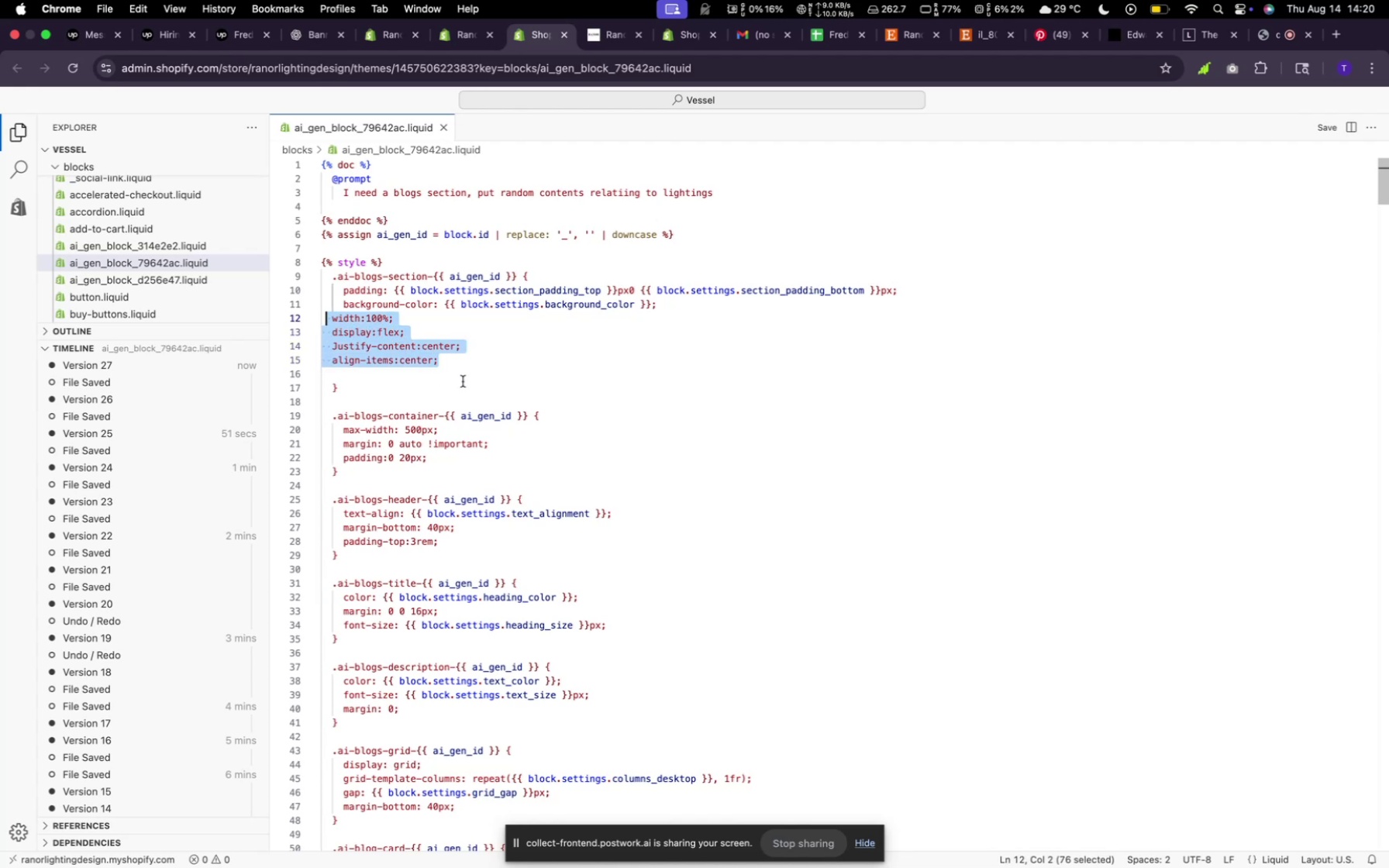 
key(Space)
 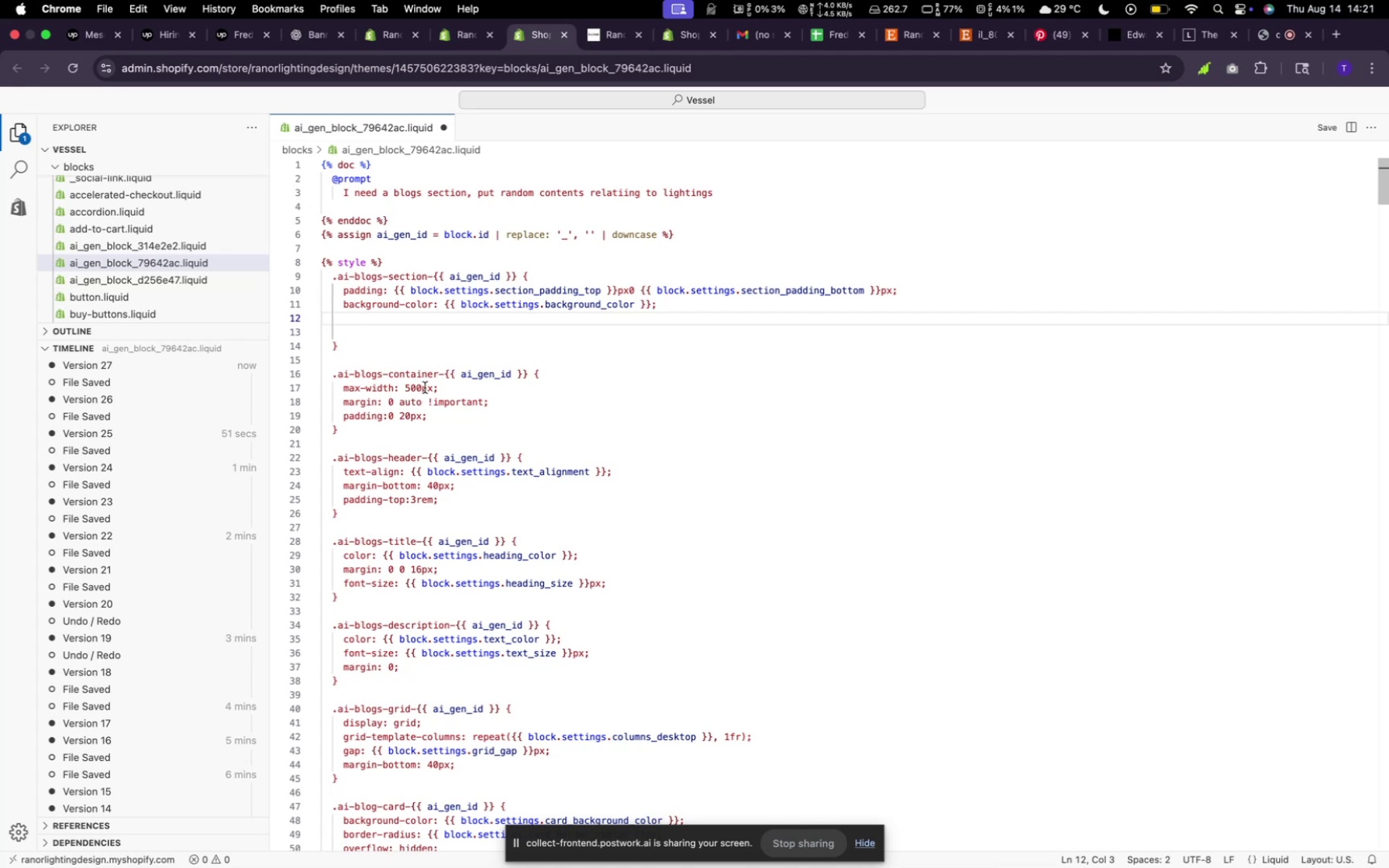 
left_click([436, 391])
 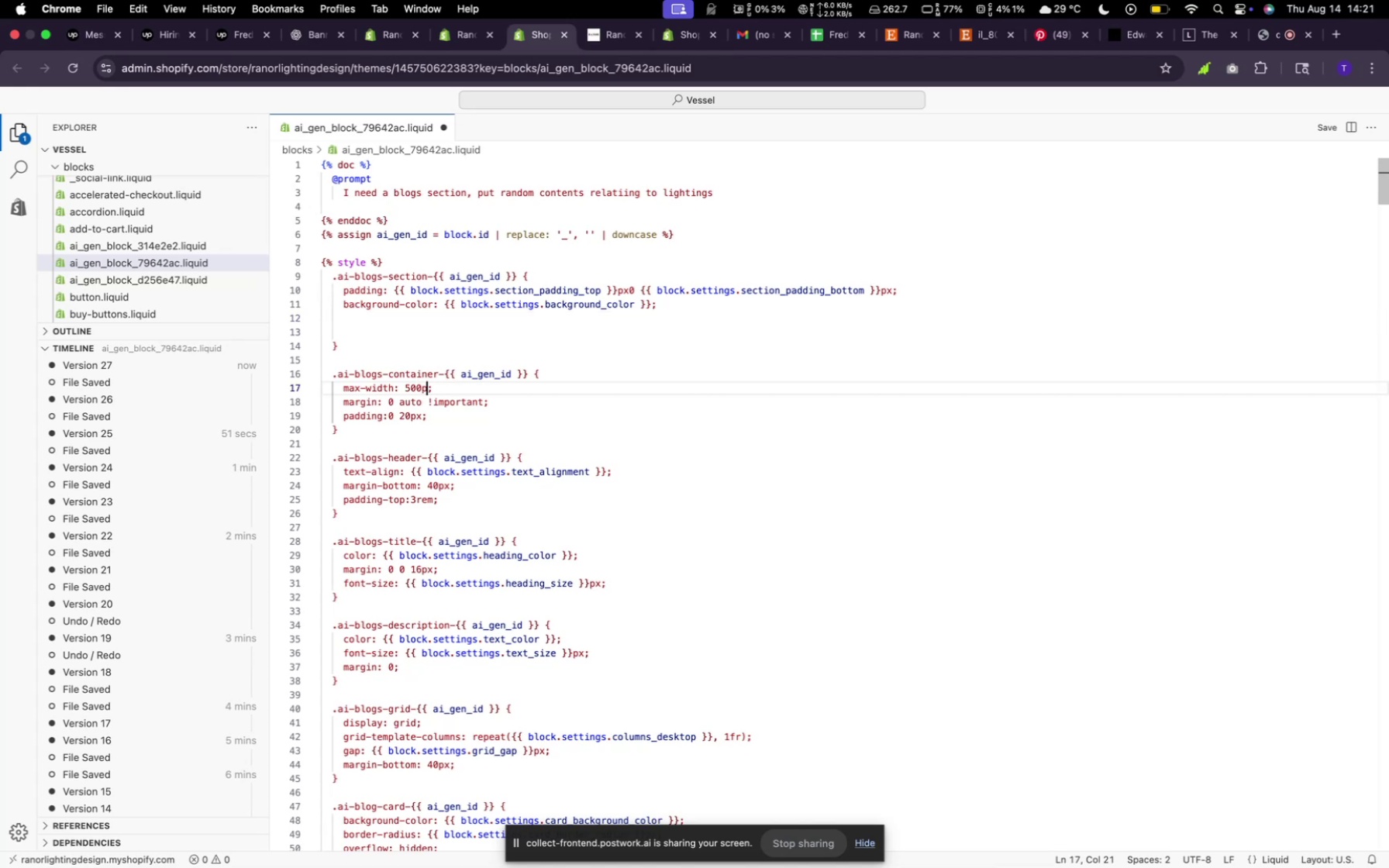 
key(Backspace)
key(Backspace)
key(Backspace)
key(Backspace)
key(Backspace)
type(100%)
 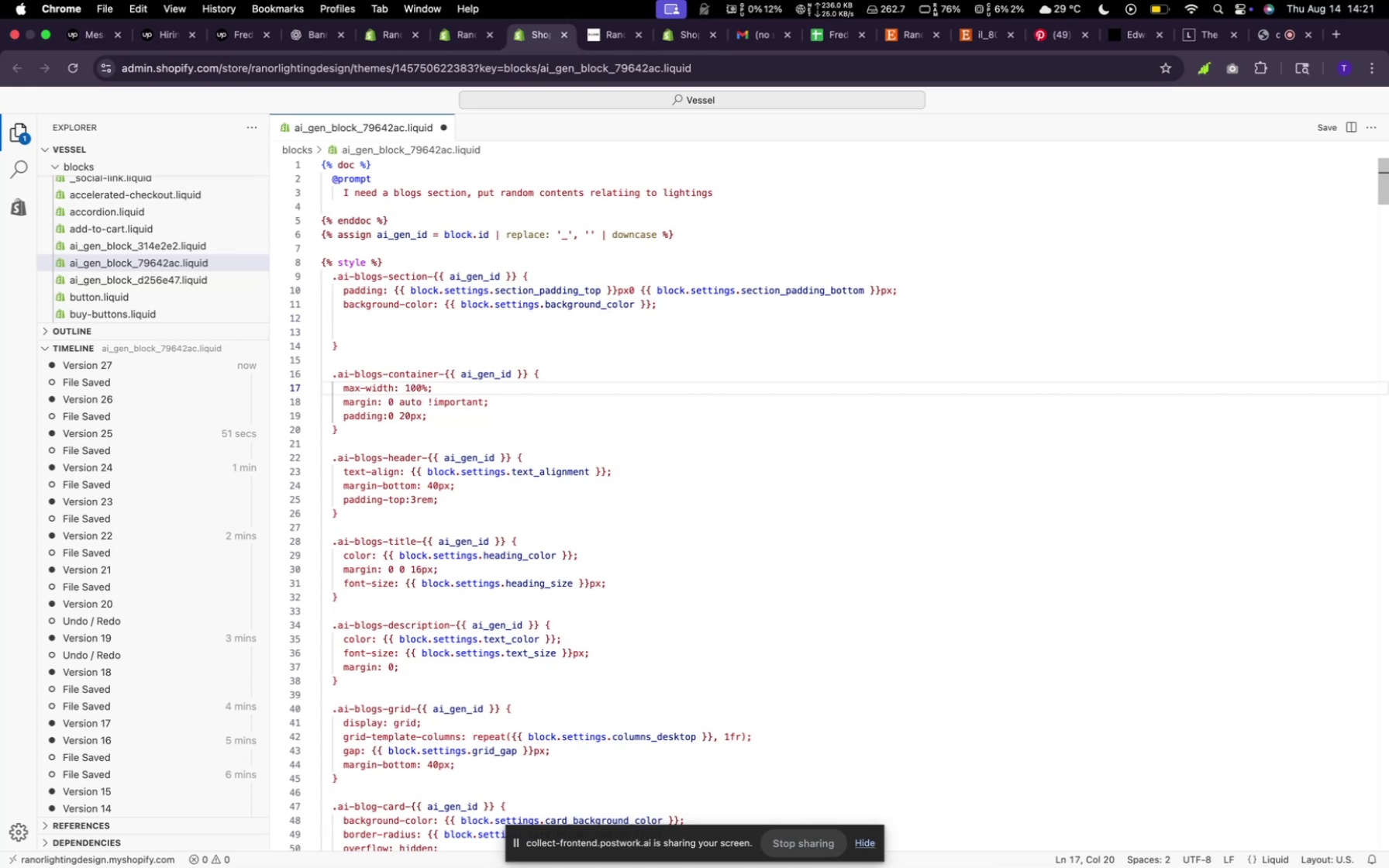 
left_click([1334, 131])
 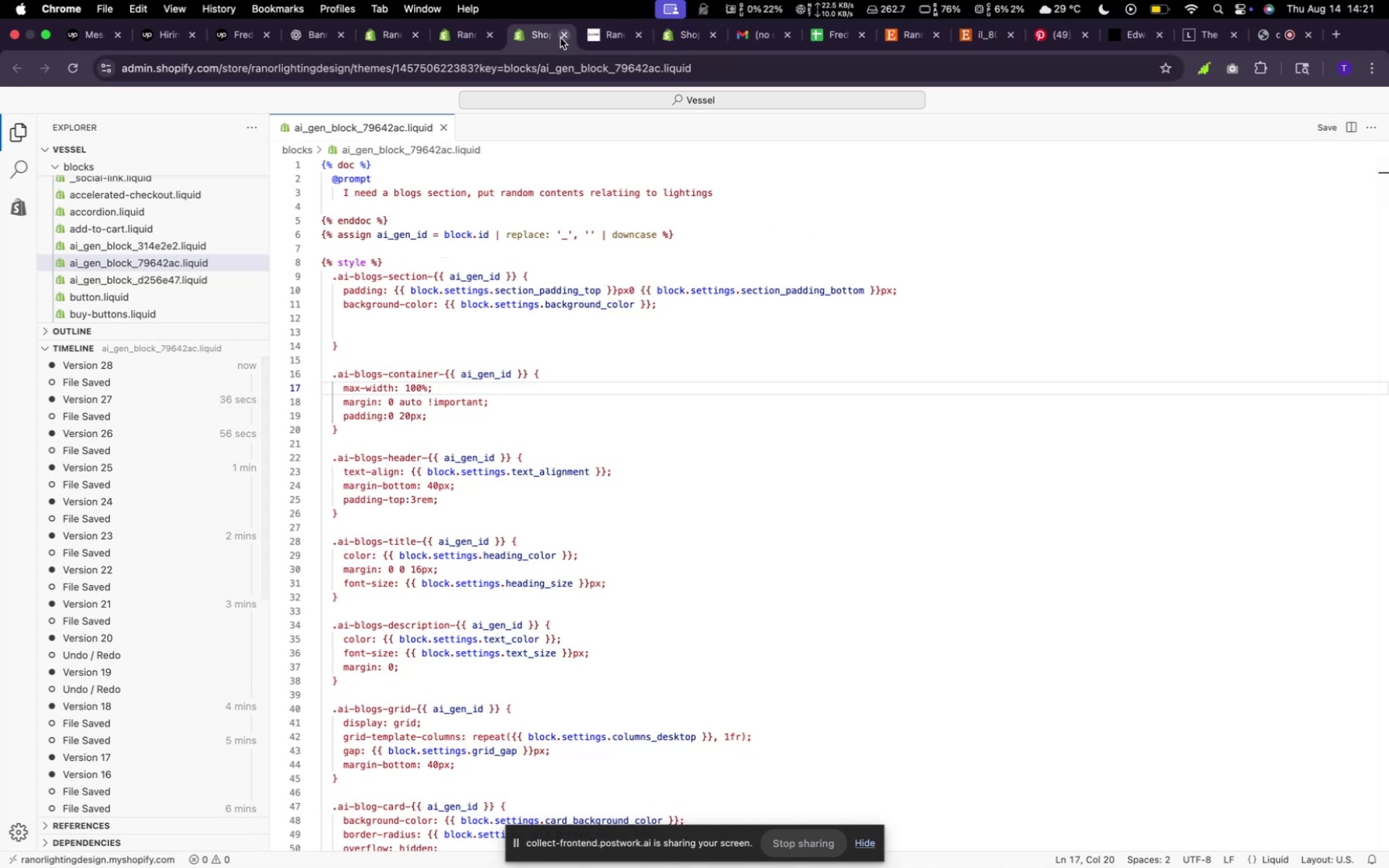 
left_click([629, 29])
 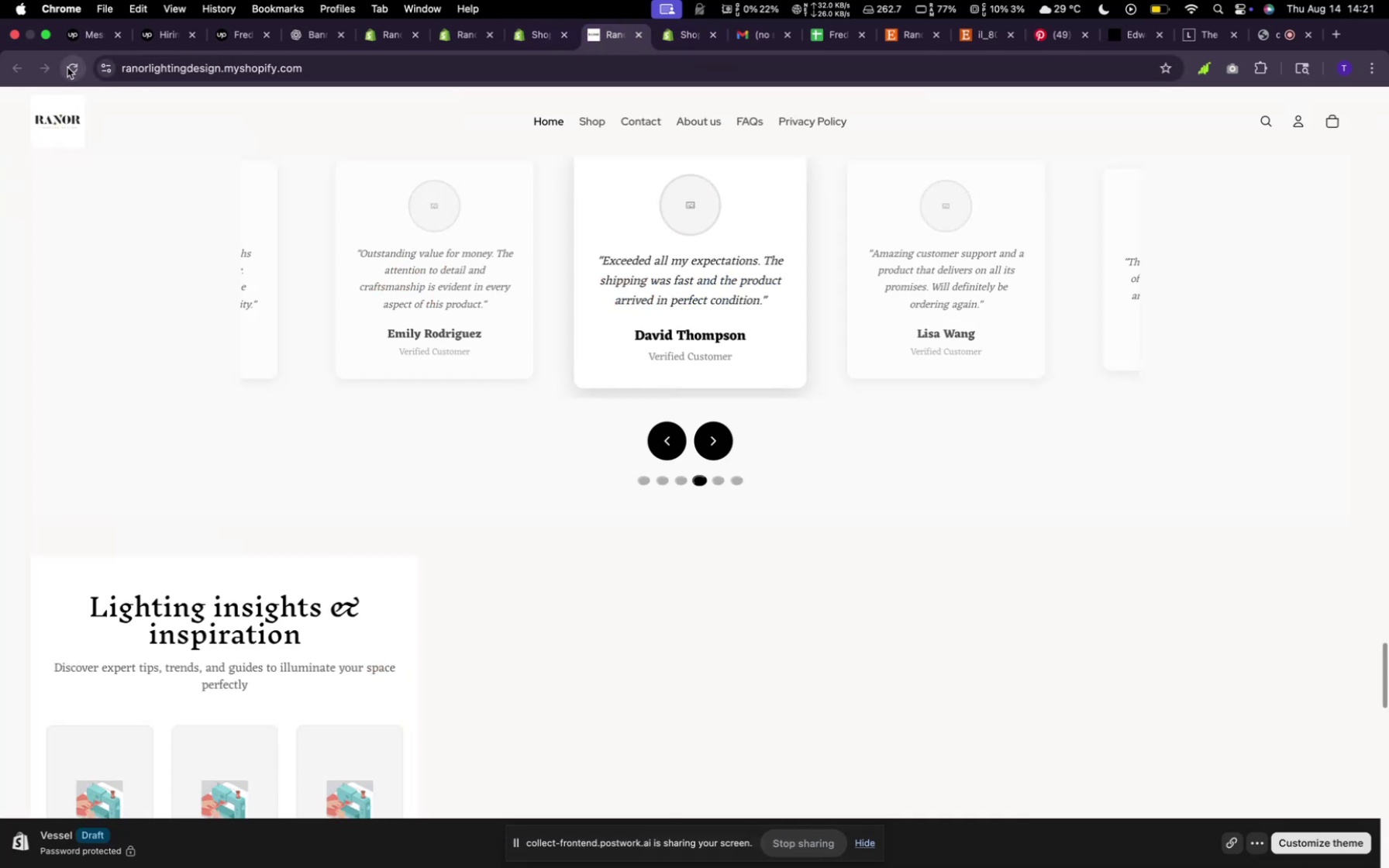 
left_click([67, 67])
 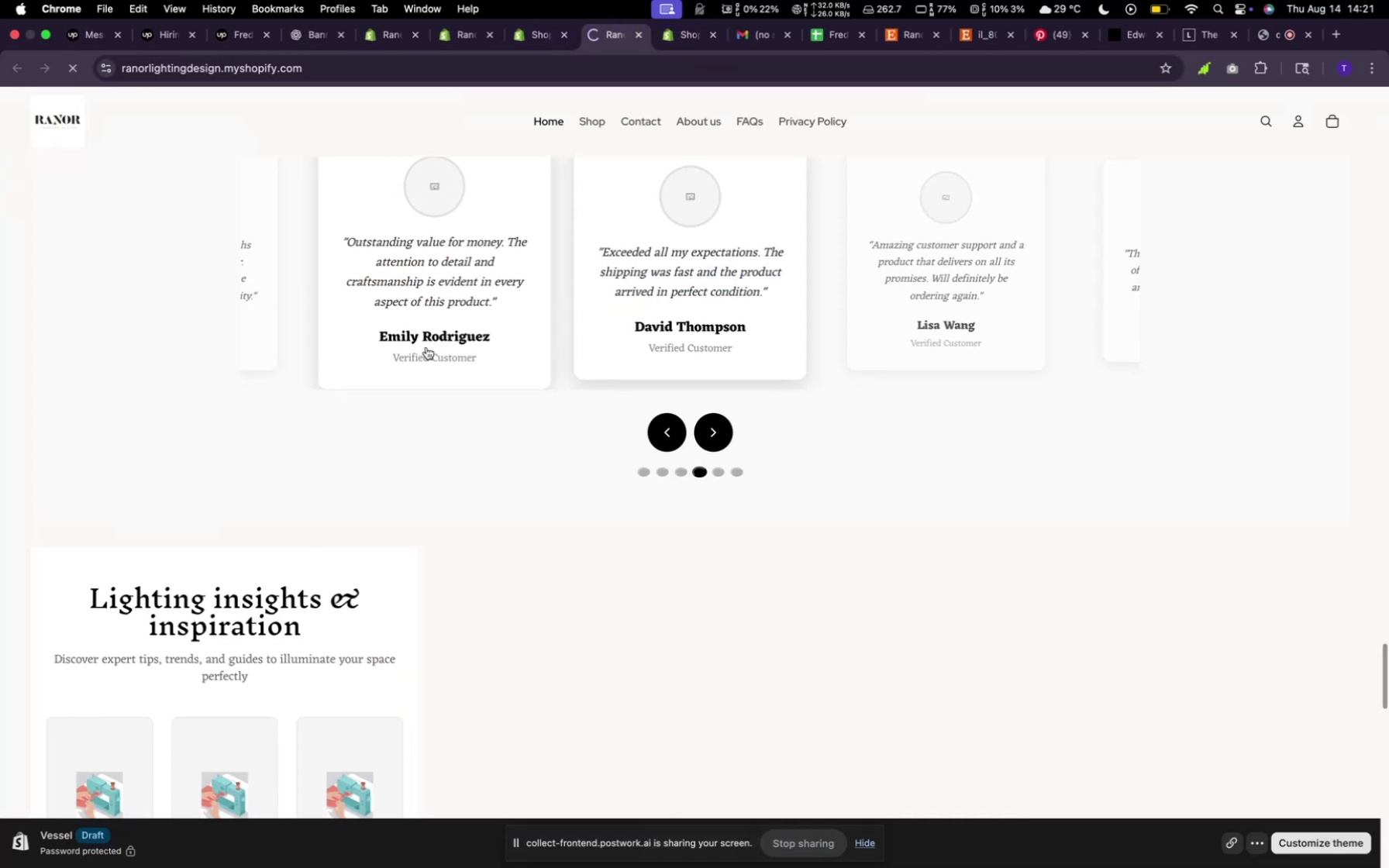 
scroll: coordinate [852, 467], scroll_direction: down, amount: 29.0
 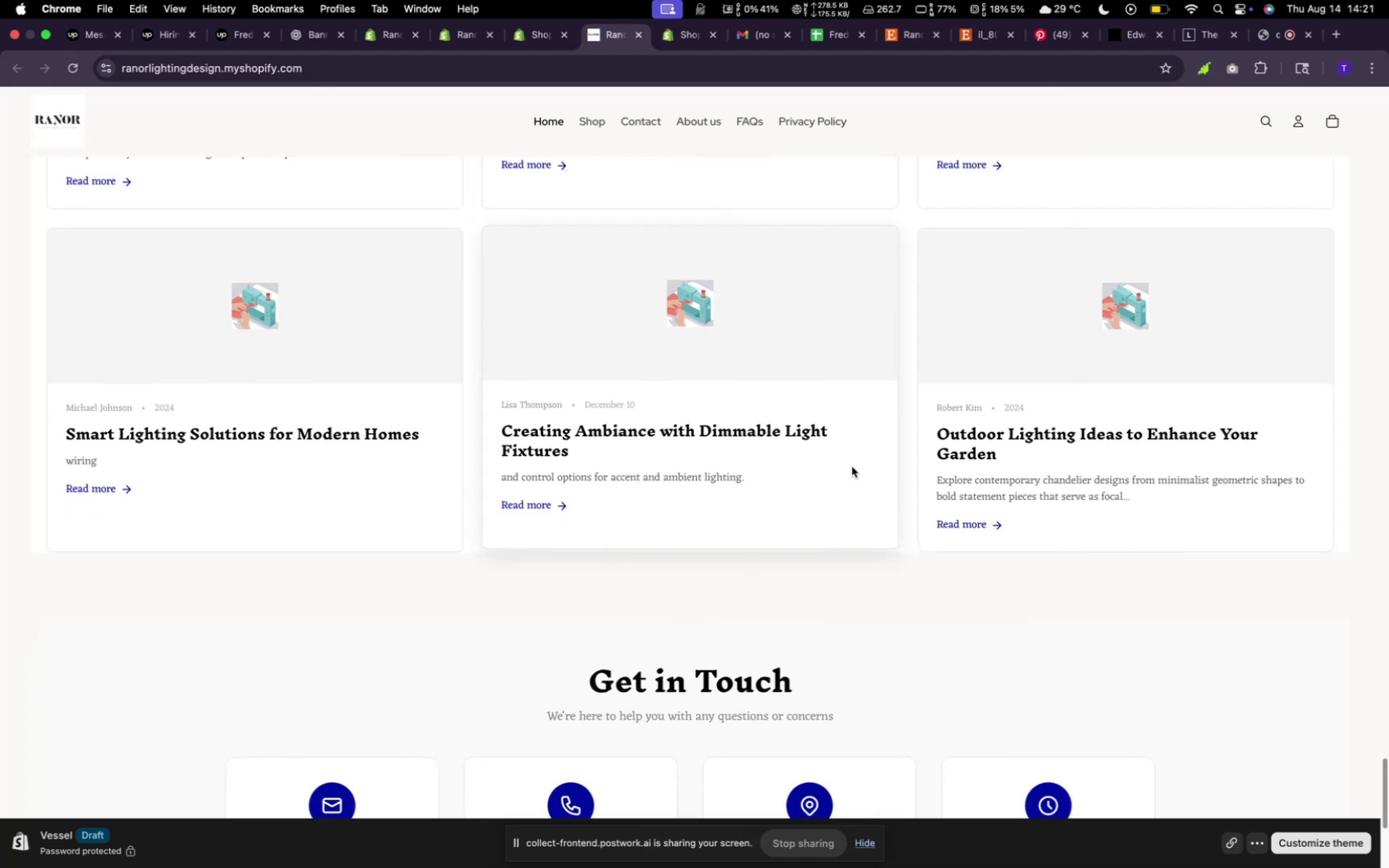 
scroll: coordinate [853, 448], scroll_direction: up, amount: 20.0
 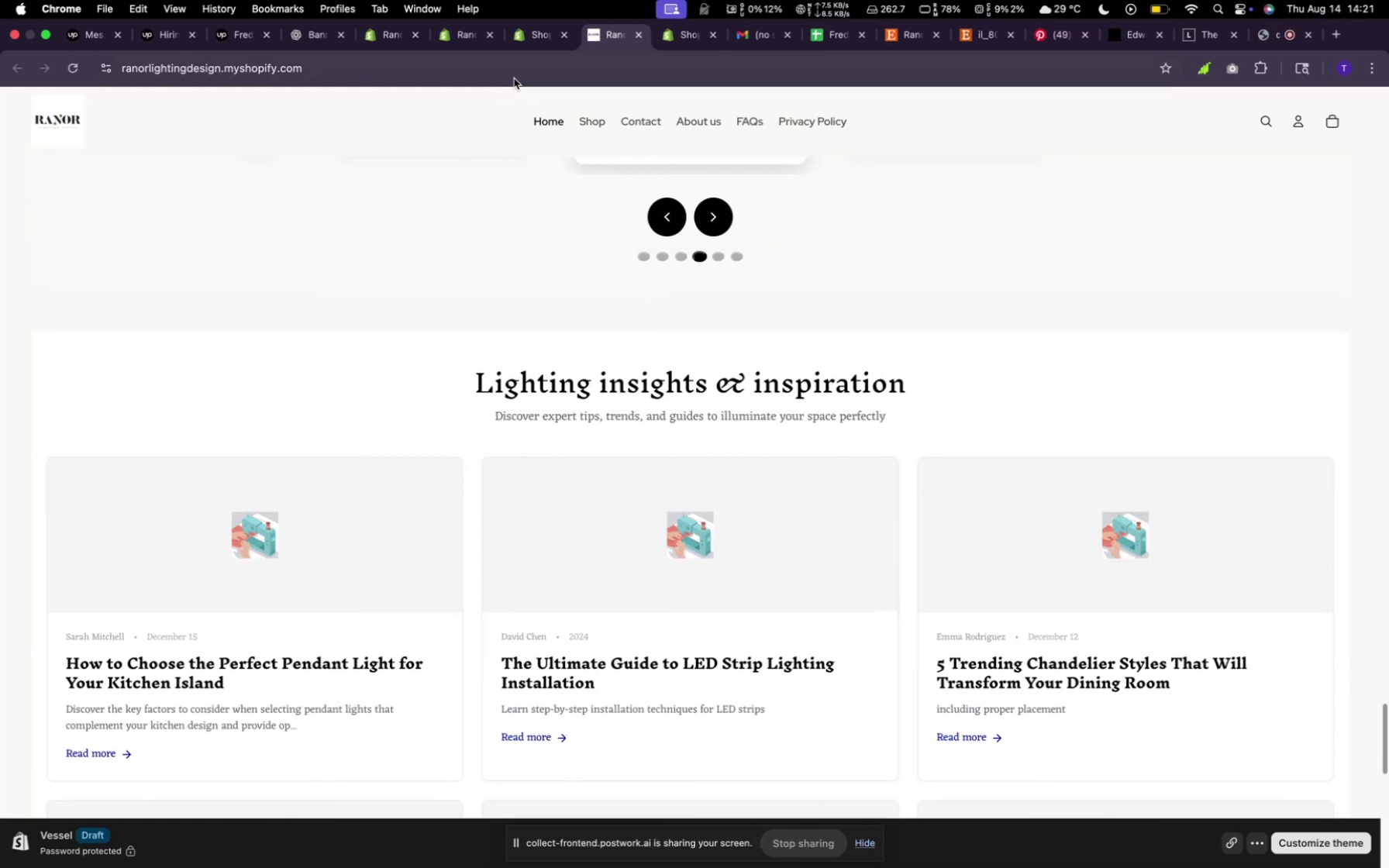 
left_click([519, 40])
 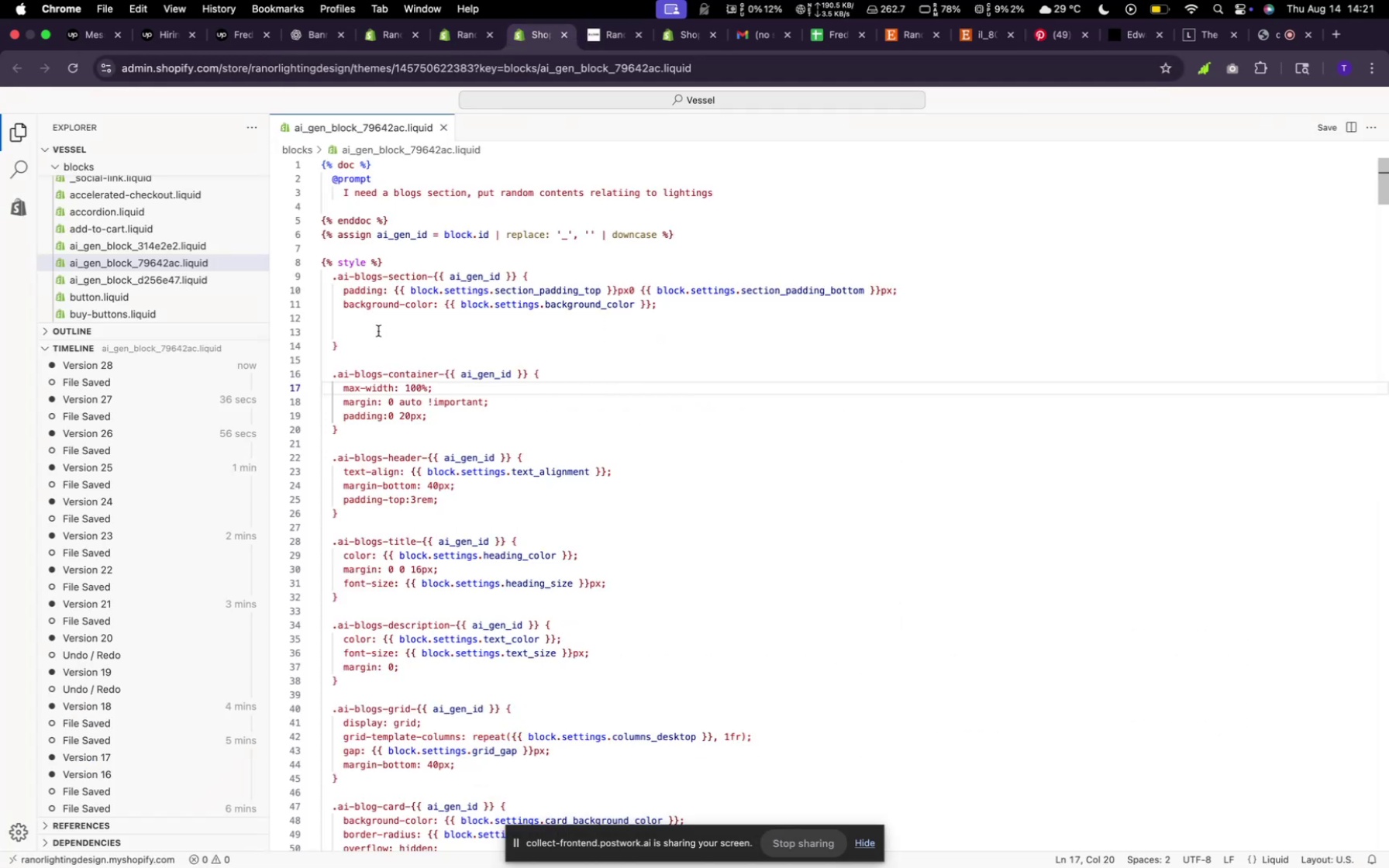 
left_click([378, 331])
 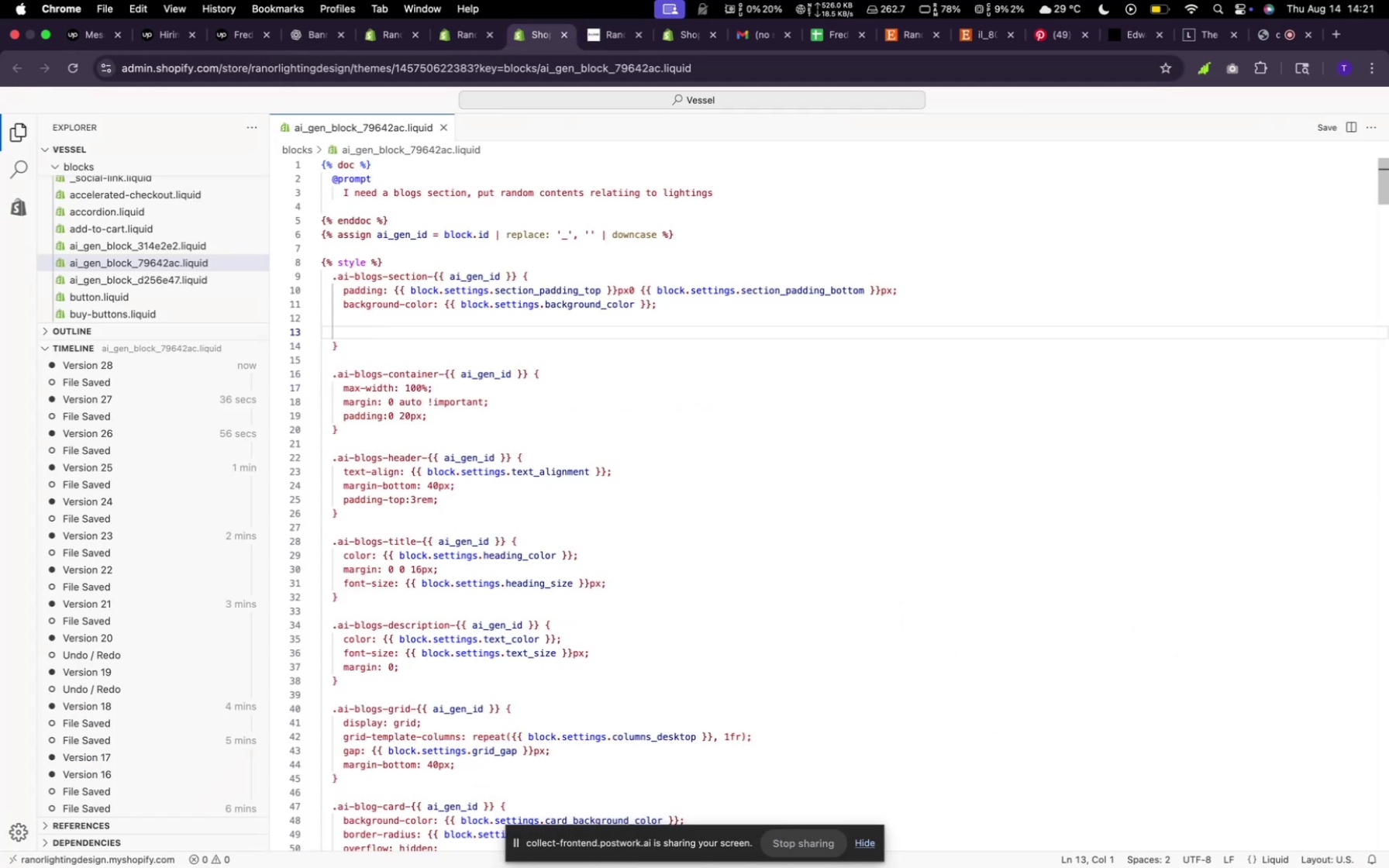 
key(Backspace)
 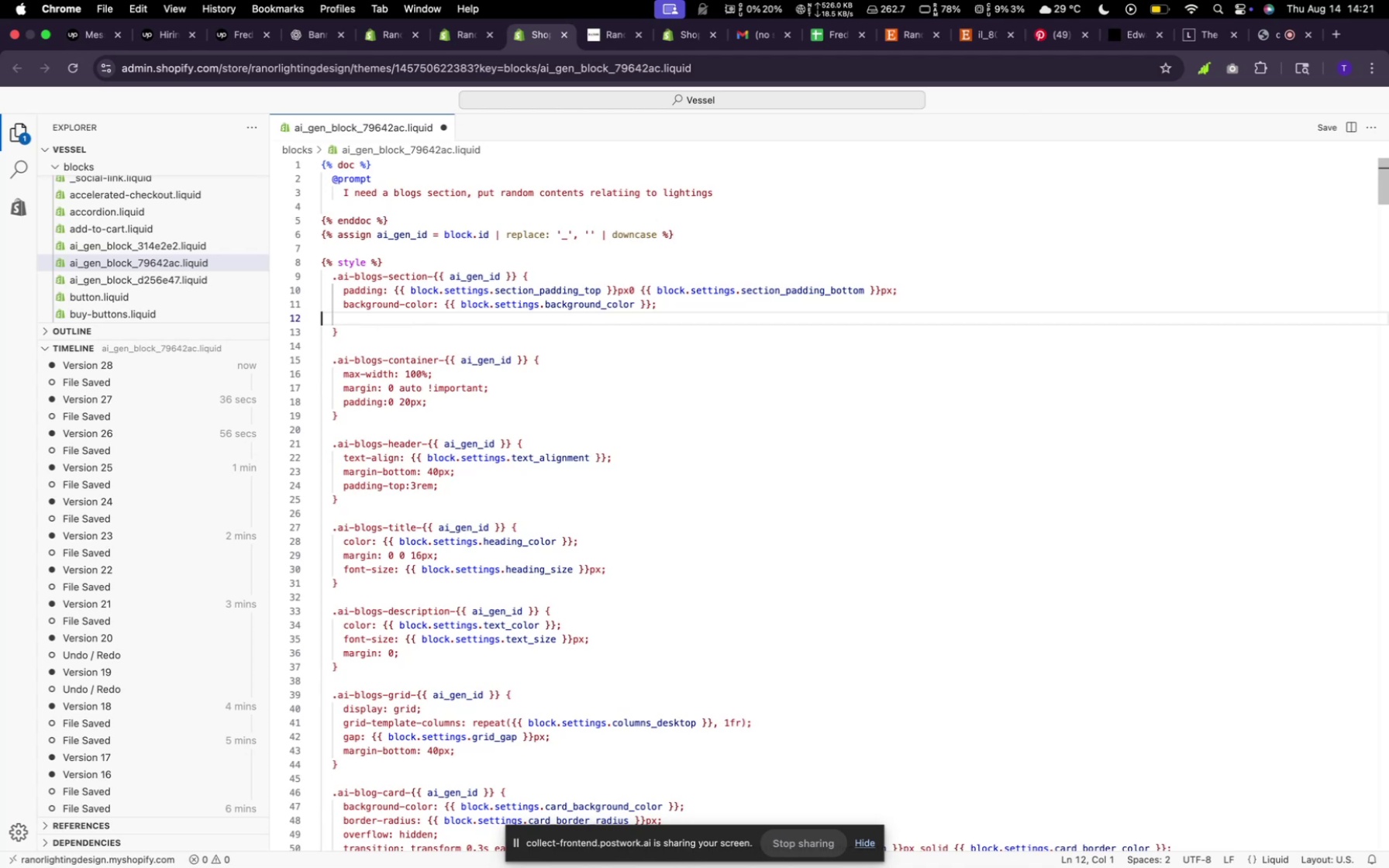 
key(Backspace)
 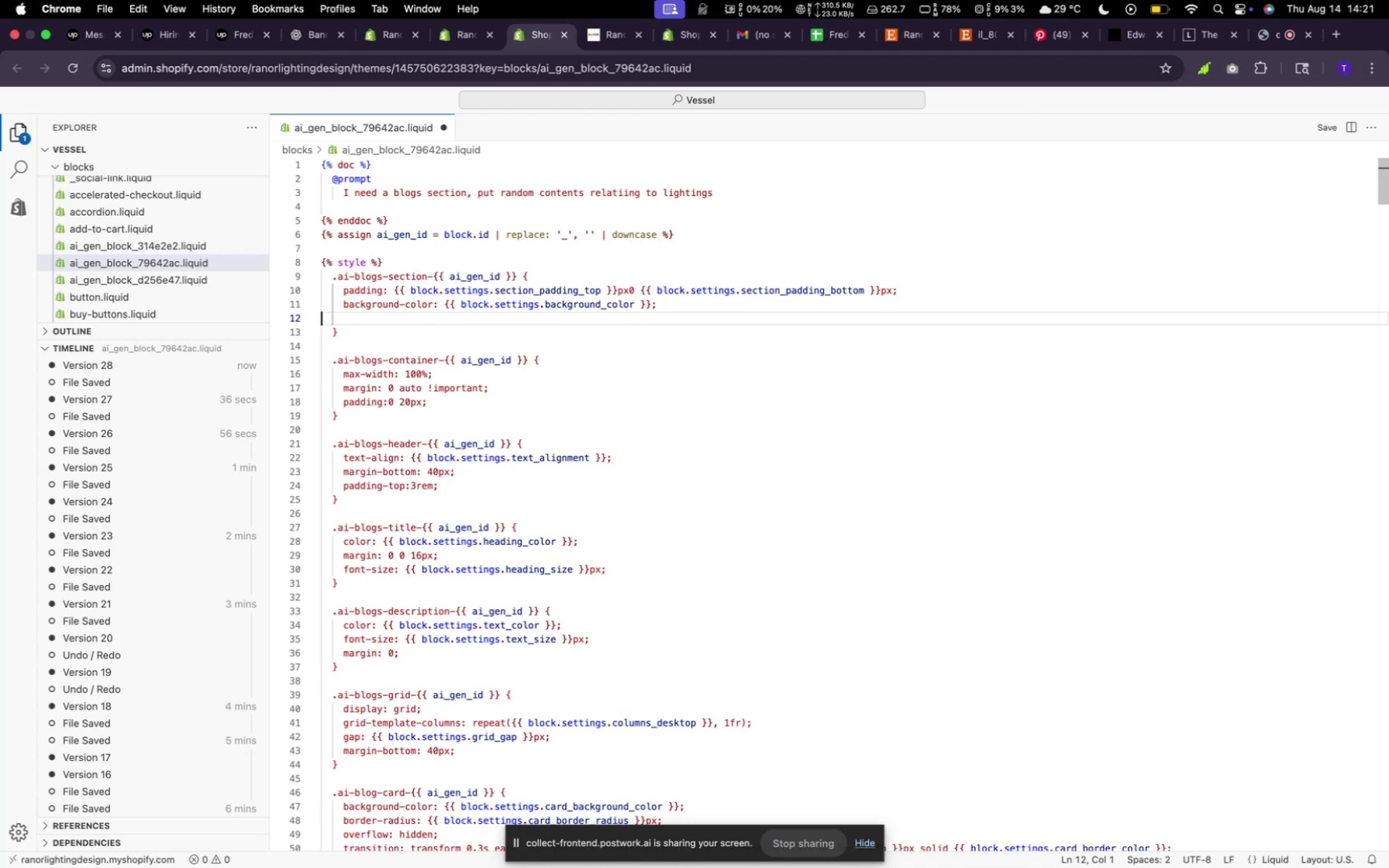 
key(Backspace)
 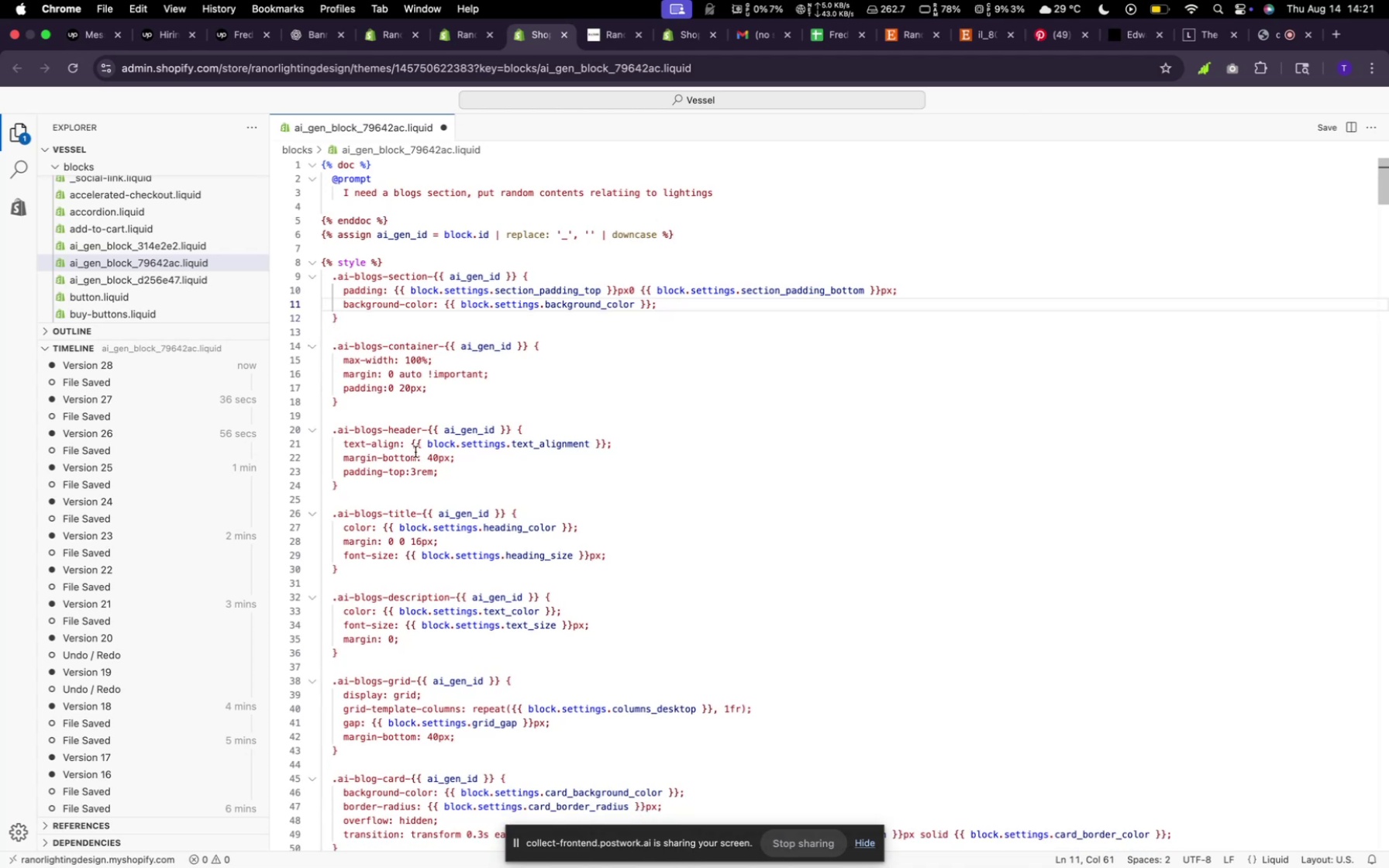 
scroll: coordinate [464, 467], scroll_direction: down, amount: 98.0
 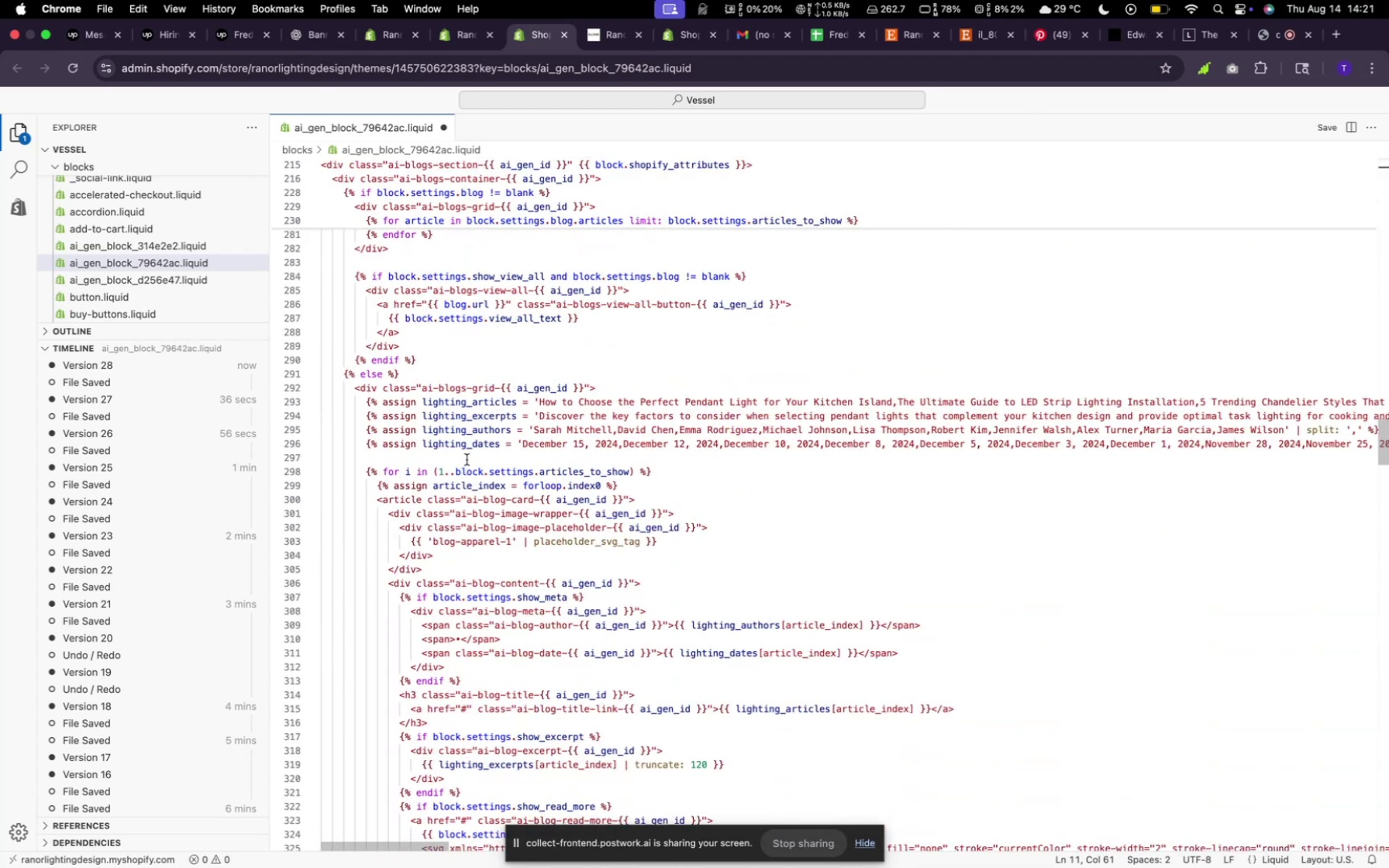 
scroll: coordinate [459, 471], scroll_direction: up, amount: 57.0
 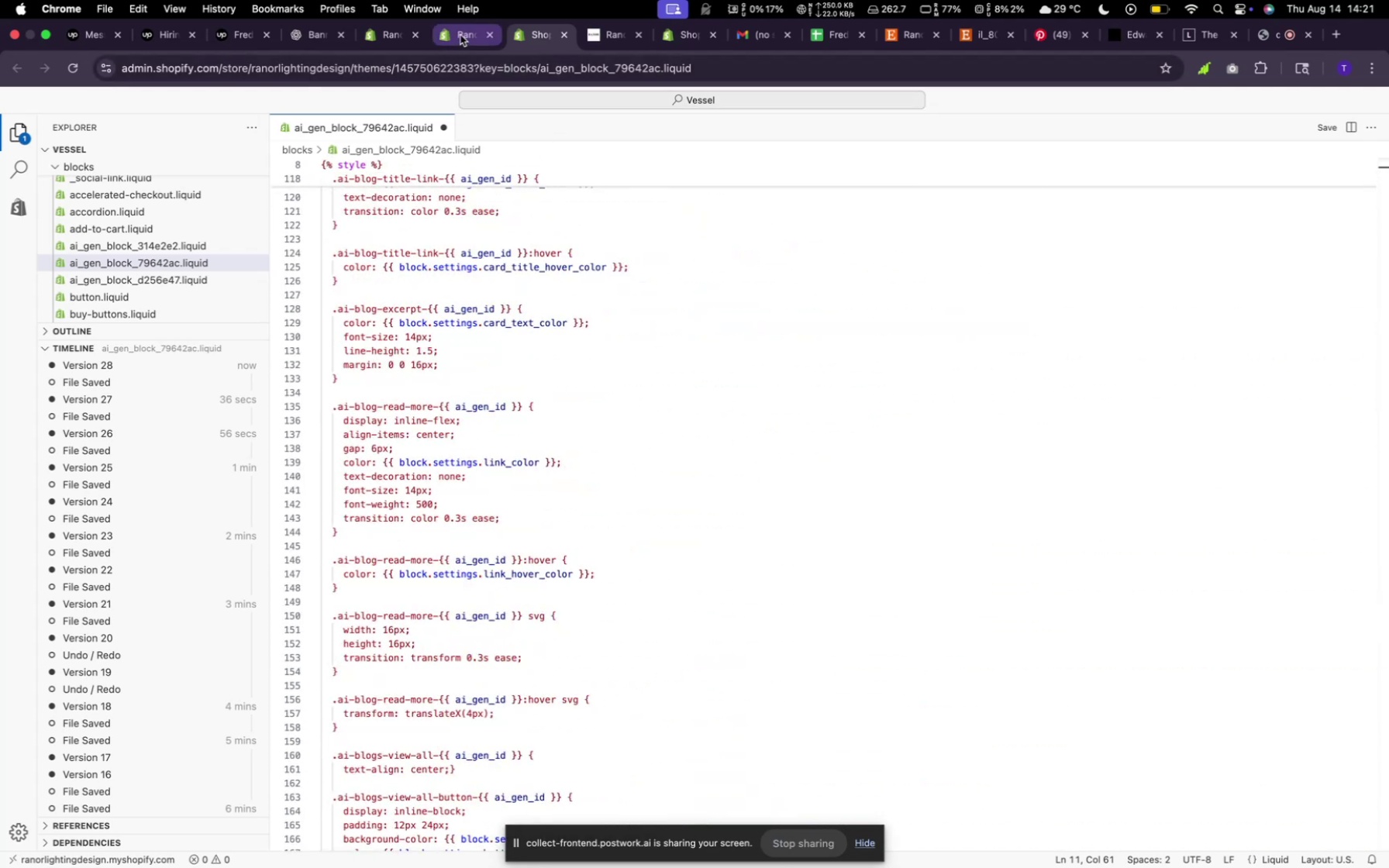 
left_click([460, 35])
 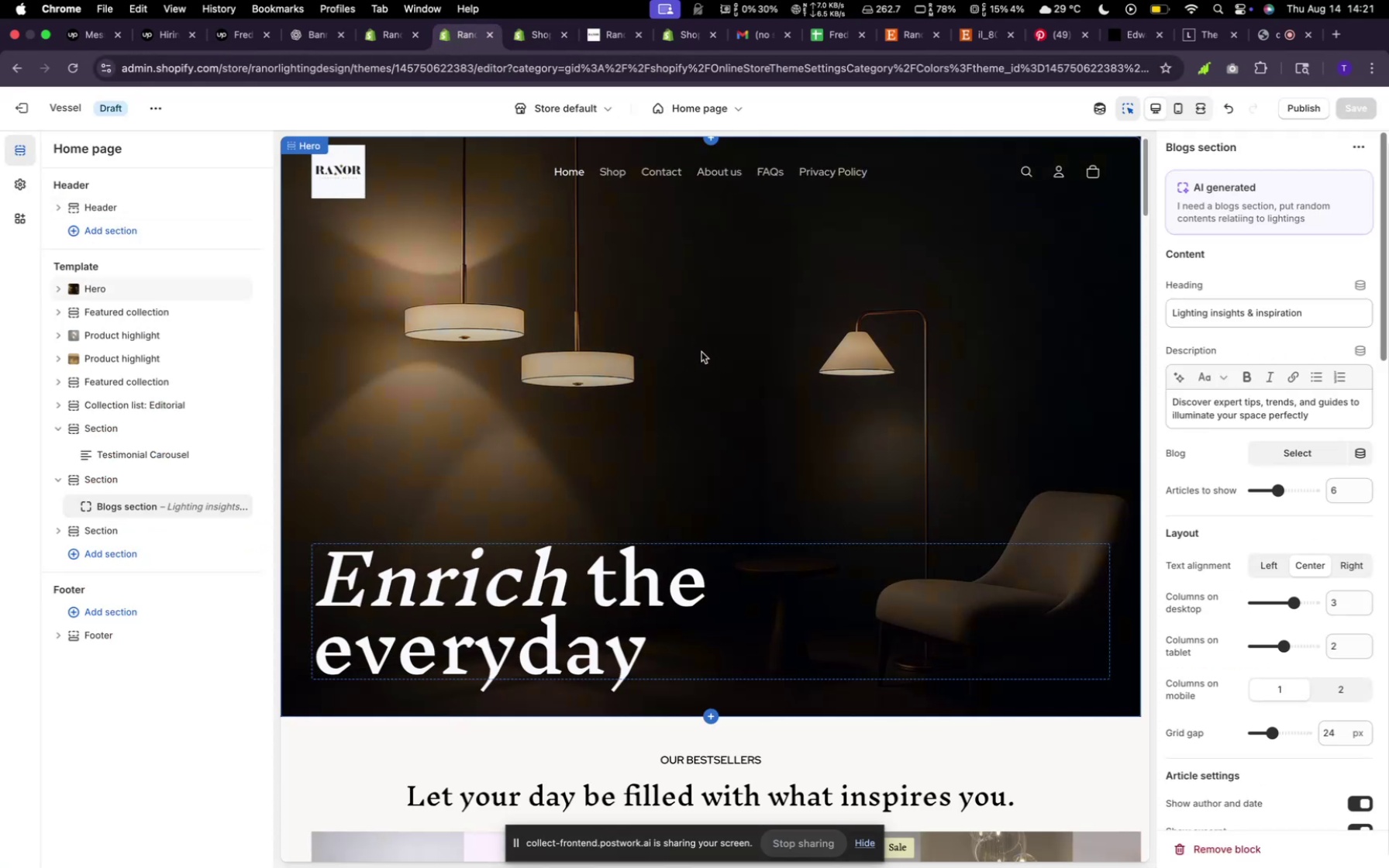 
scroll: coordinate [650, 574], scroll_direction: down, amount: 143.0
 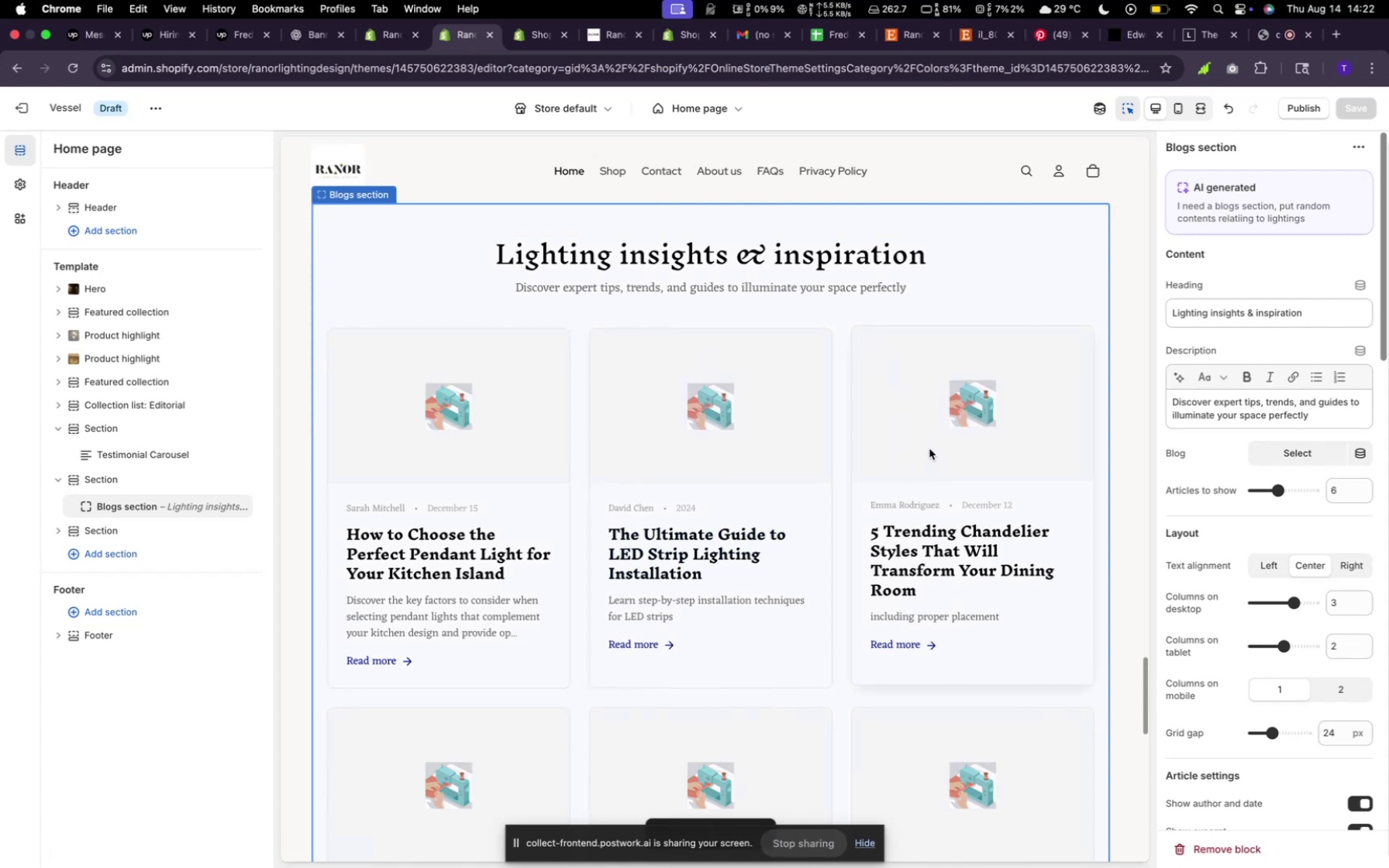 
wait(6.7)
 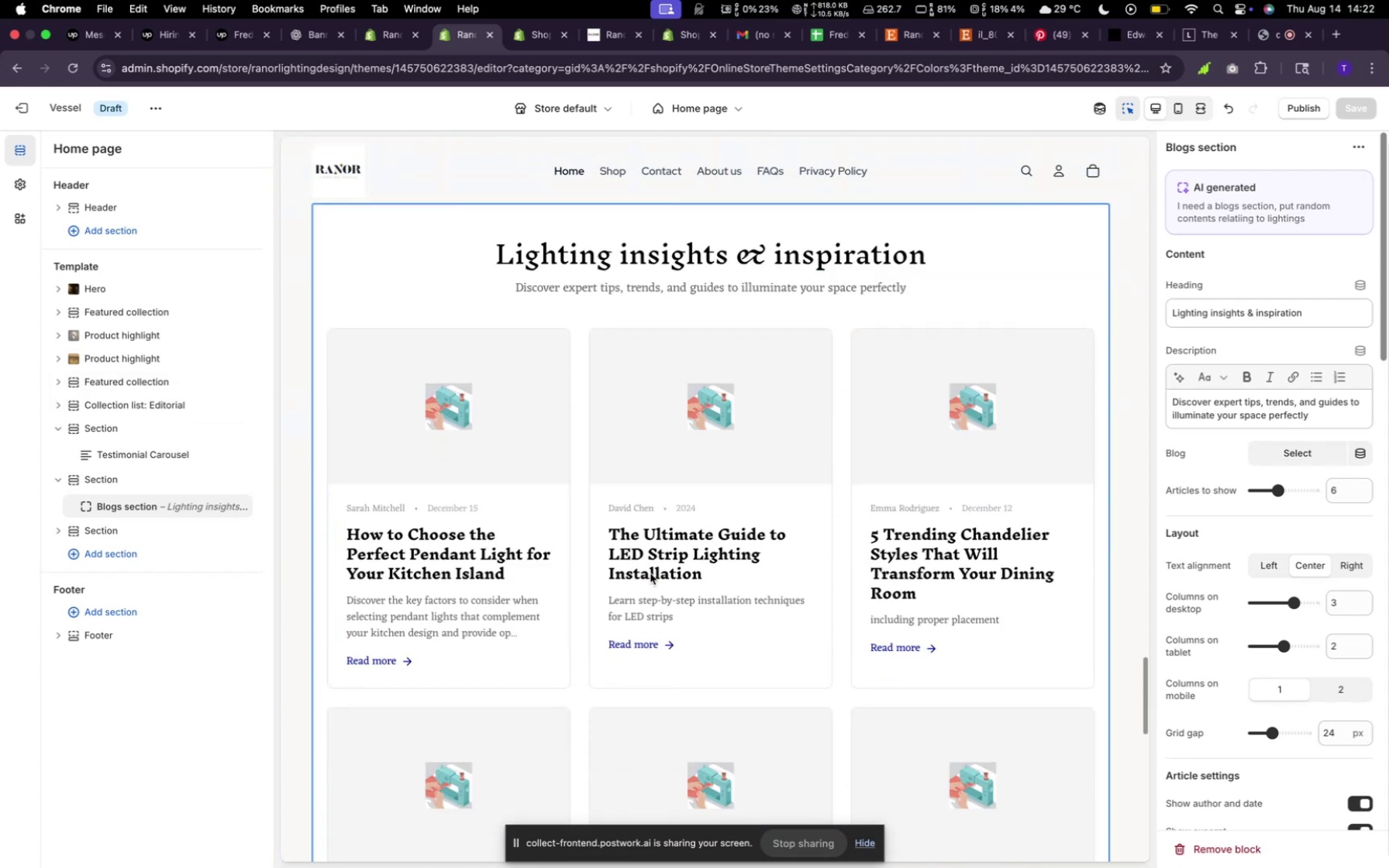 
scroll: coordinate [1303, 593], scroll_direction: down, amount: 65.0
 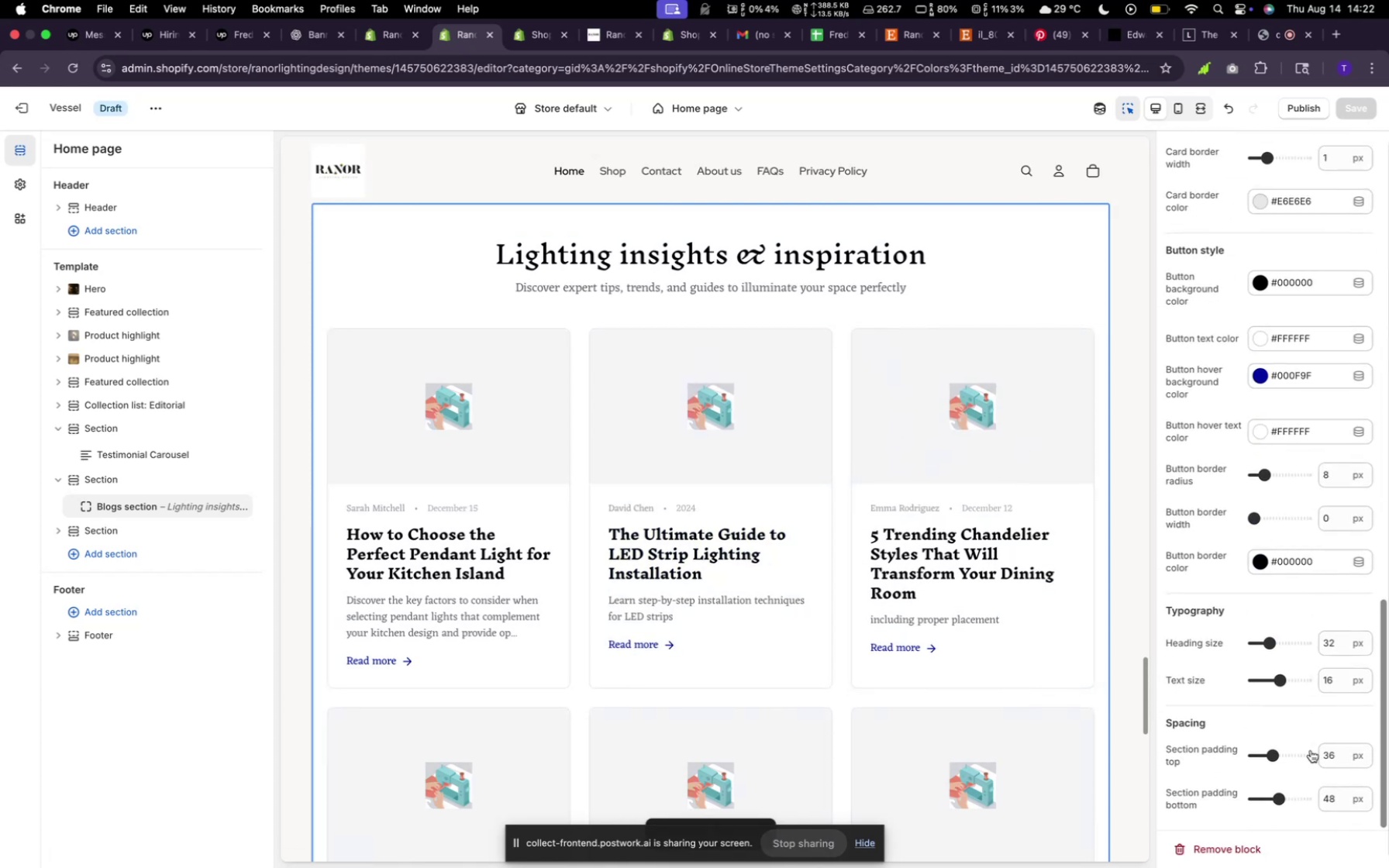 
wait(8.01)
 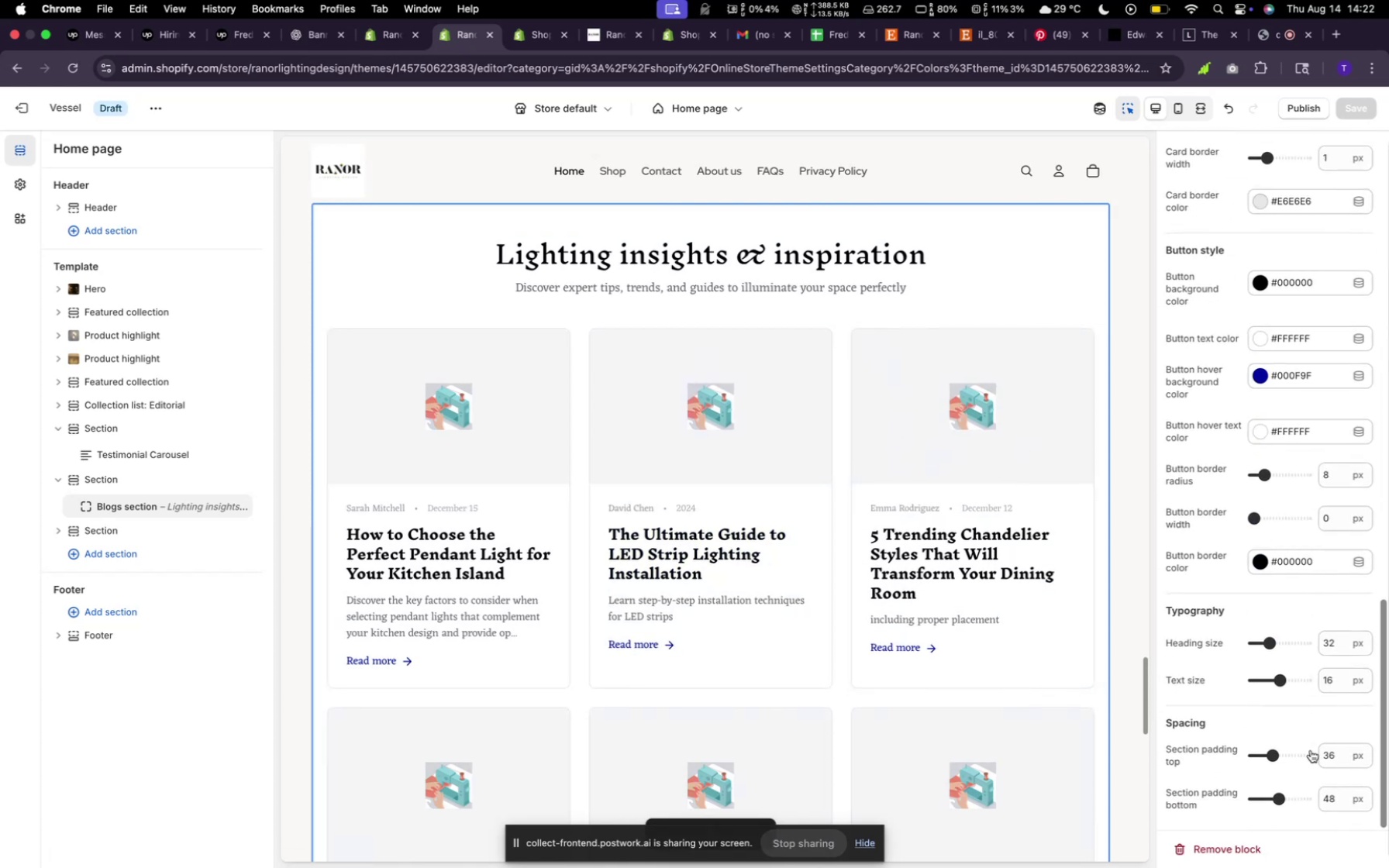 
scroll: coordinate [695, 480], scroll_direction: up, amount: 169.0
 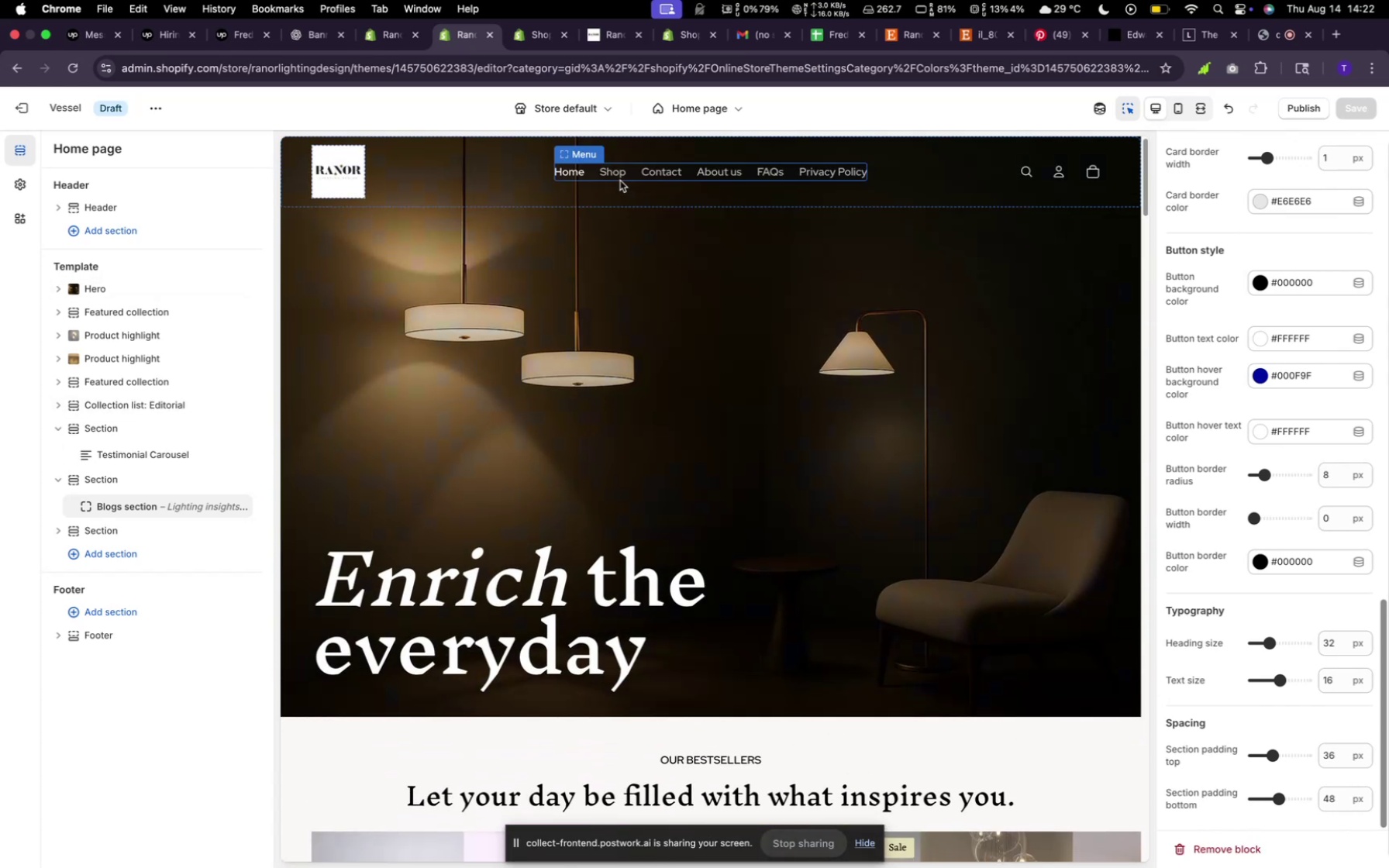 
left_click([620, 181])
 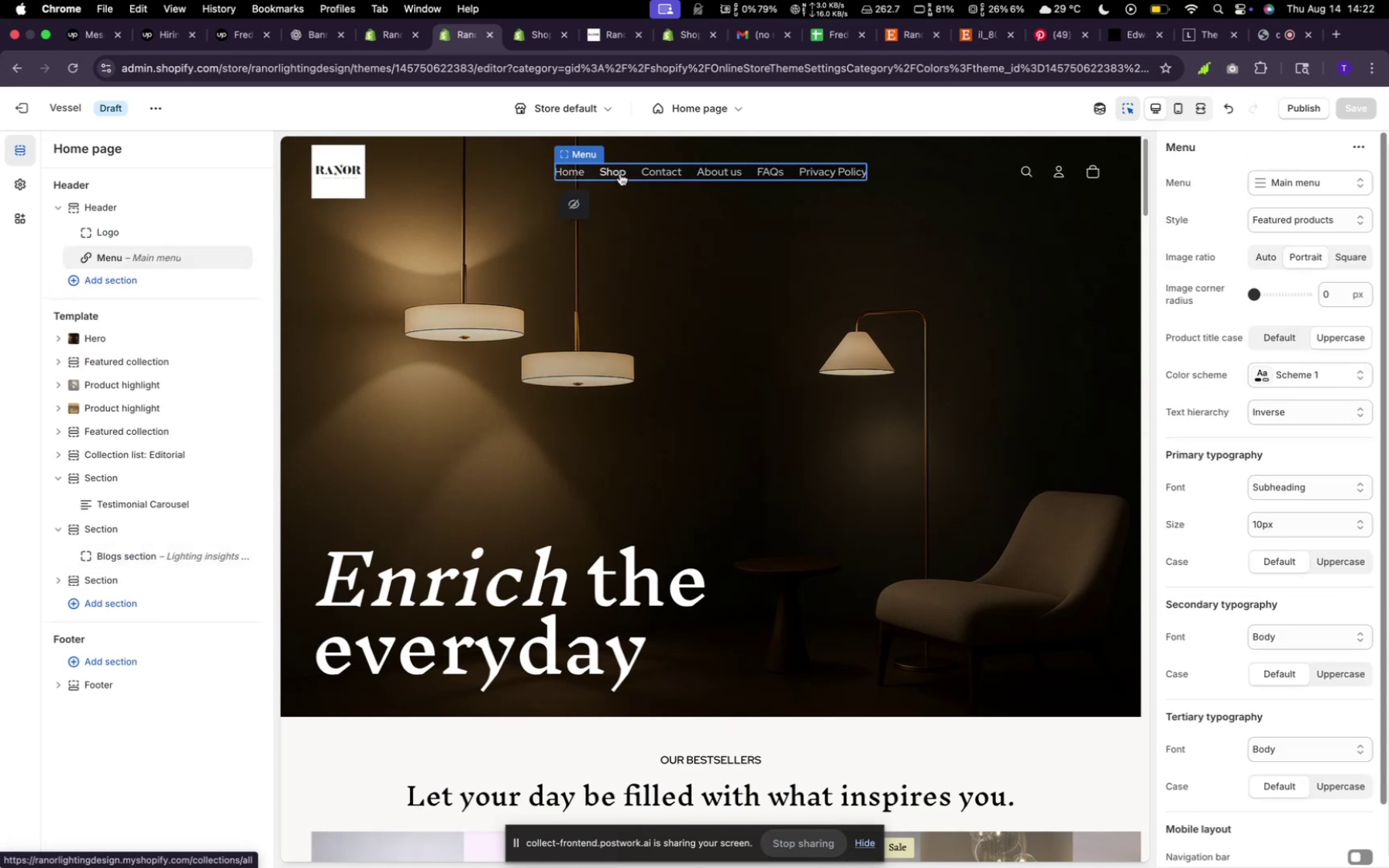 
left_click([620, 174])
 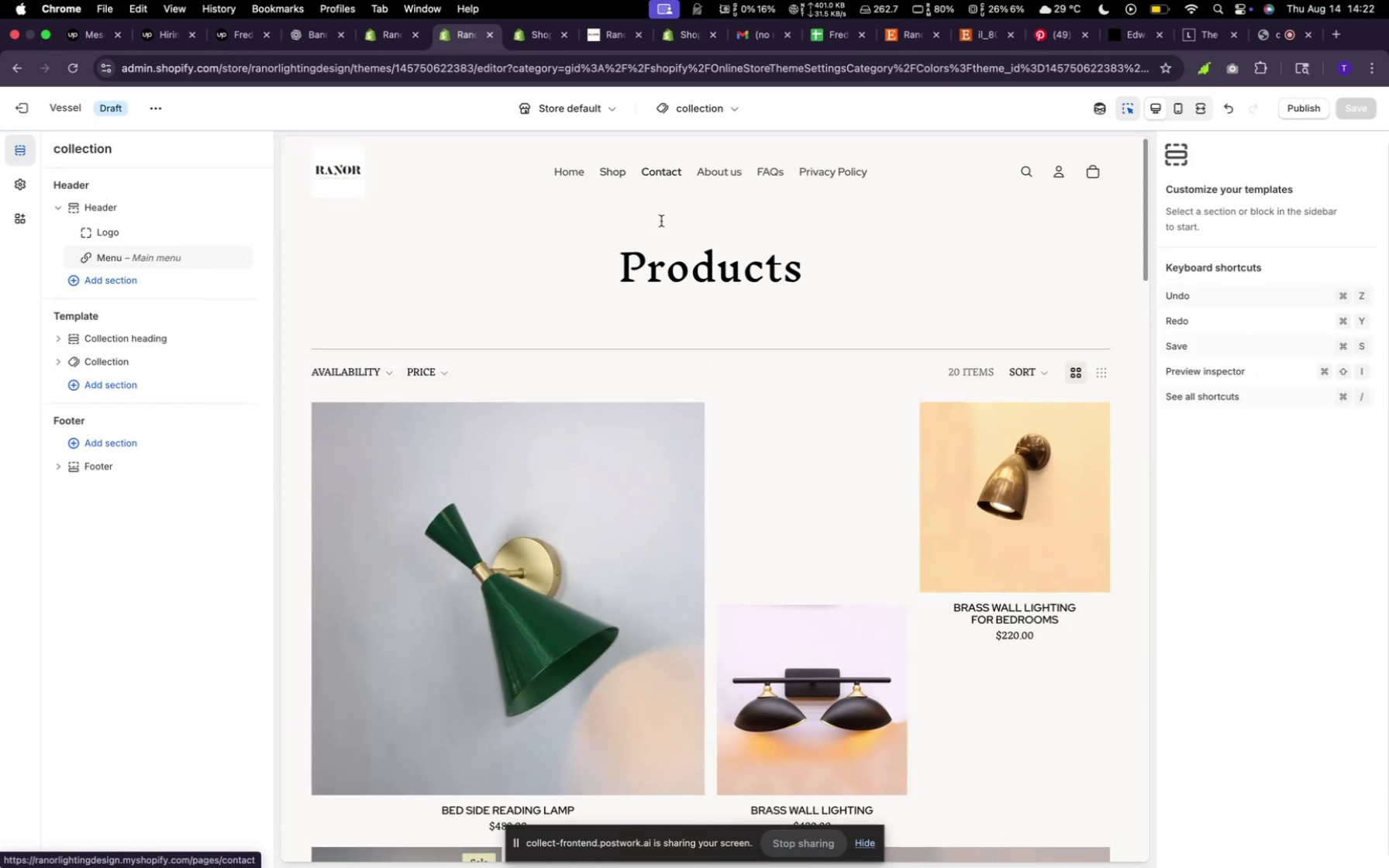 
scroll: coordinate [675, 361], scroll_direction: down, amount: 99.0
 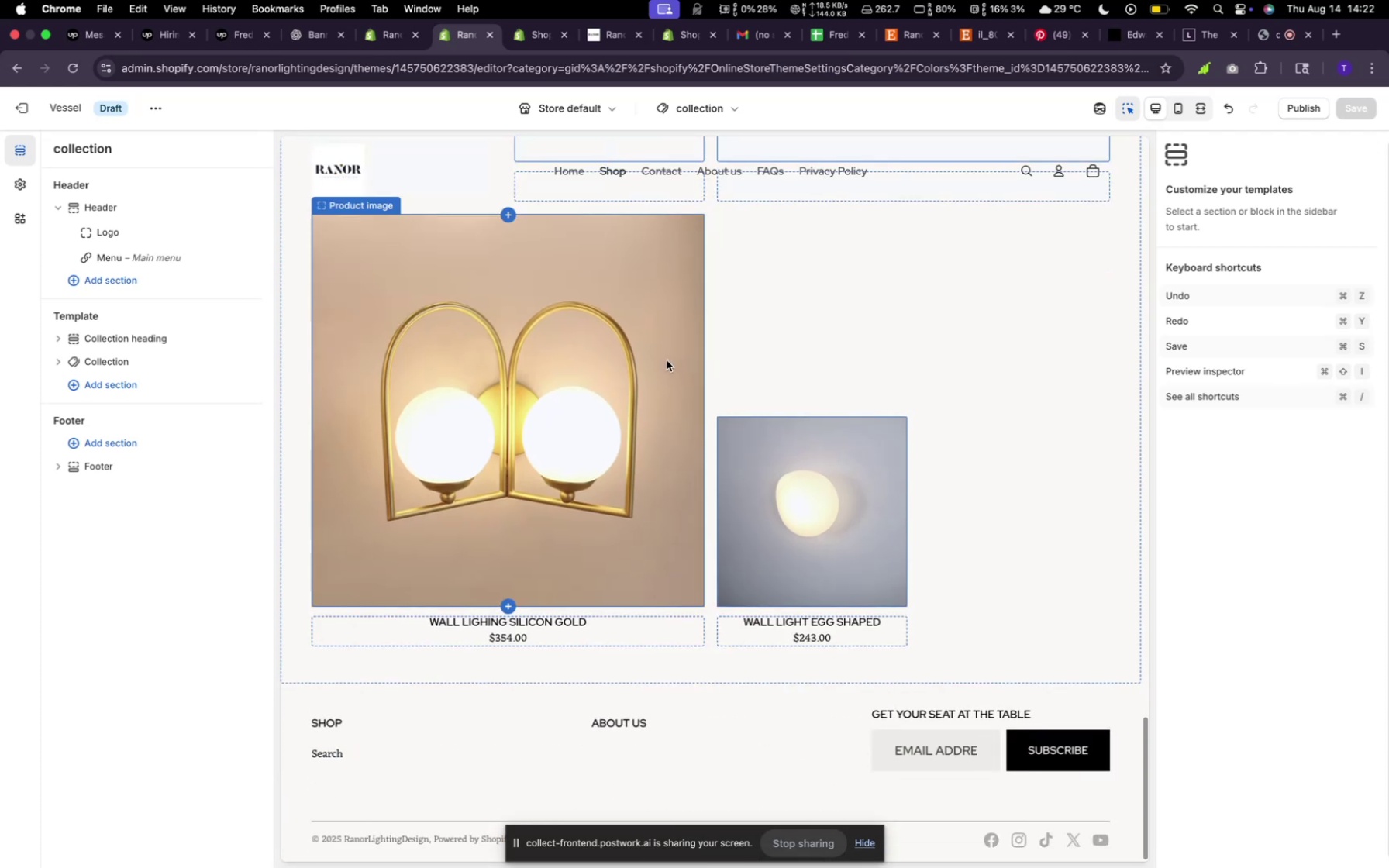 
scroll: coordinate [668, 376], scroll_direction: up, amount: 59.0
 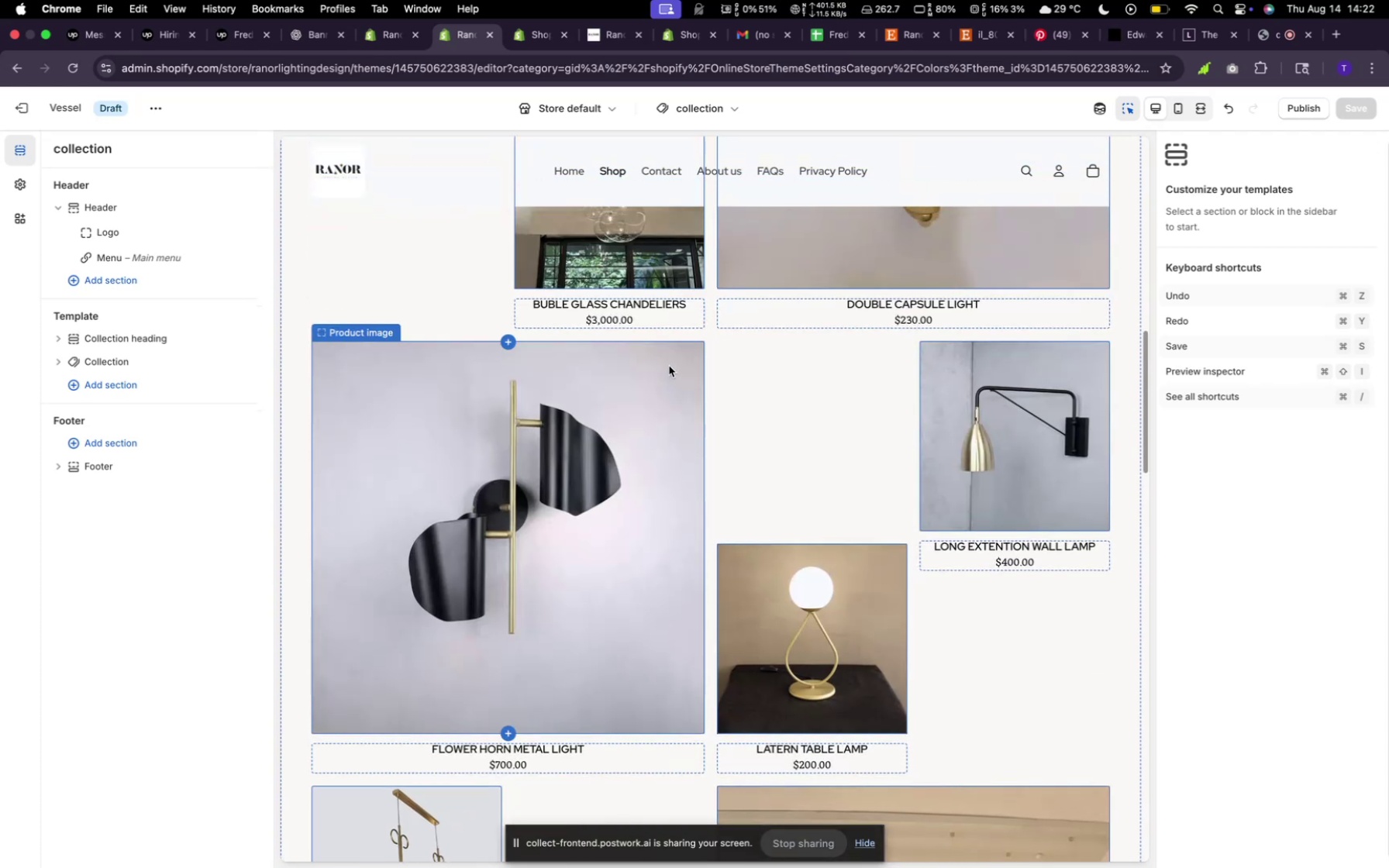 
scroll: coordinate [671, 367], scroll_direction: down, amount: 87.0
 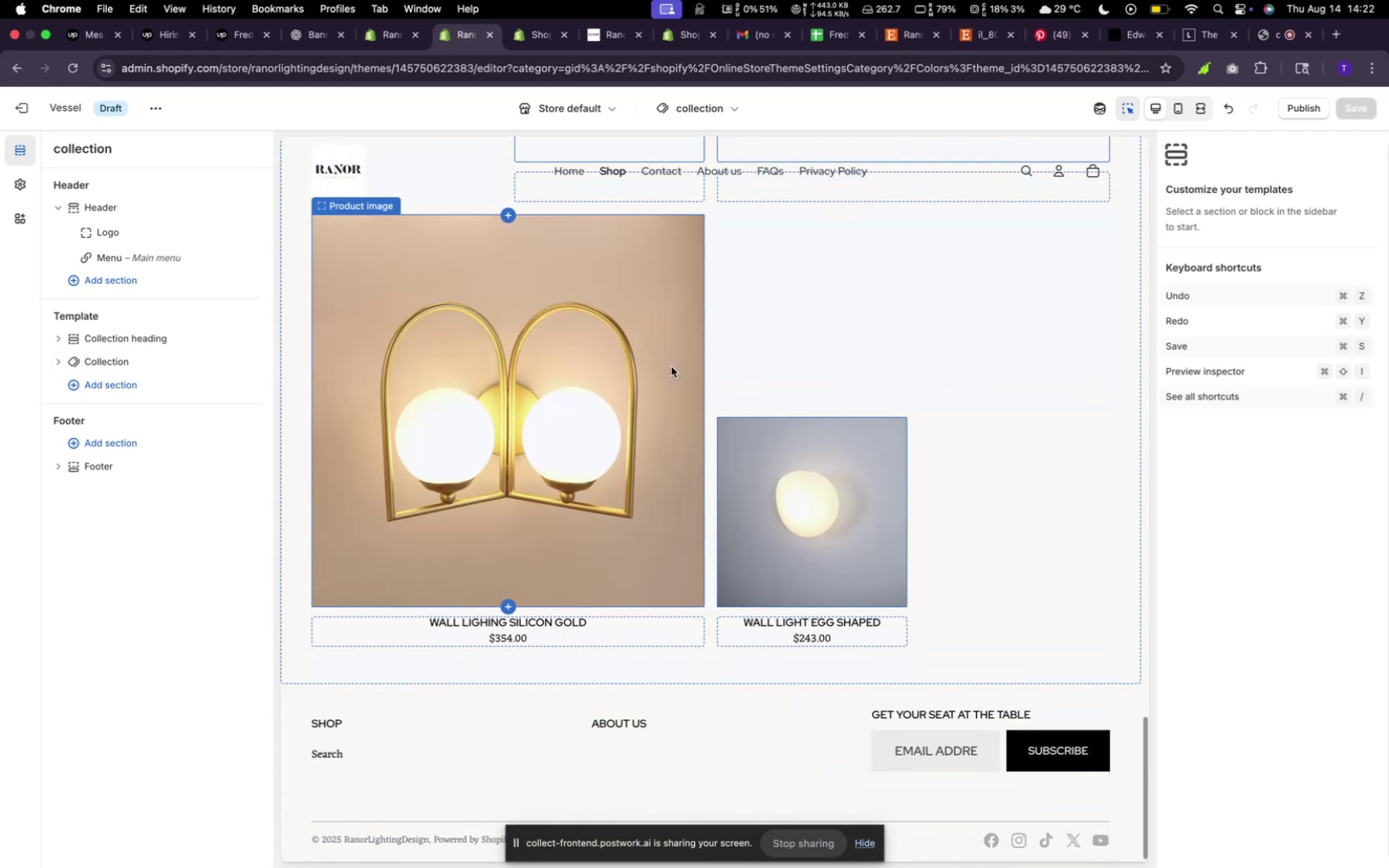 
scroll: coordinate [673, 381], scroll_direction: up, amount: 103.0
 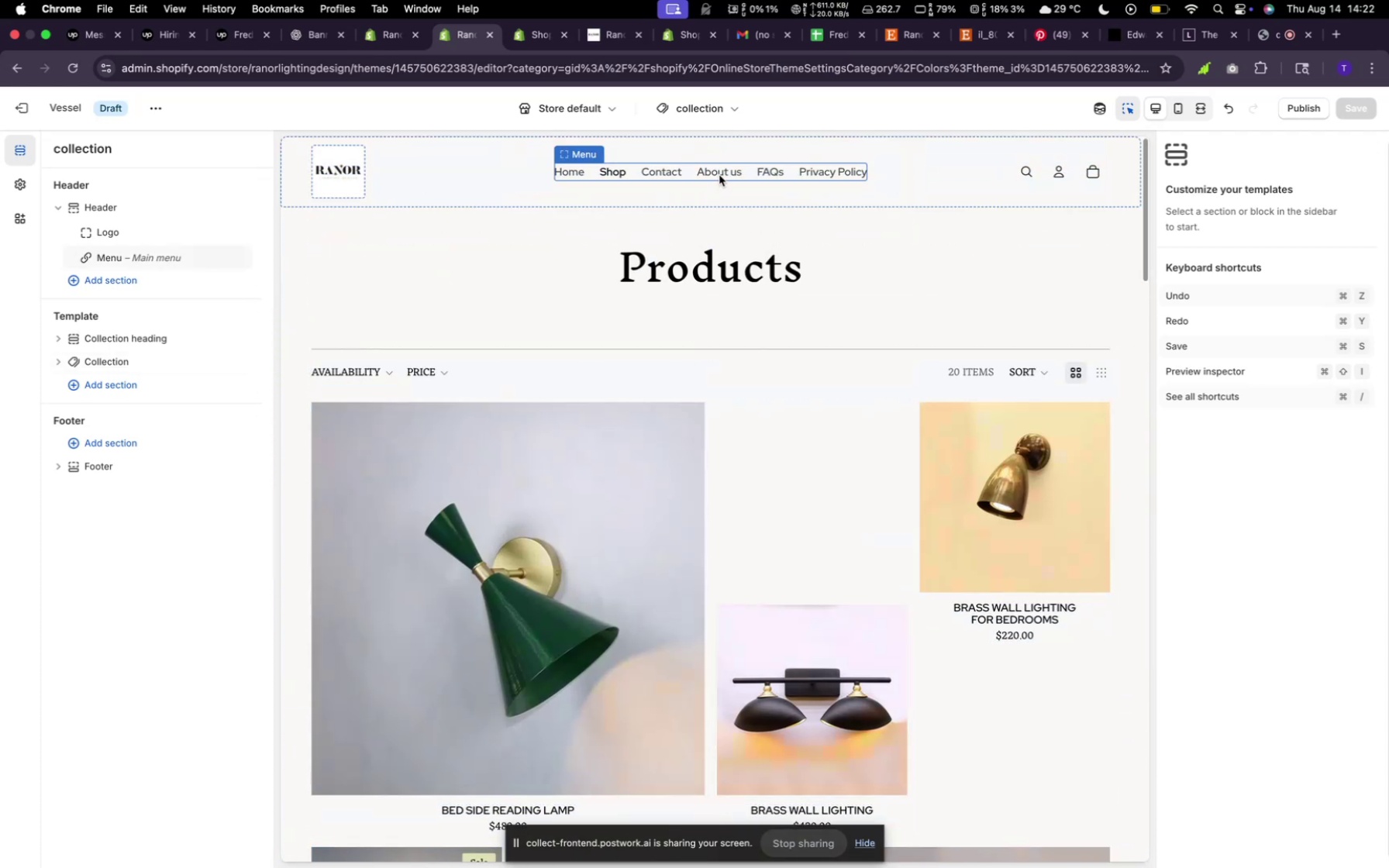 
left_click([719, 175])
 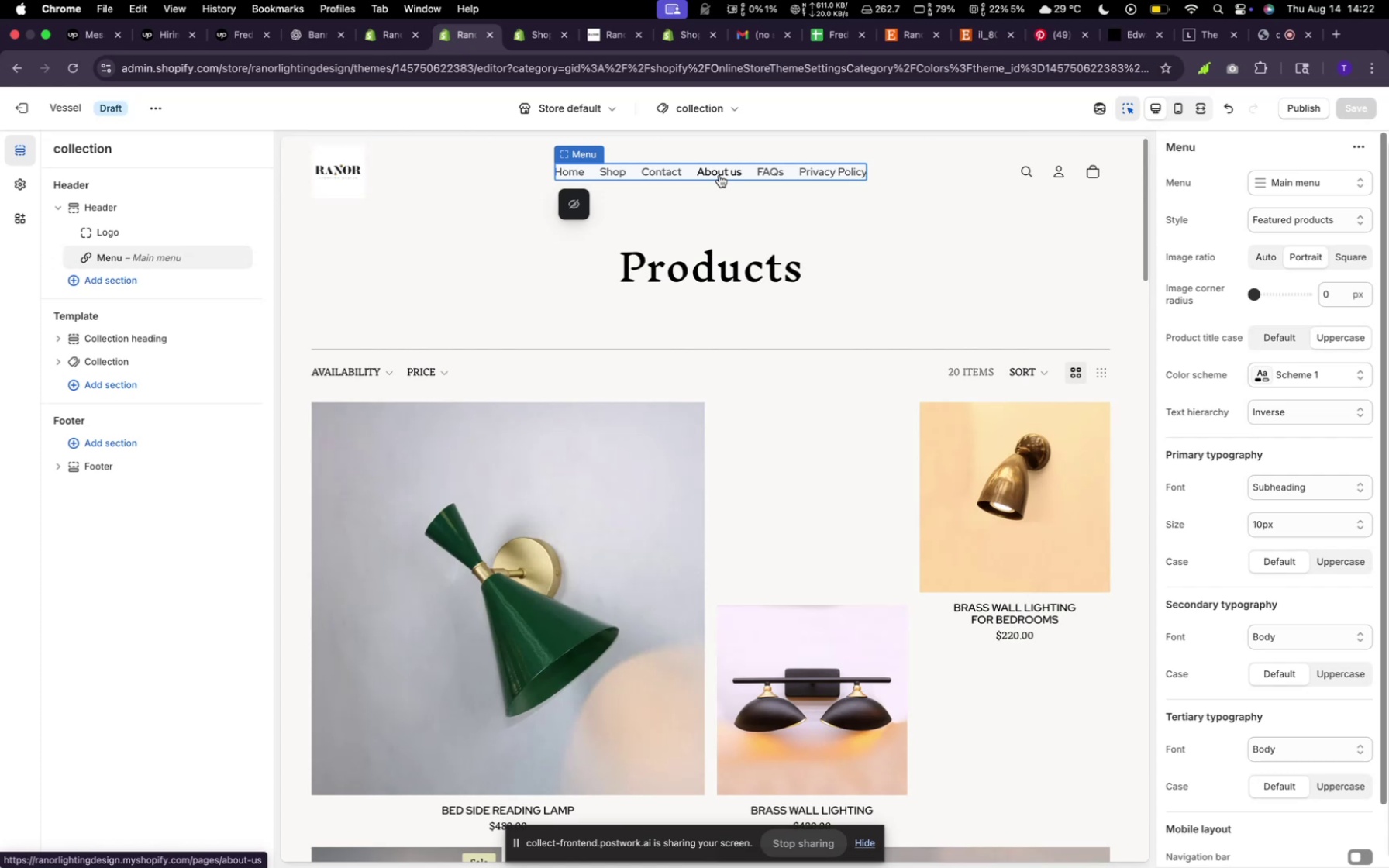 
left_click([719, 175])
 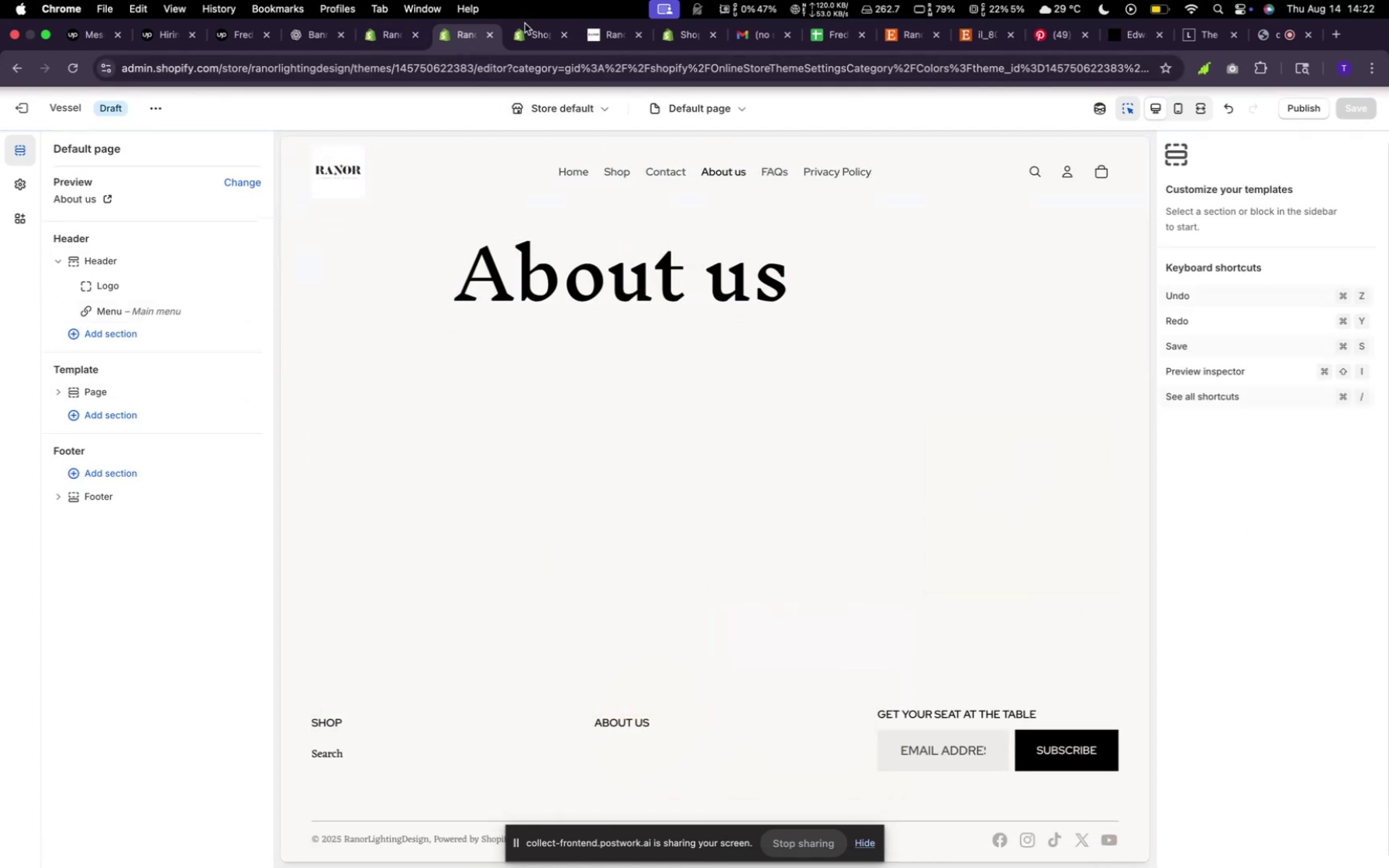 
wait(5.01)
 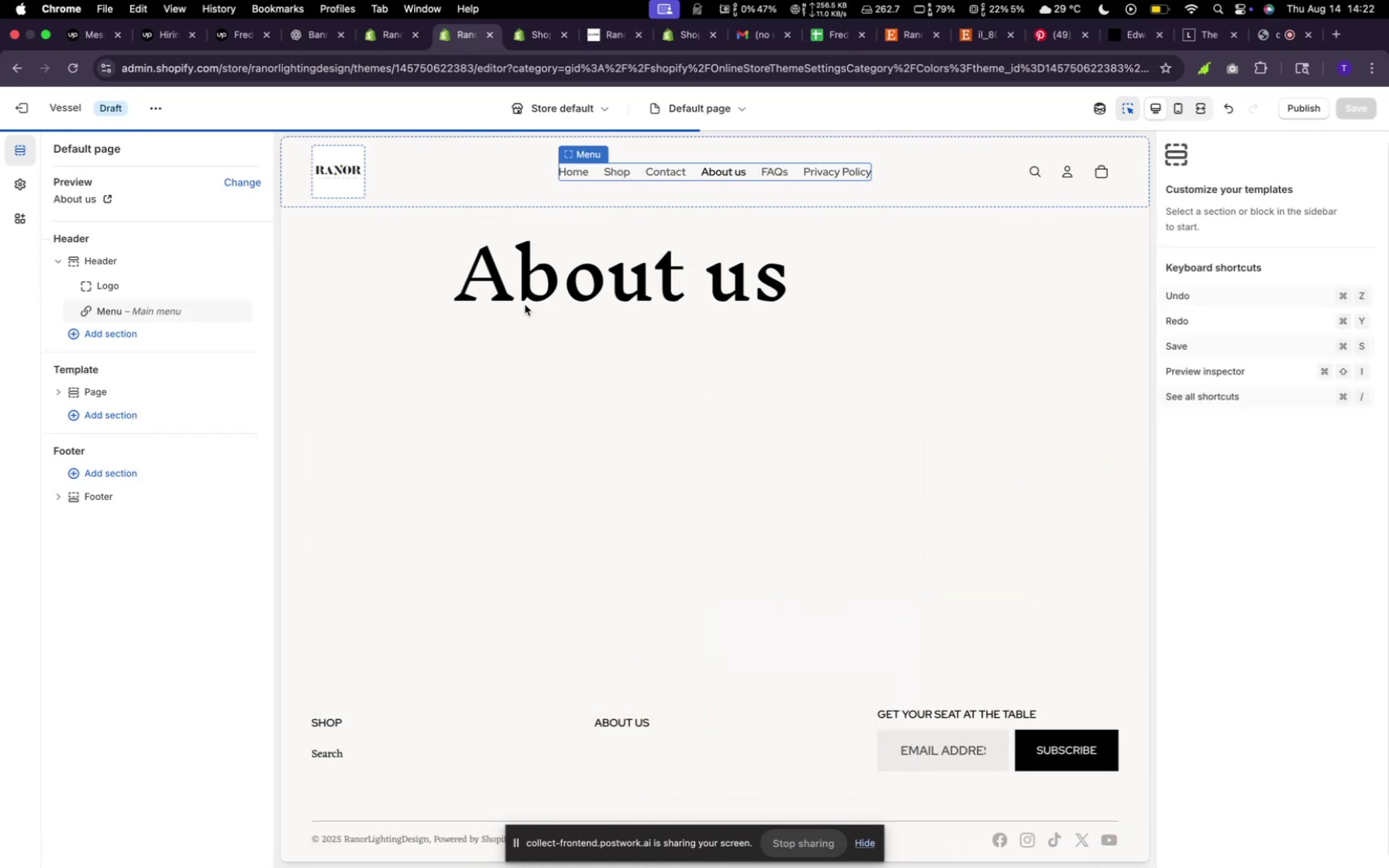 
left_click([391, 33])
 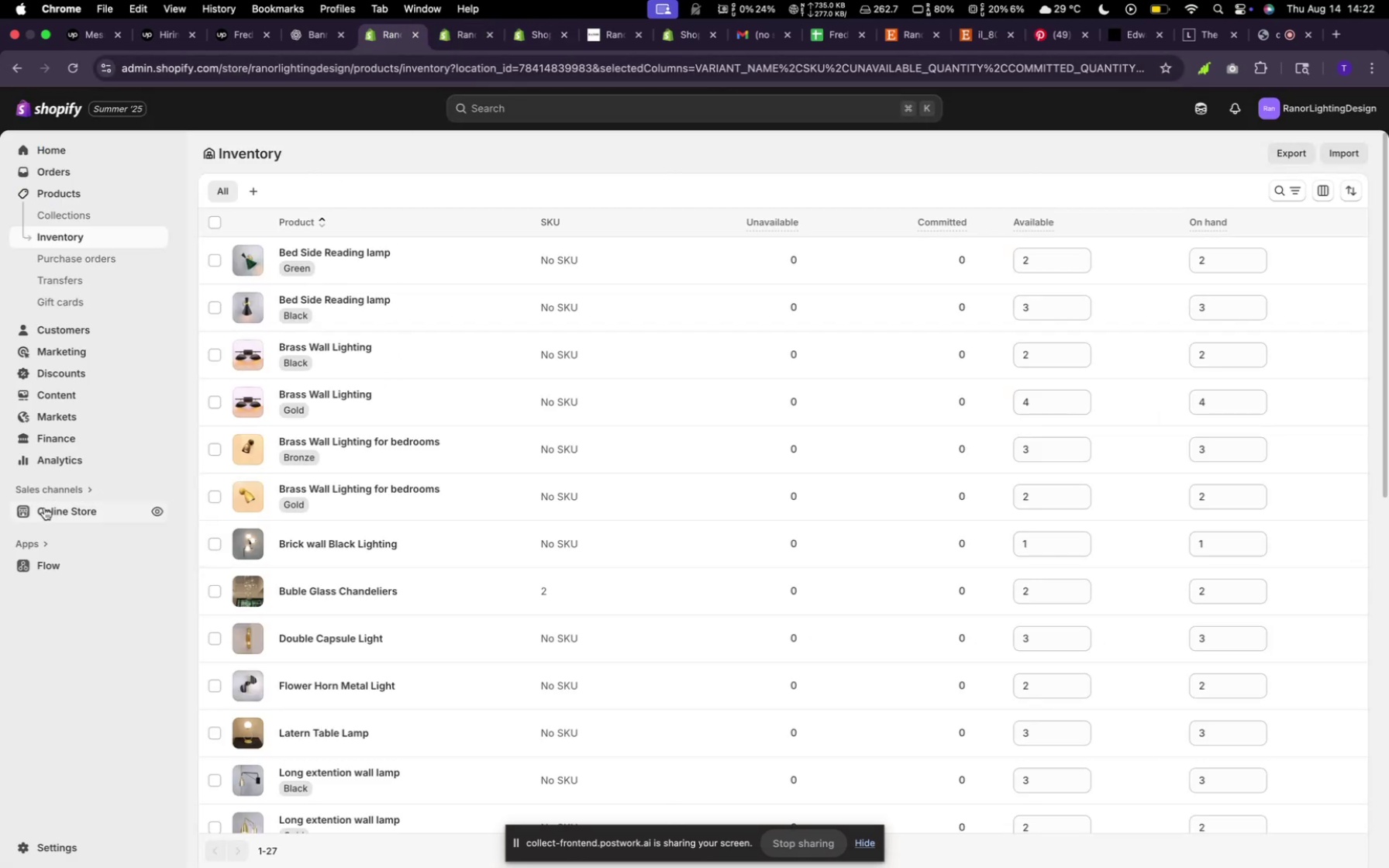 
left_click([44, 508])
 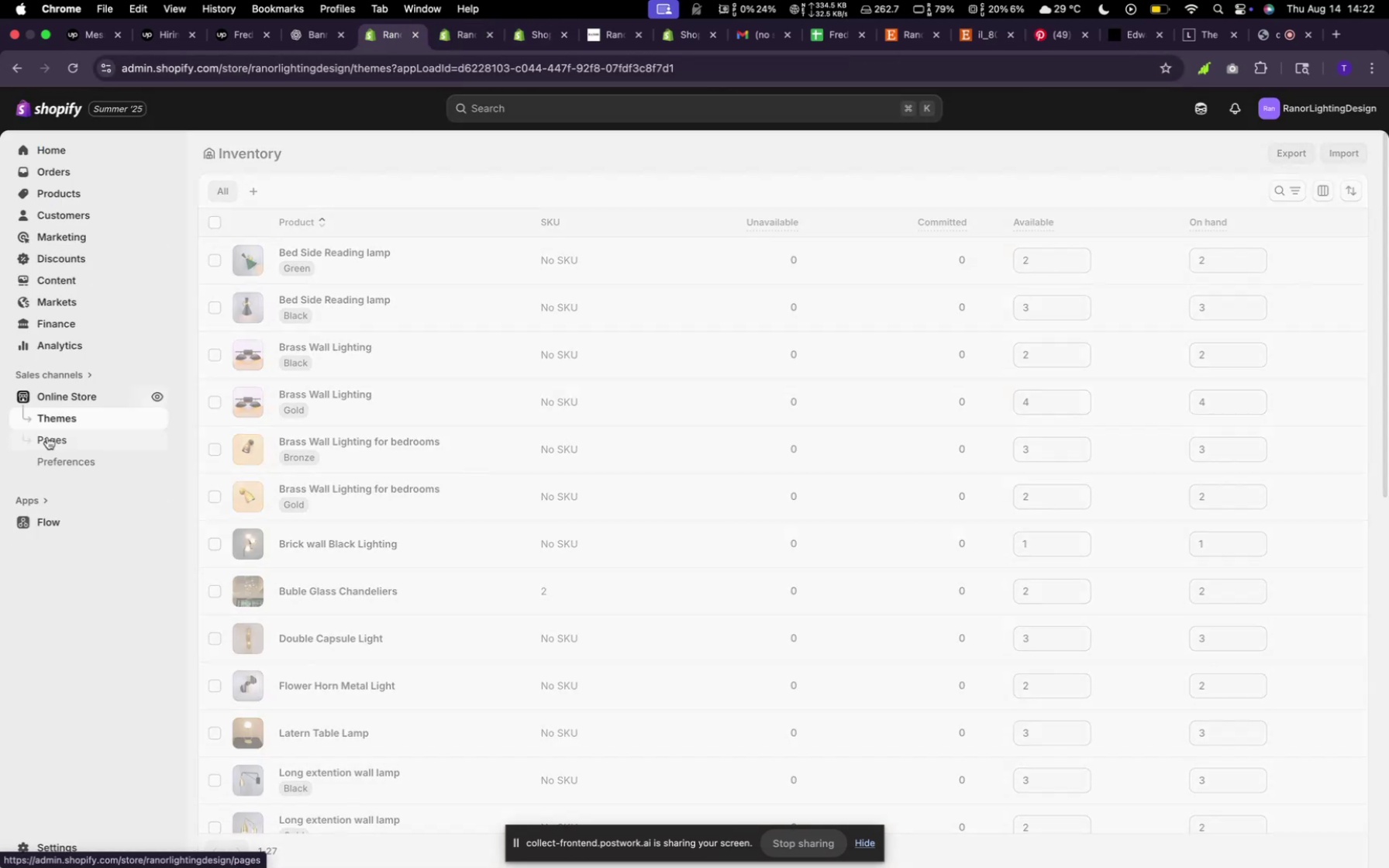 
left_click([47, 437])
 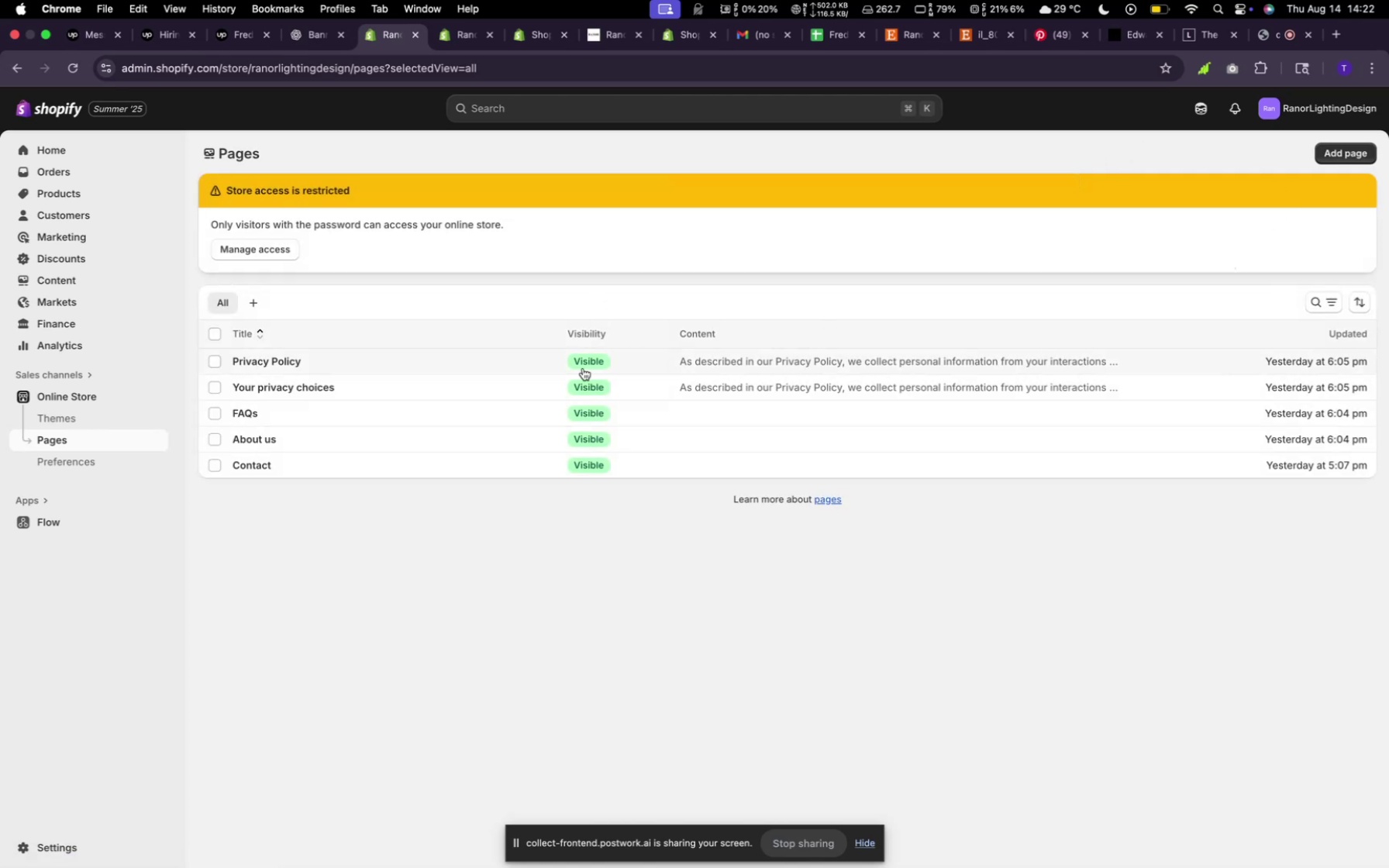 
left_click([450, 365])
 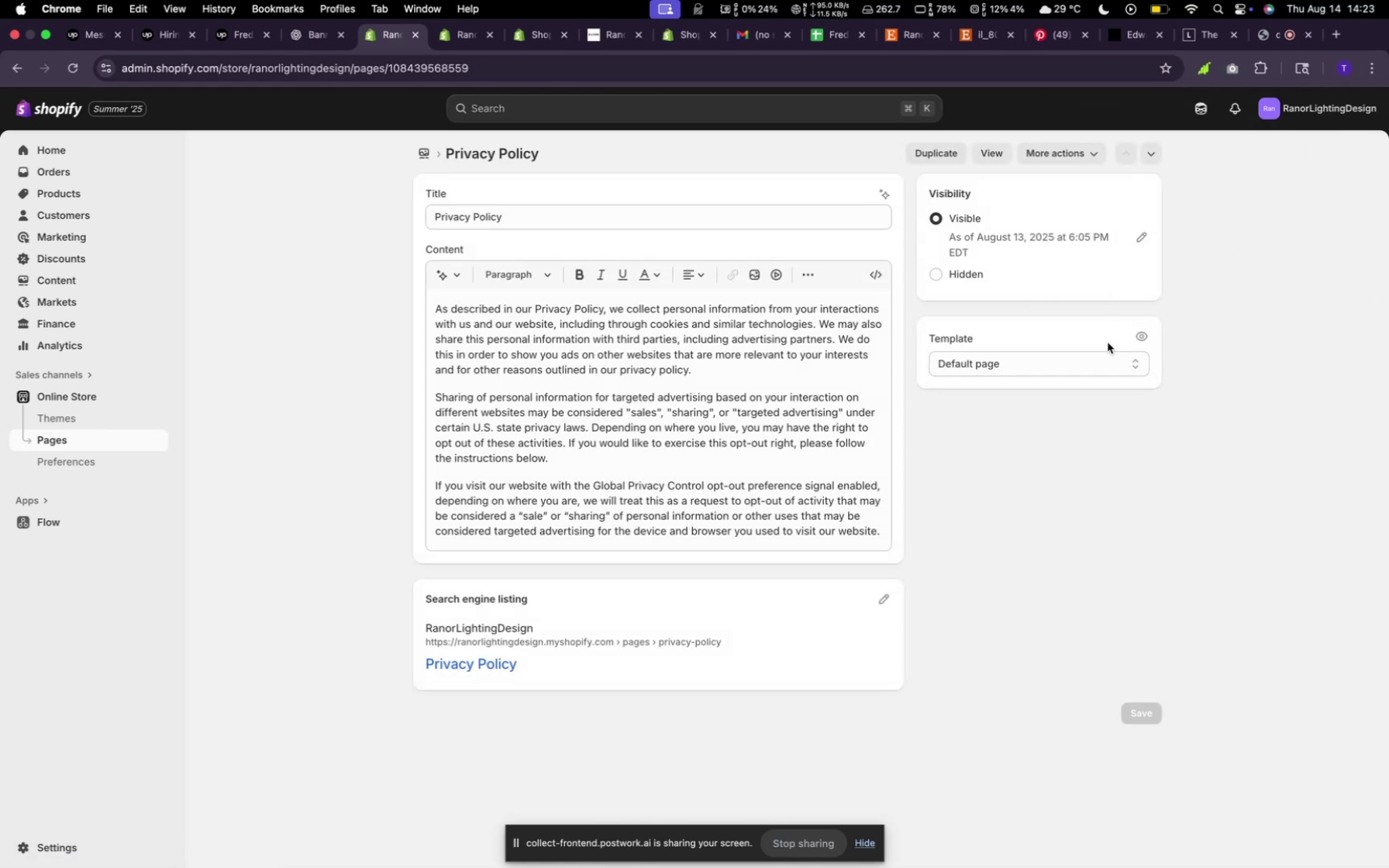 
left_click([1112, 360])
 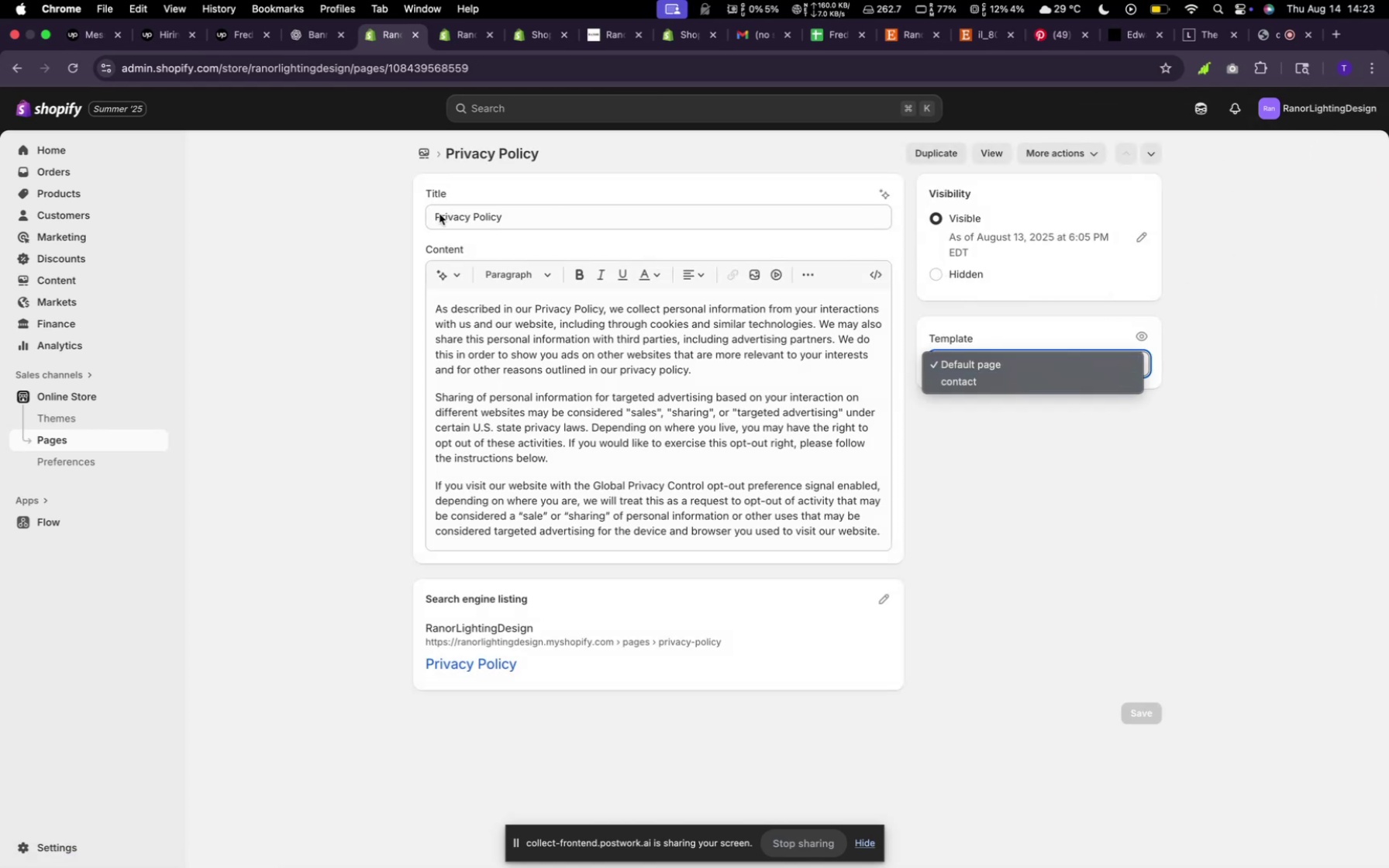 
left_click([440, 161])
 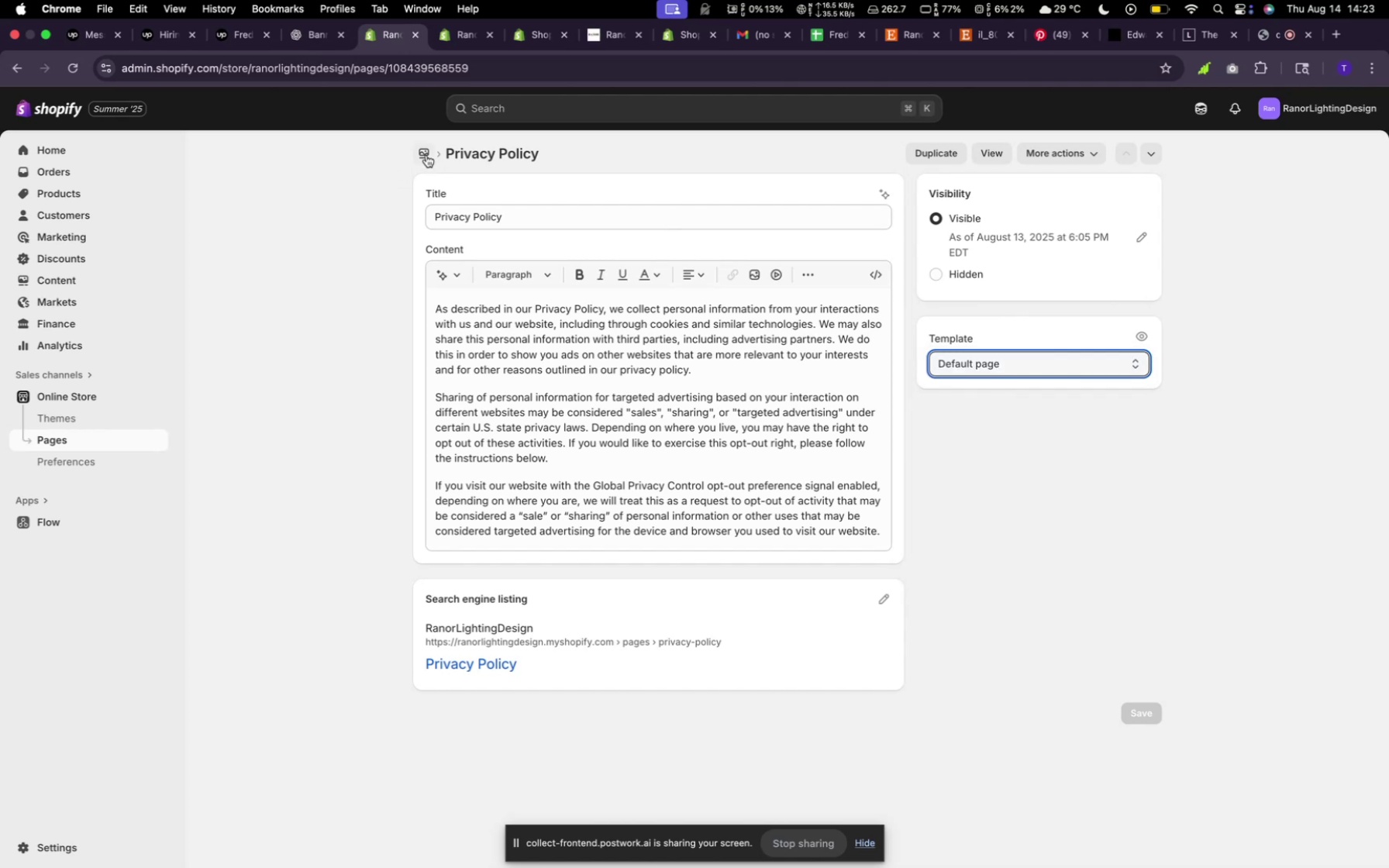 
left_click([426, 155])
 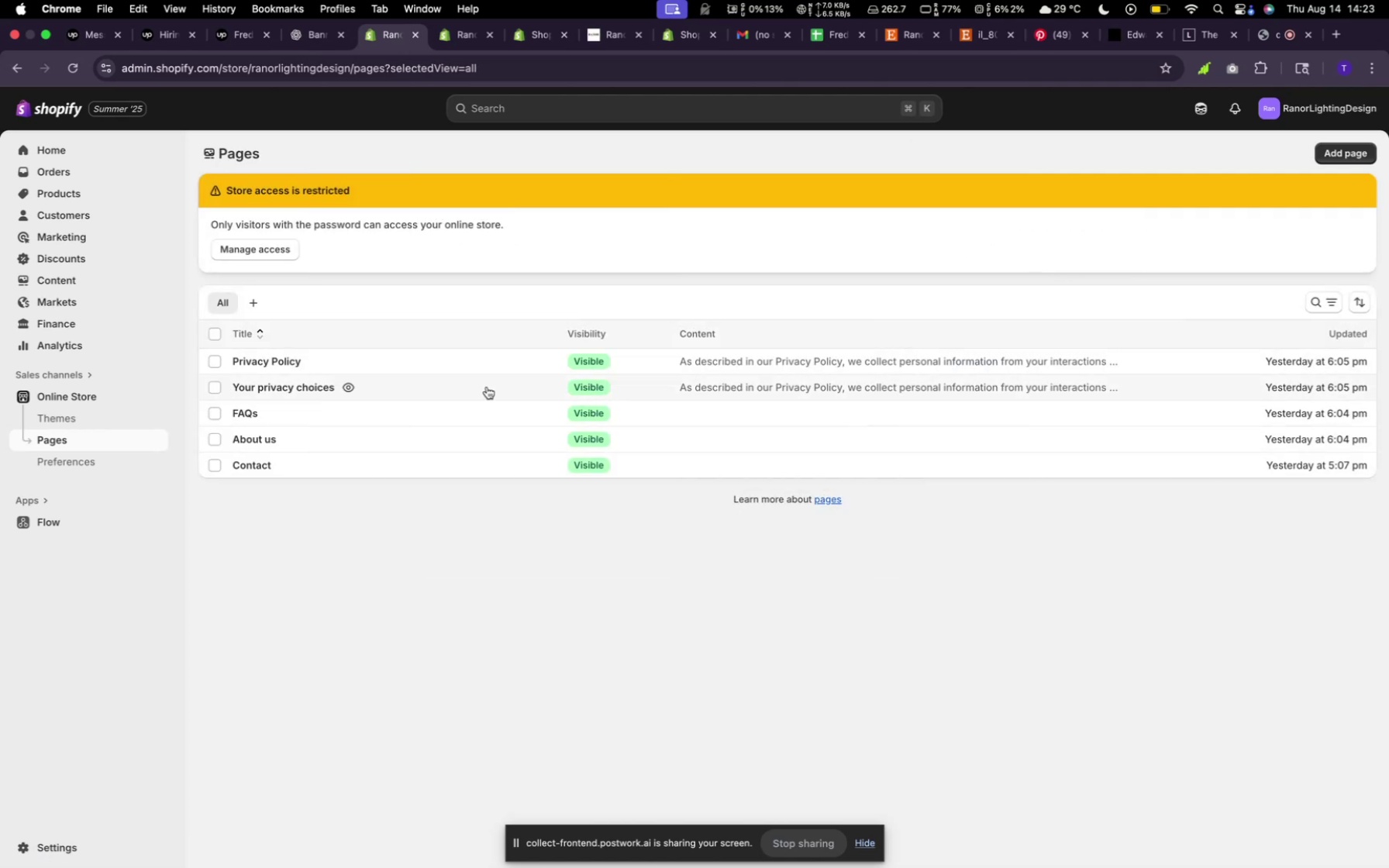 
left_click([487, 387])
 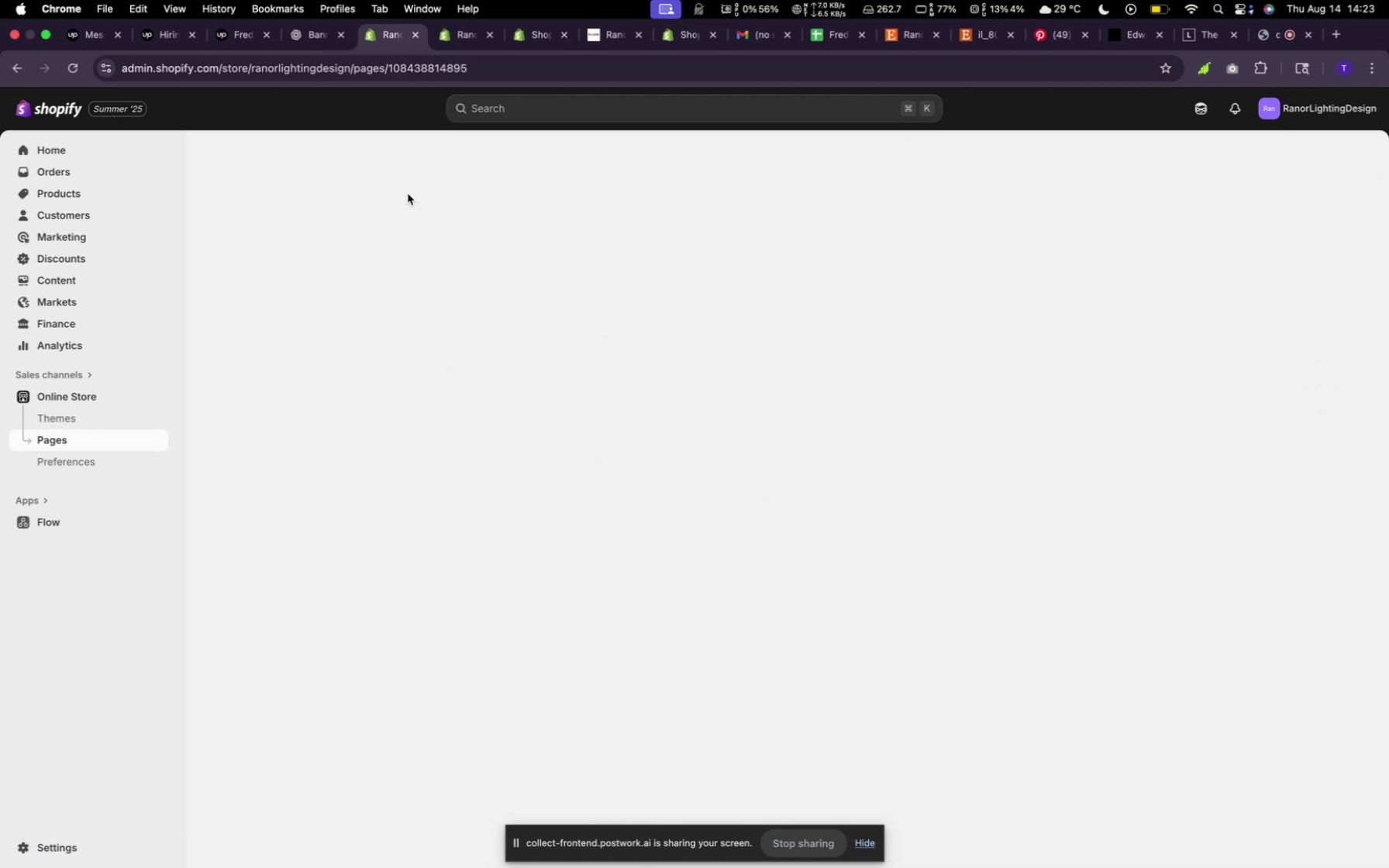 
mouse_move([437, 133])
 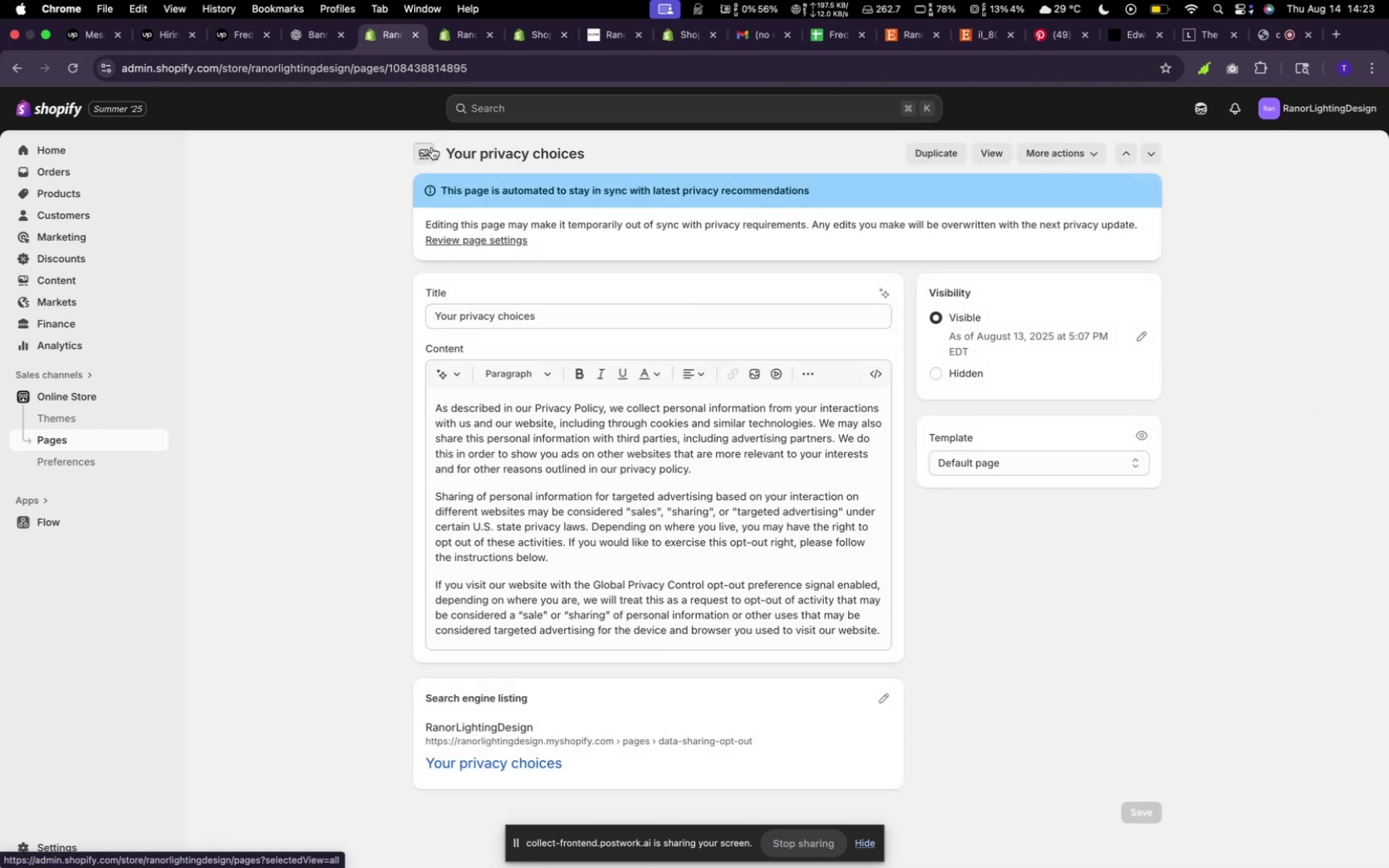 
left_click([432, 147])
 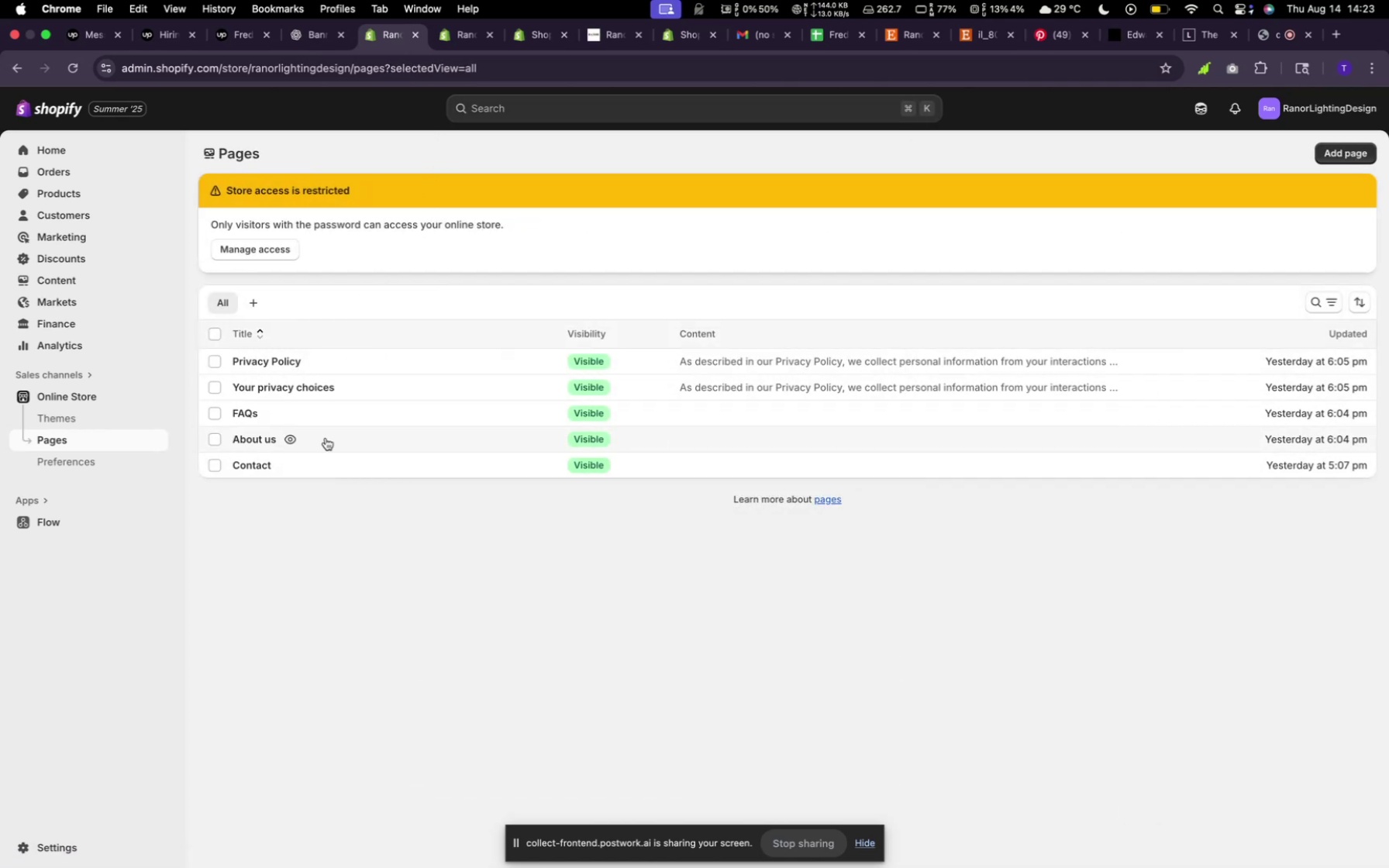 
left_click([322, 436])
 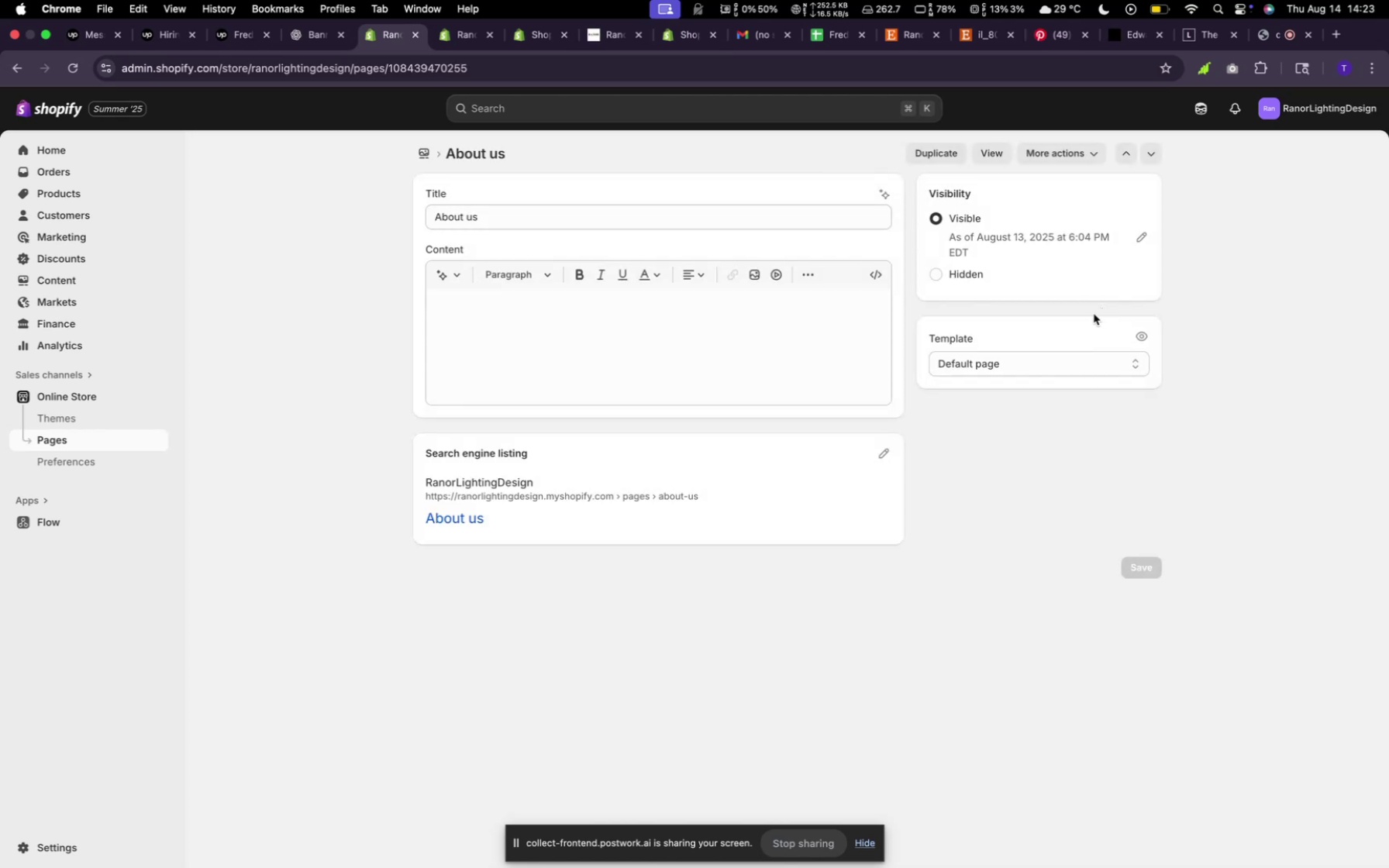 
mouse_move([1081, 374])
 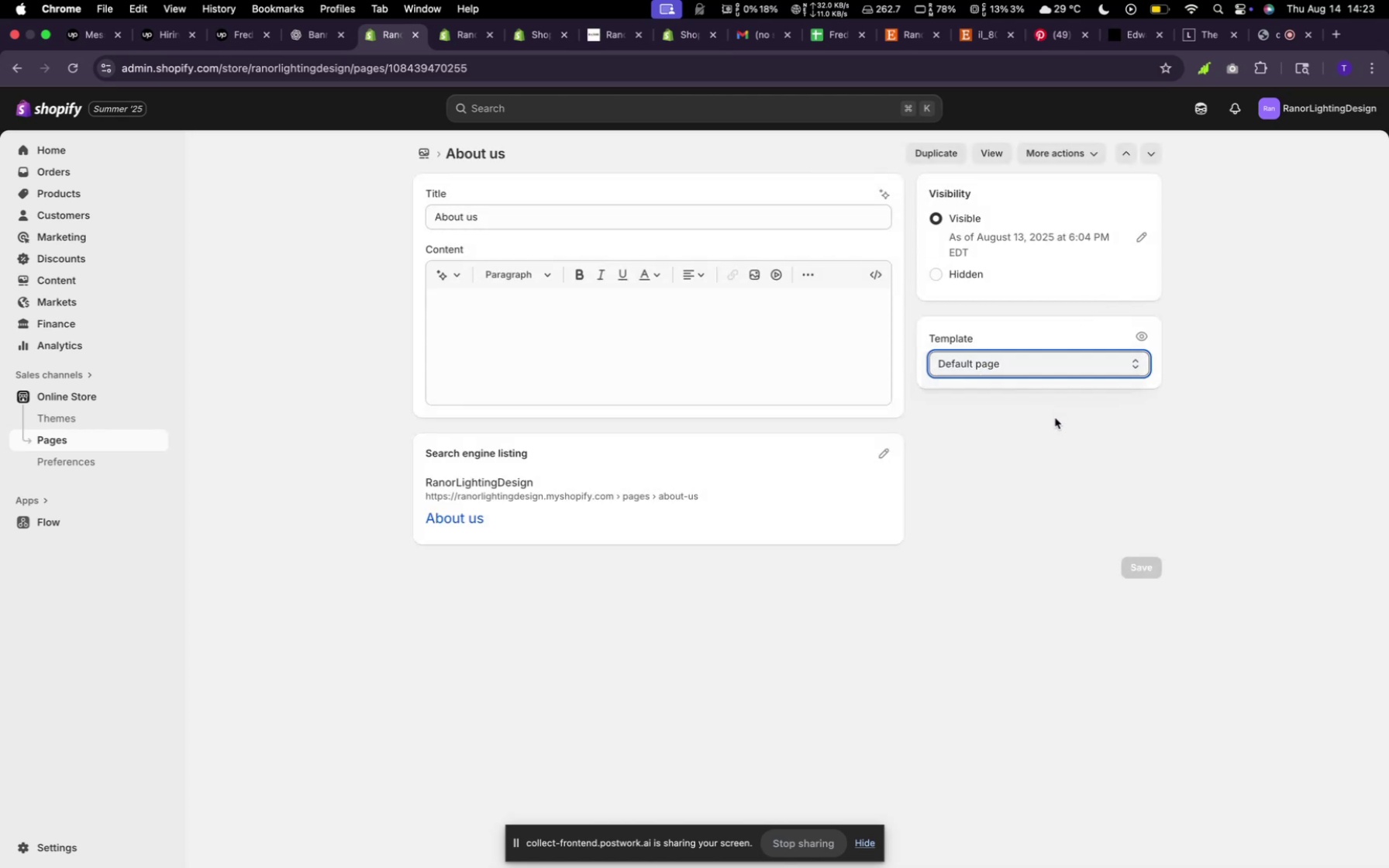 
left_click([1056, 416])
 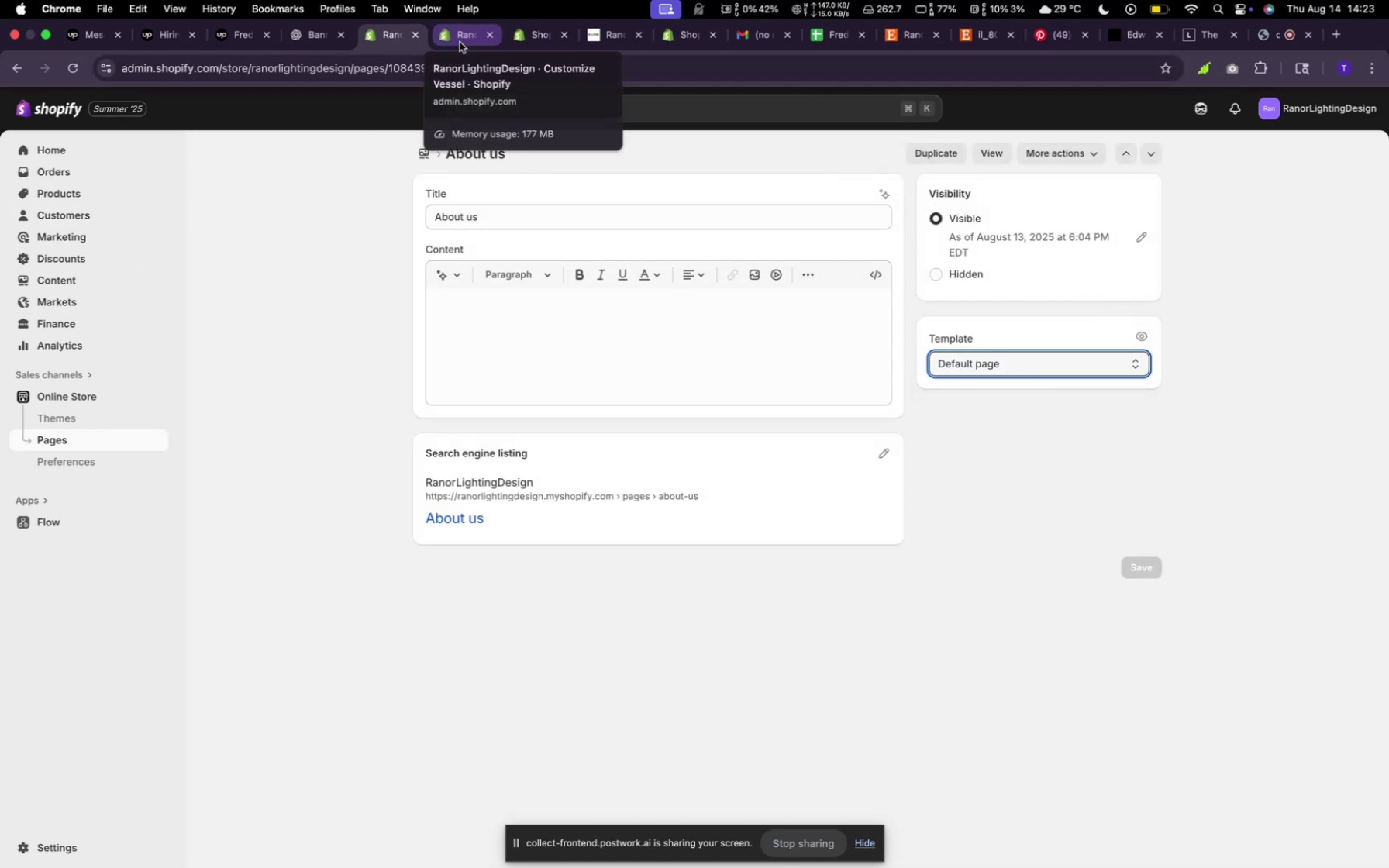 
wait(5.23)
 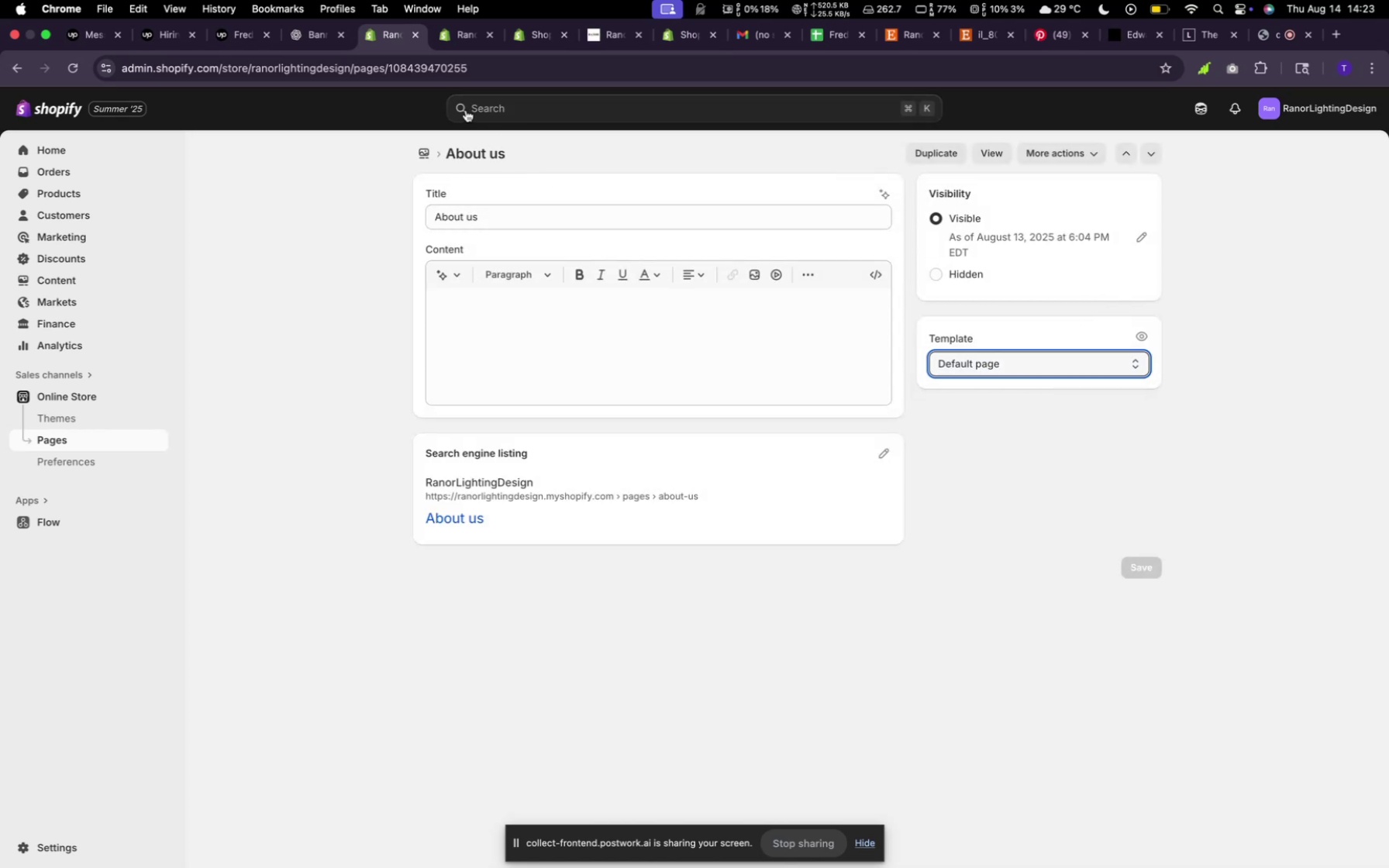 
left_click([460, 42])
 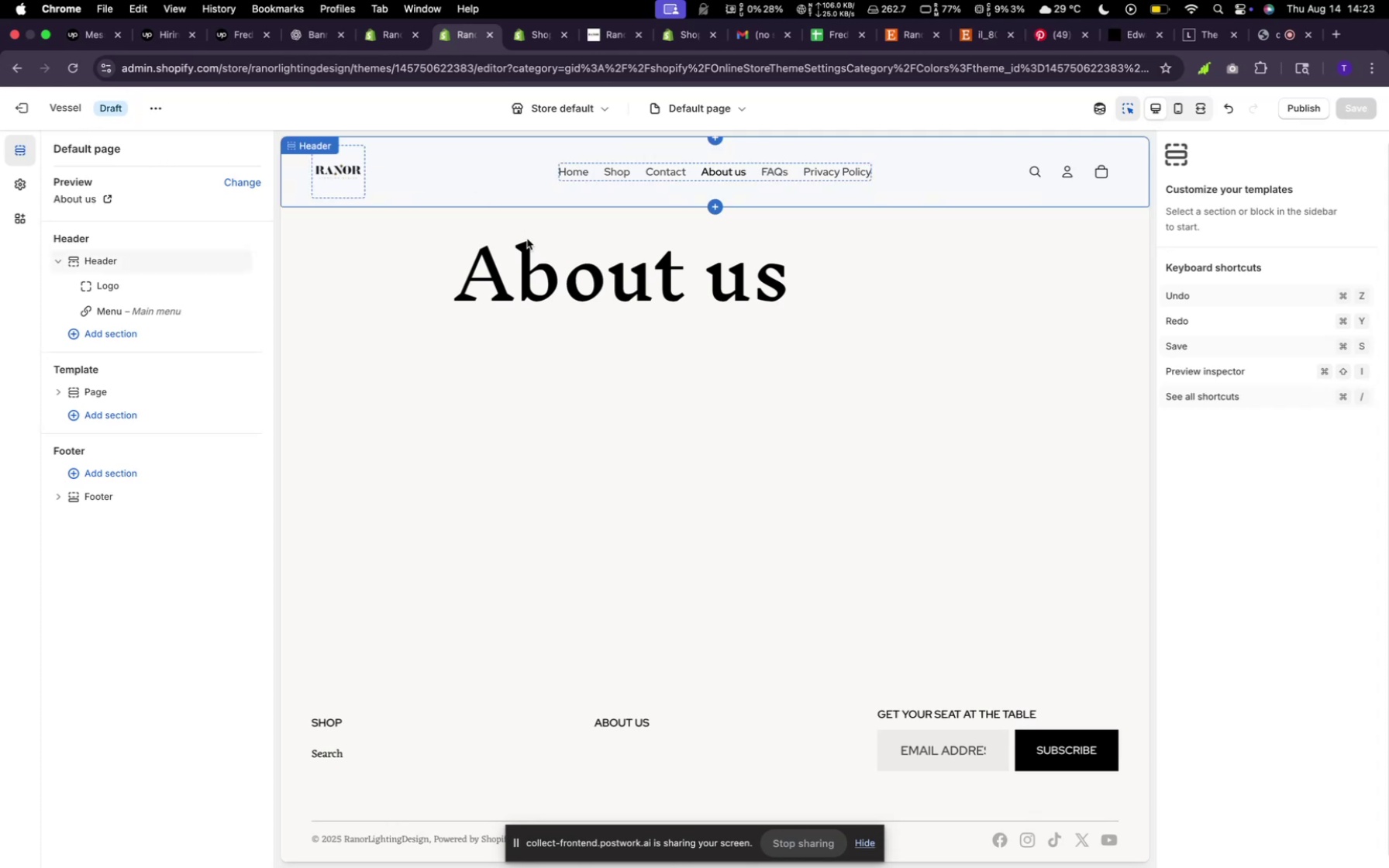 
scroll: coordinate [550, 266], scroll_direction: up, amount: 8.0
 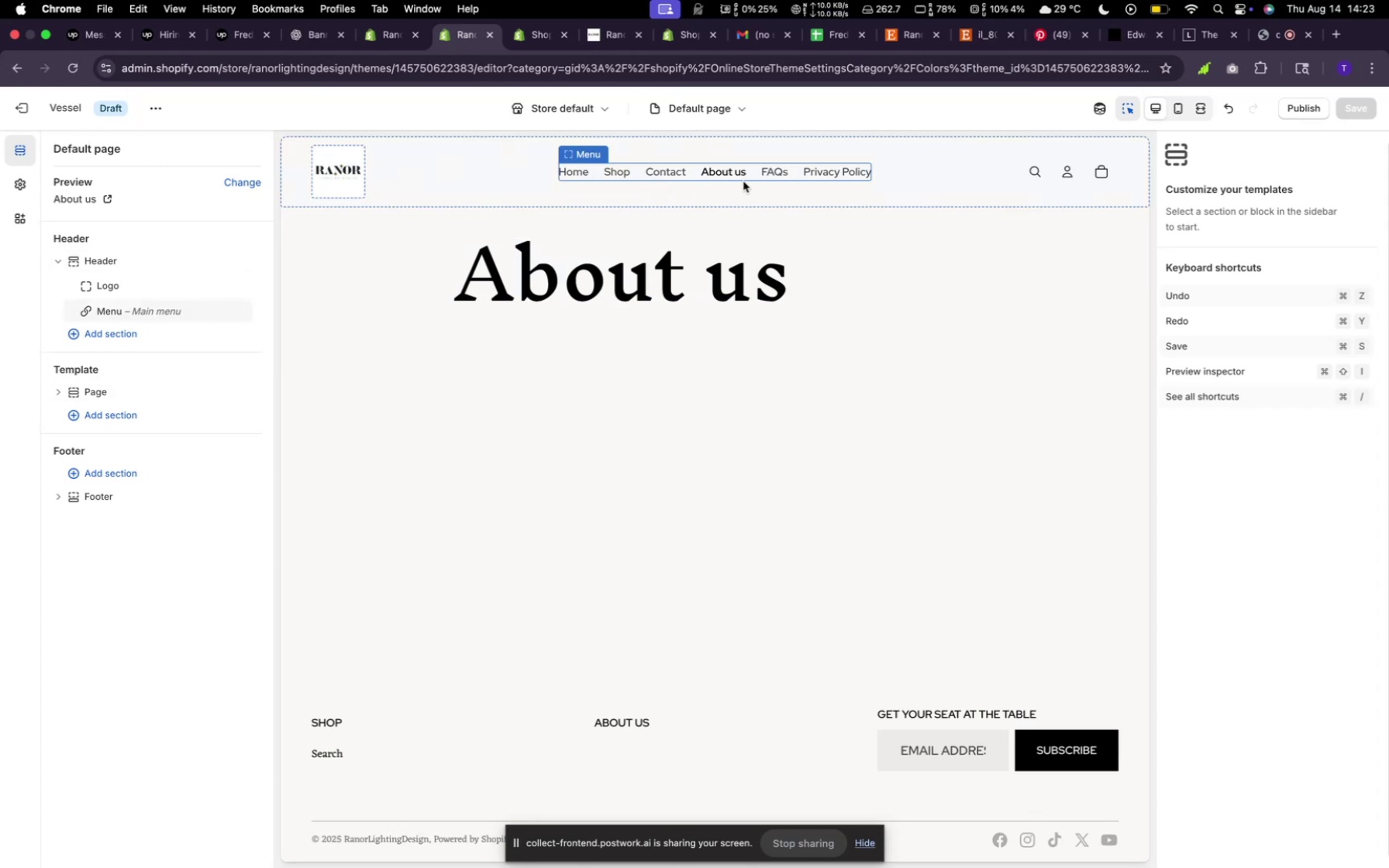 
left_click([722, 173])
 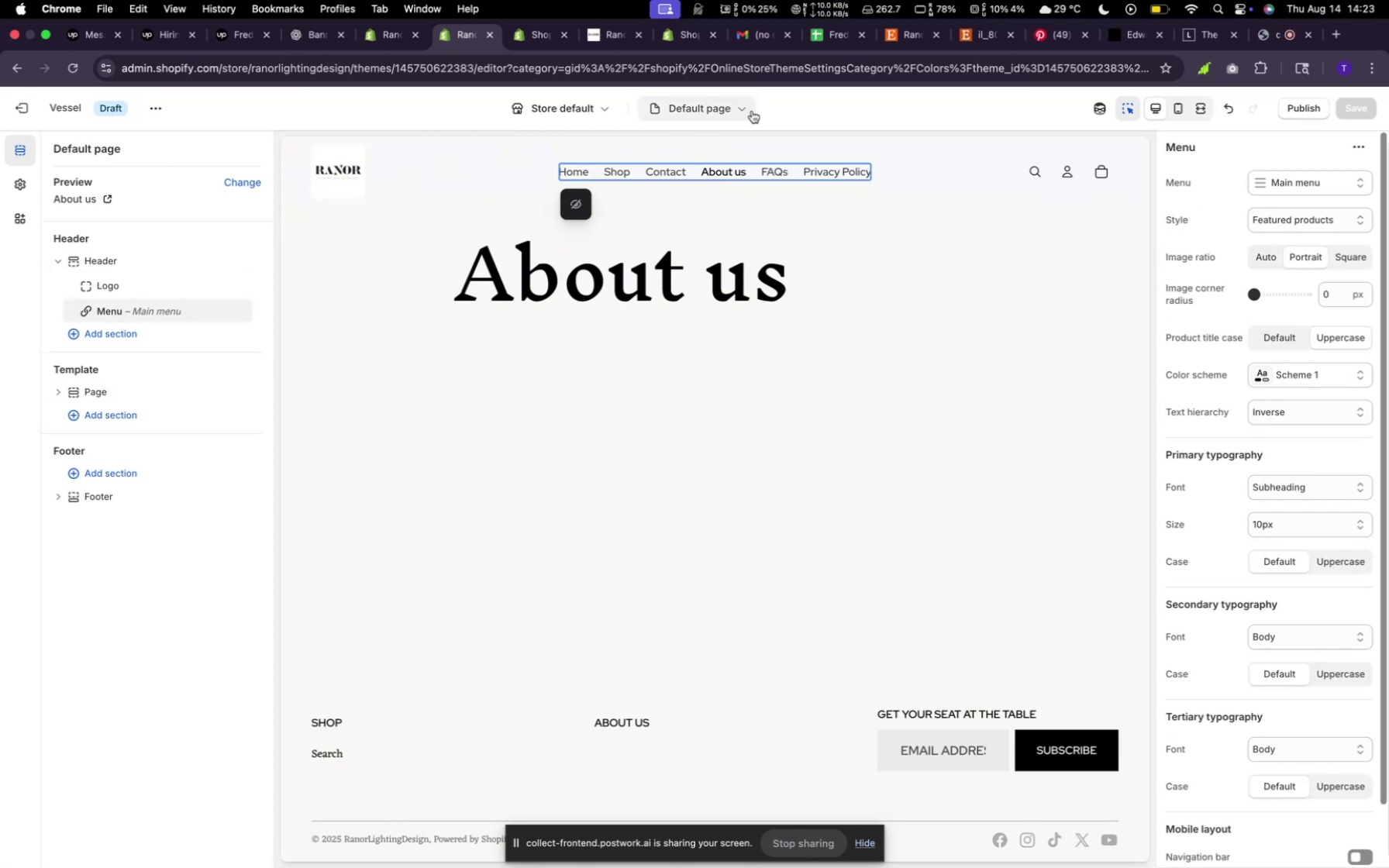 
left_click([752, 111])
 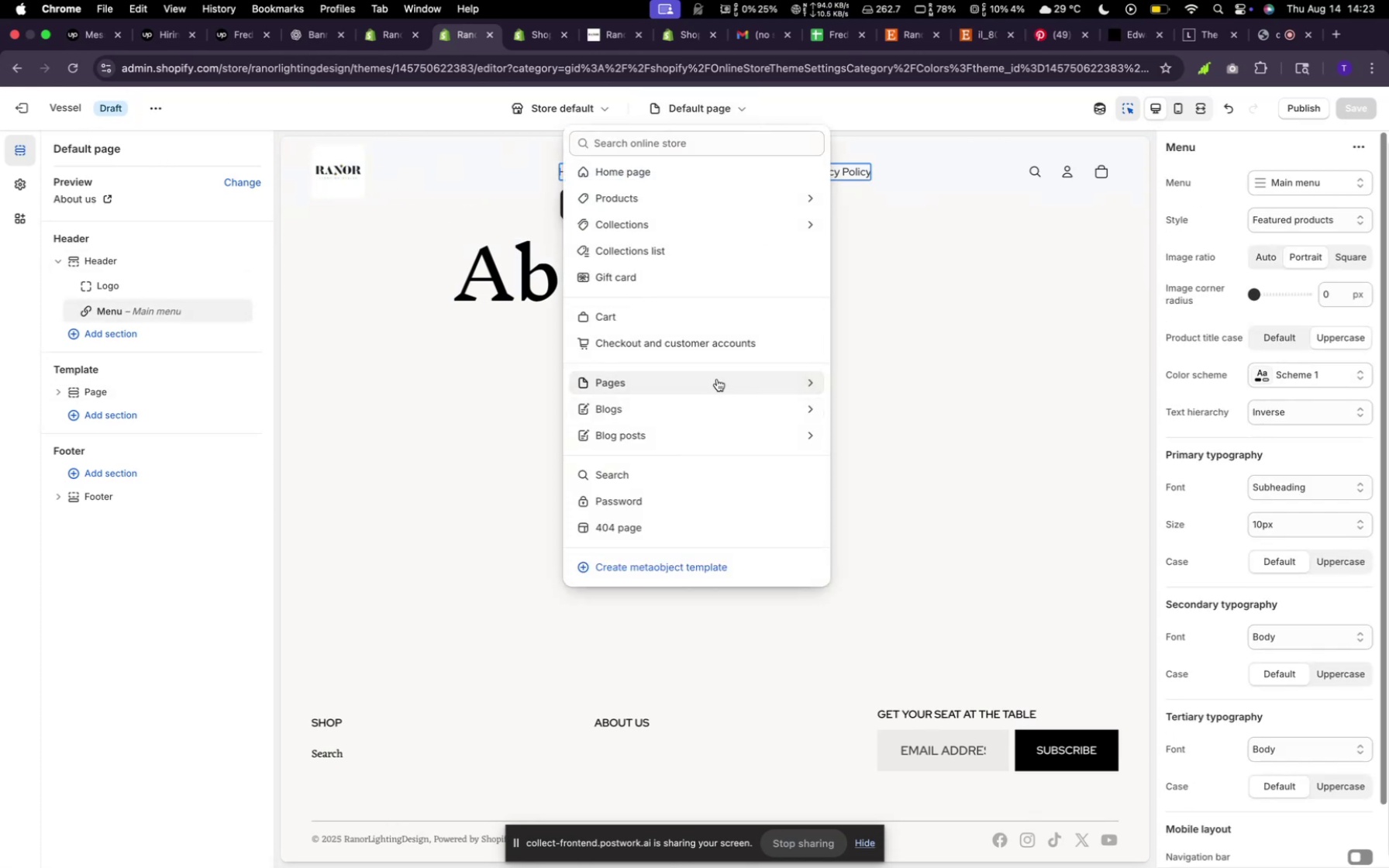 
left_click([717, 379])
 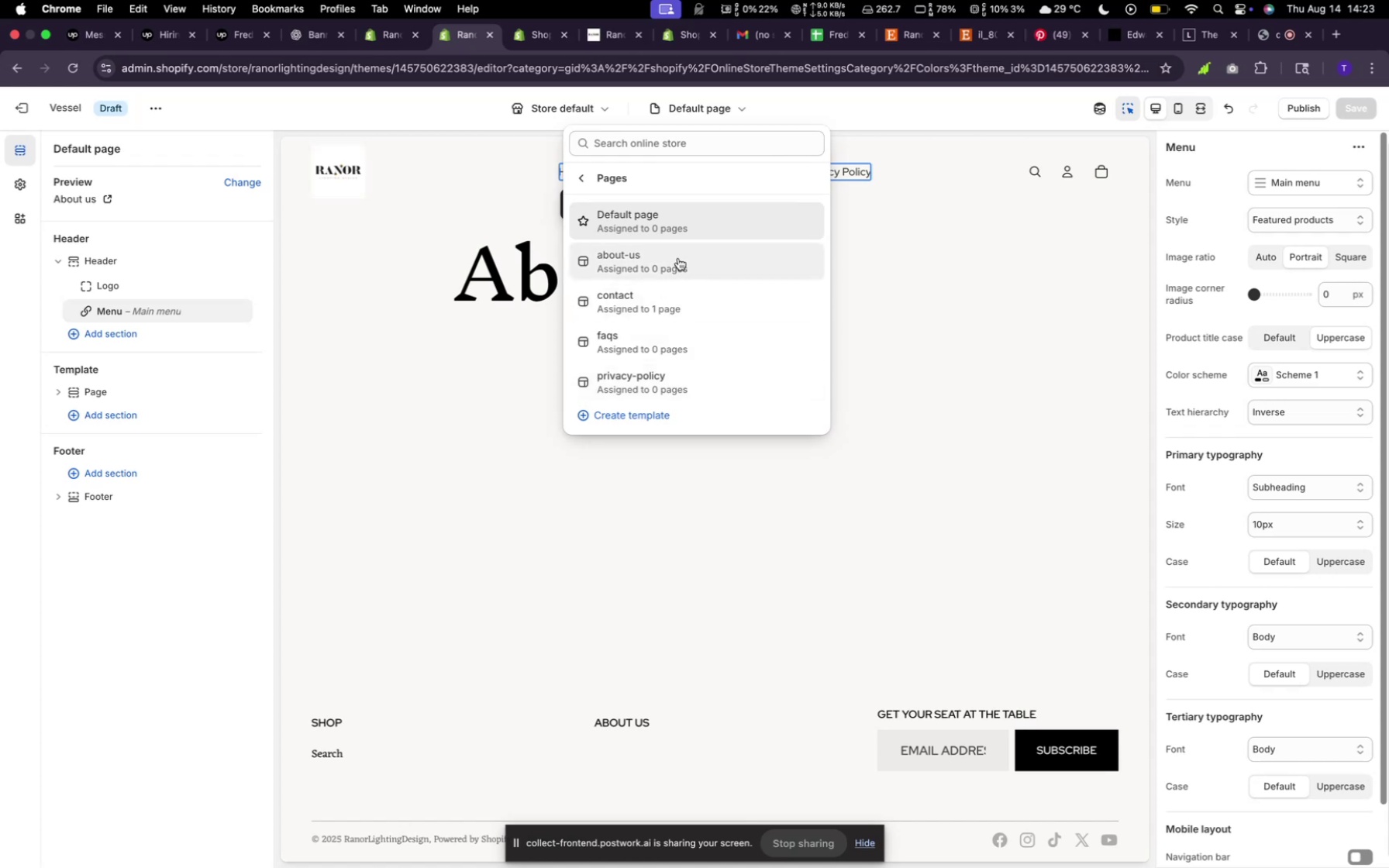 
left_click([678, 258])
 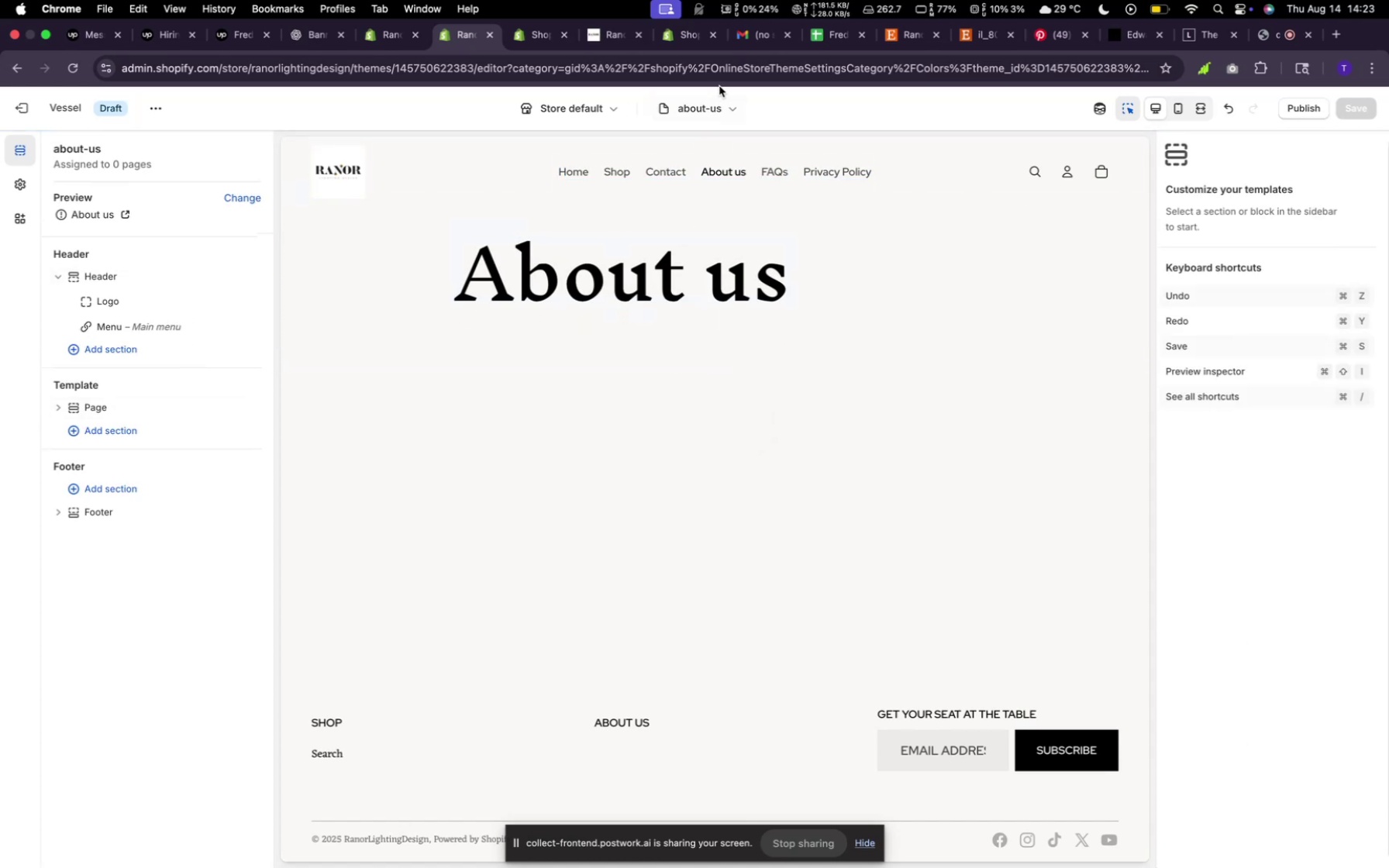 
left_click([729, 106])
 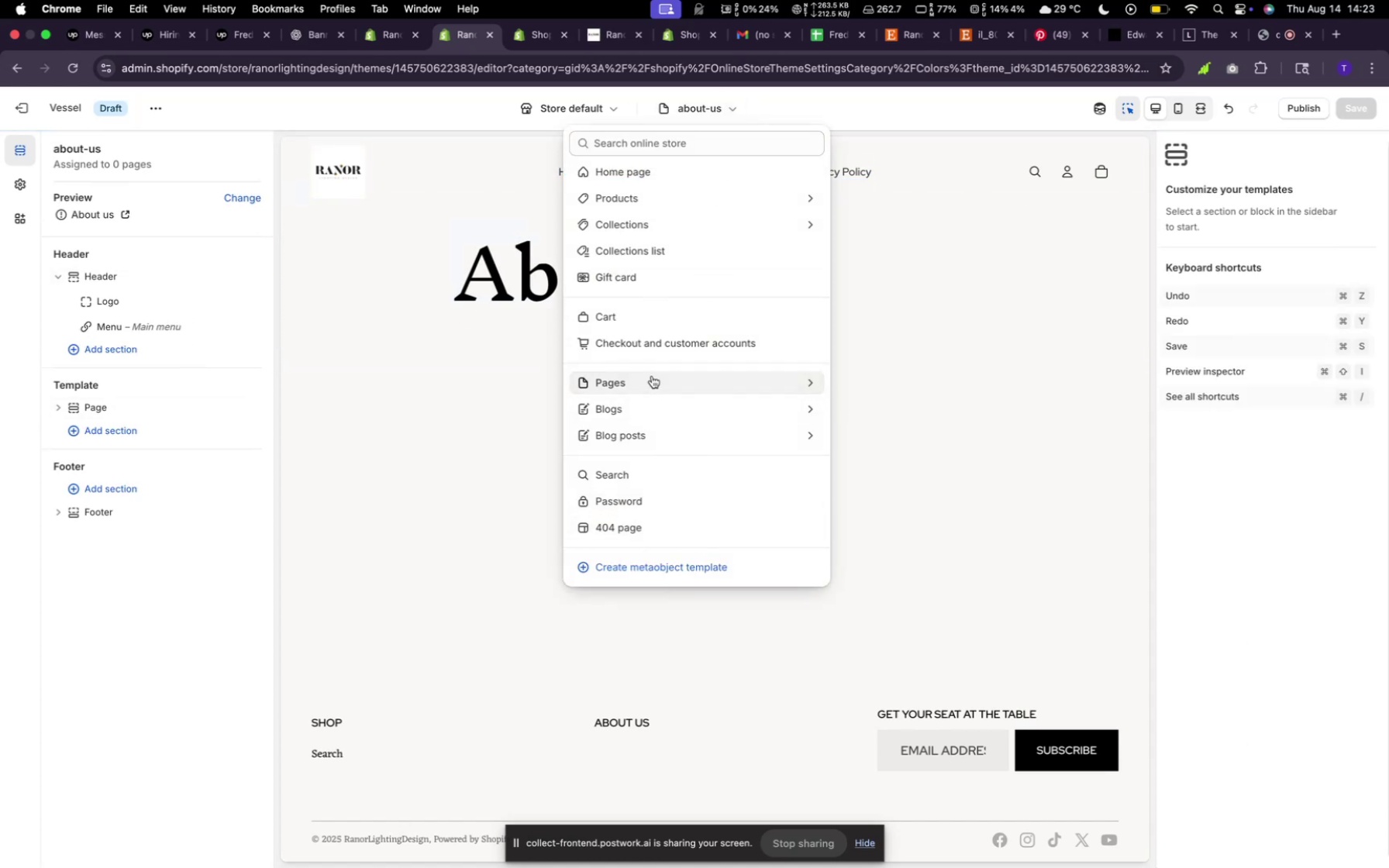 
left_click([652, 376])
 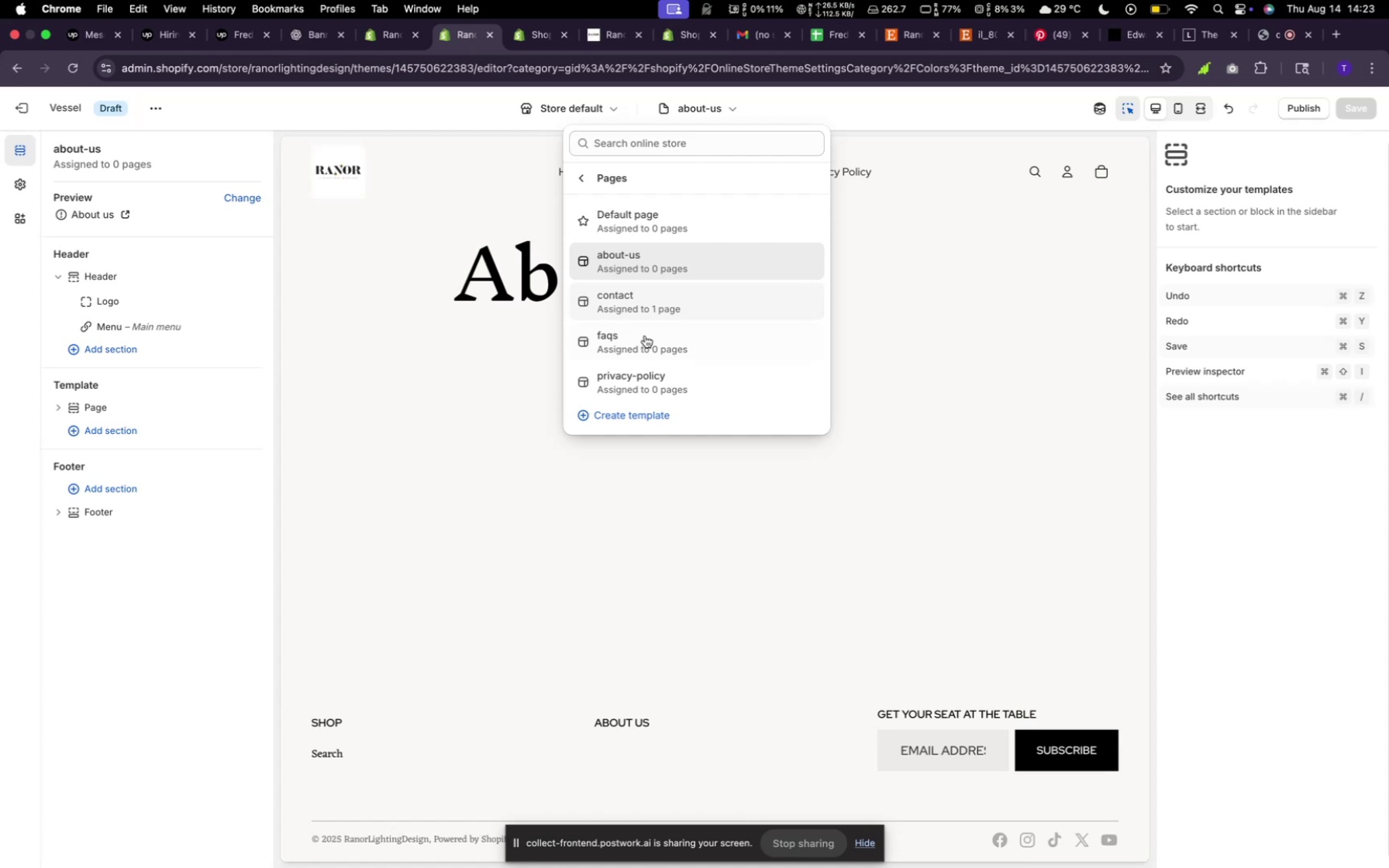 
wait(5.18)
 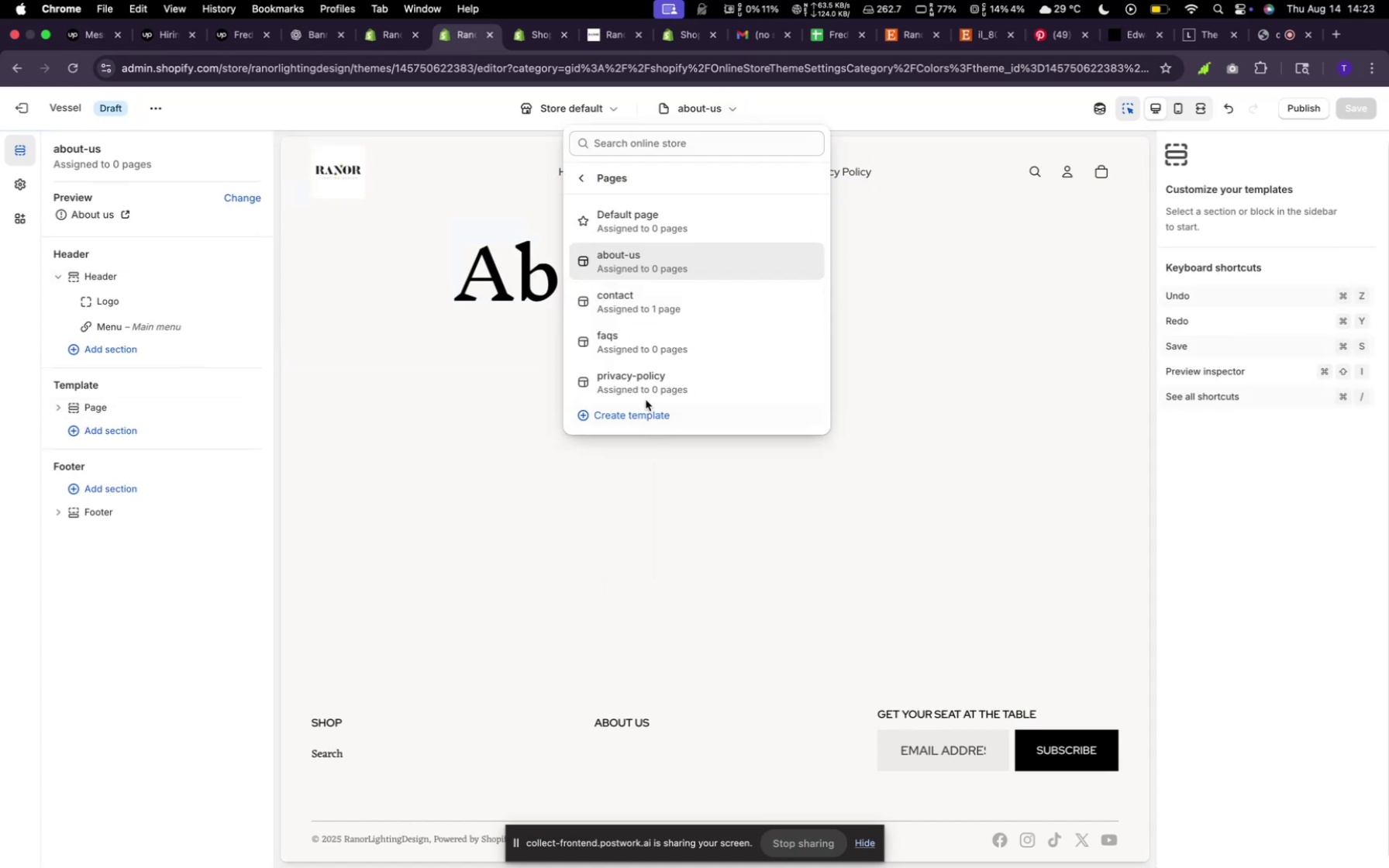 
double_click([644, 353])
 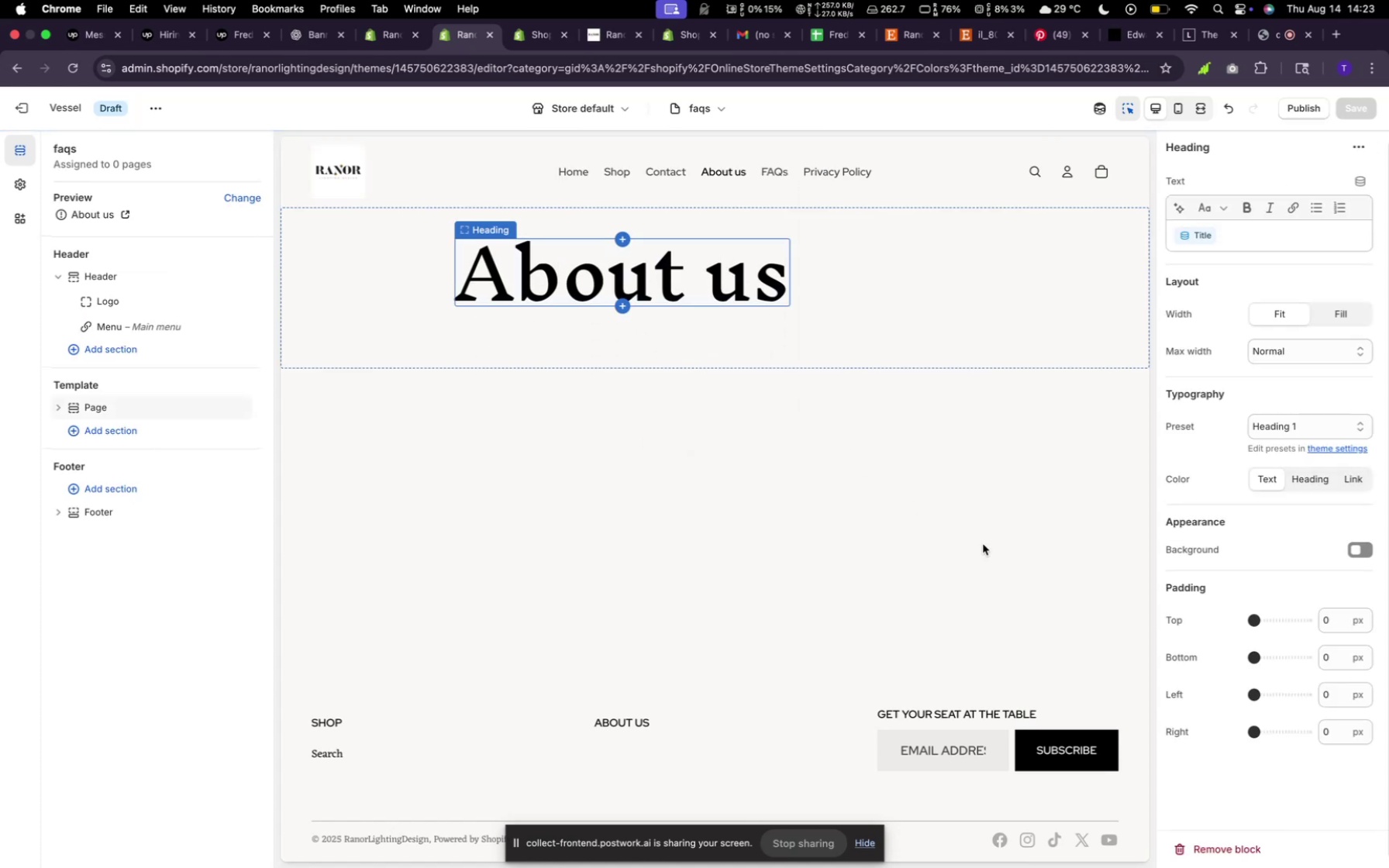 
scroll: coordinate [1046, 588], scroll_direction: down, amount: 6.0
 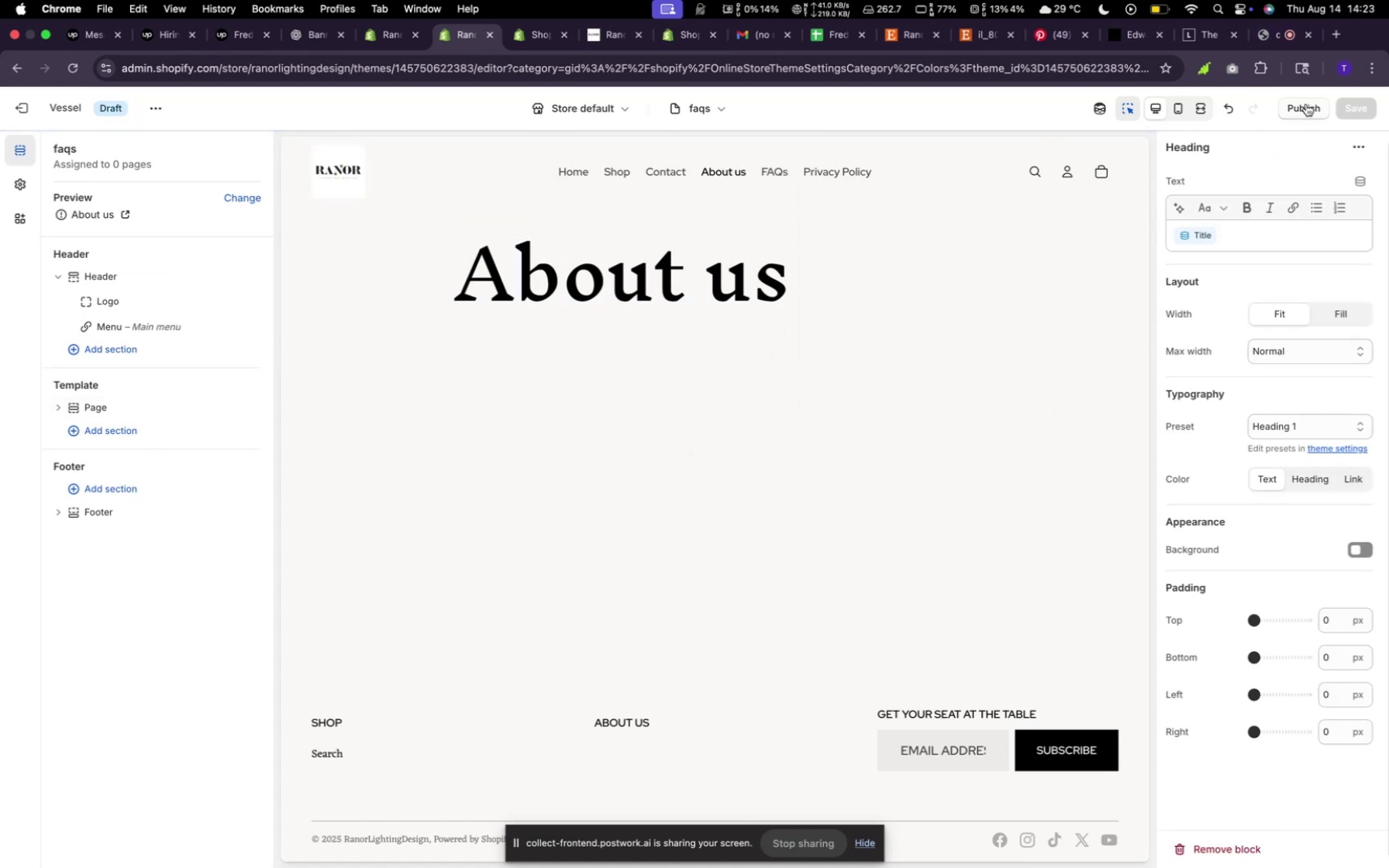 
left_click([1306, 104])
 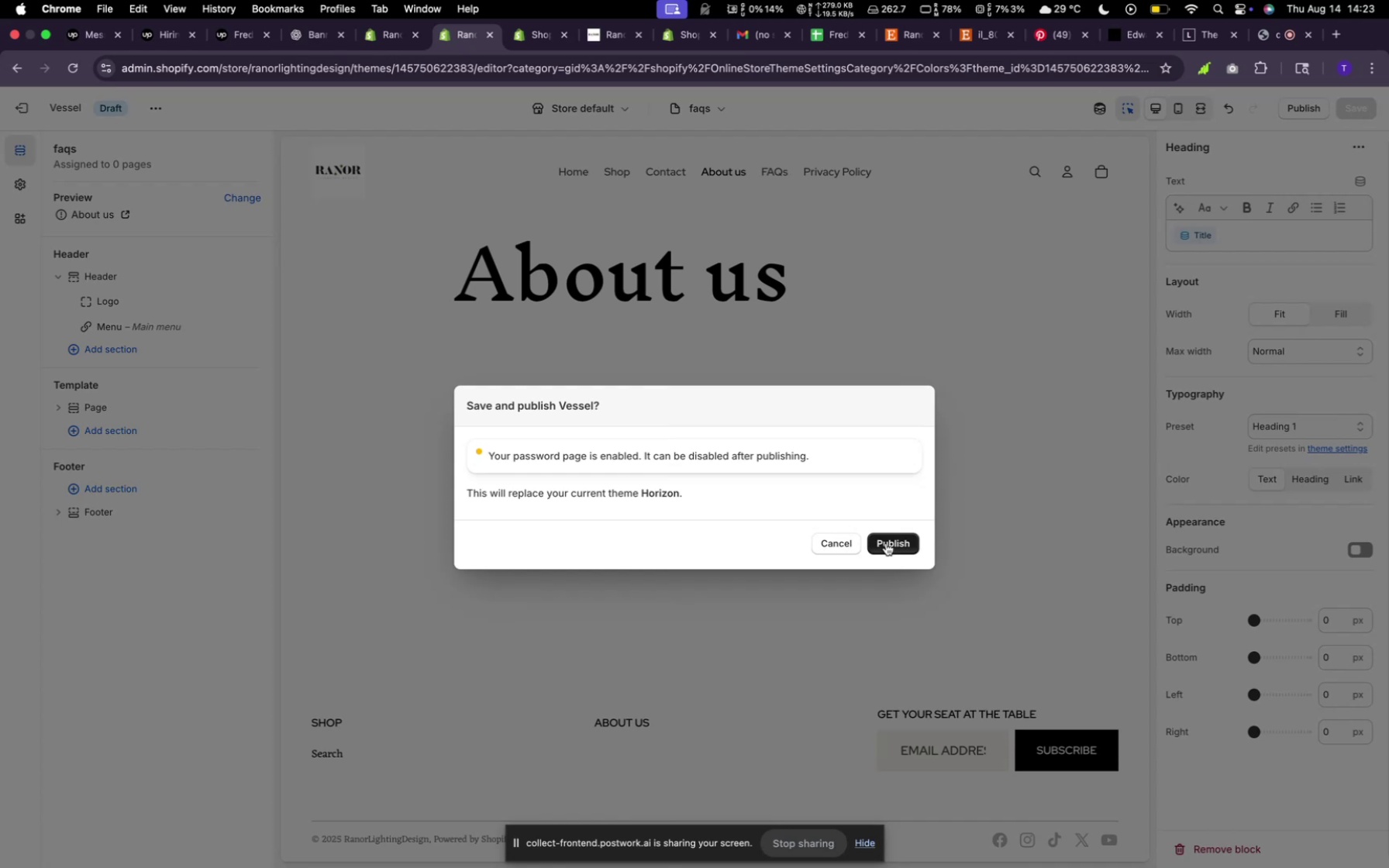 
wait(7.93)
 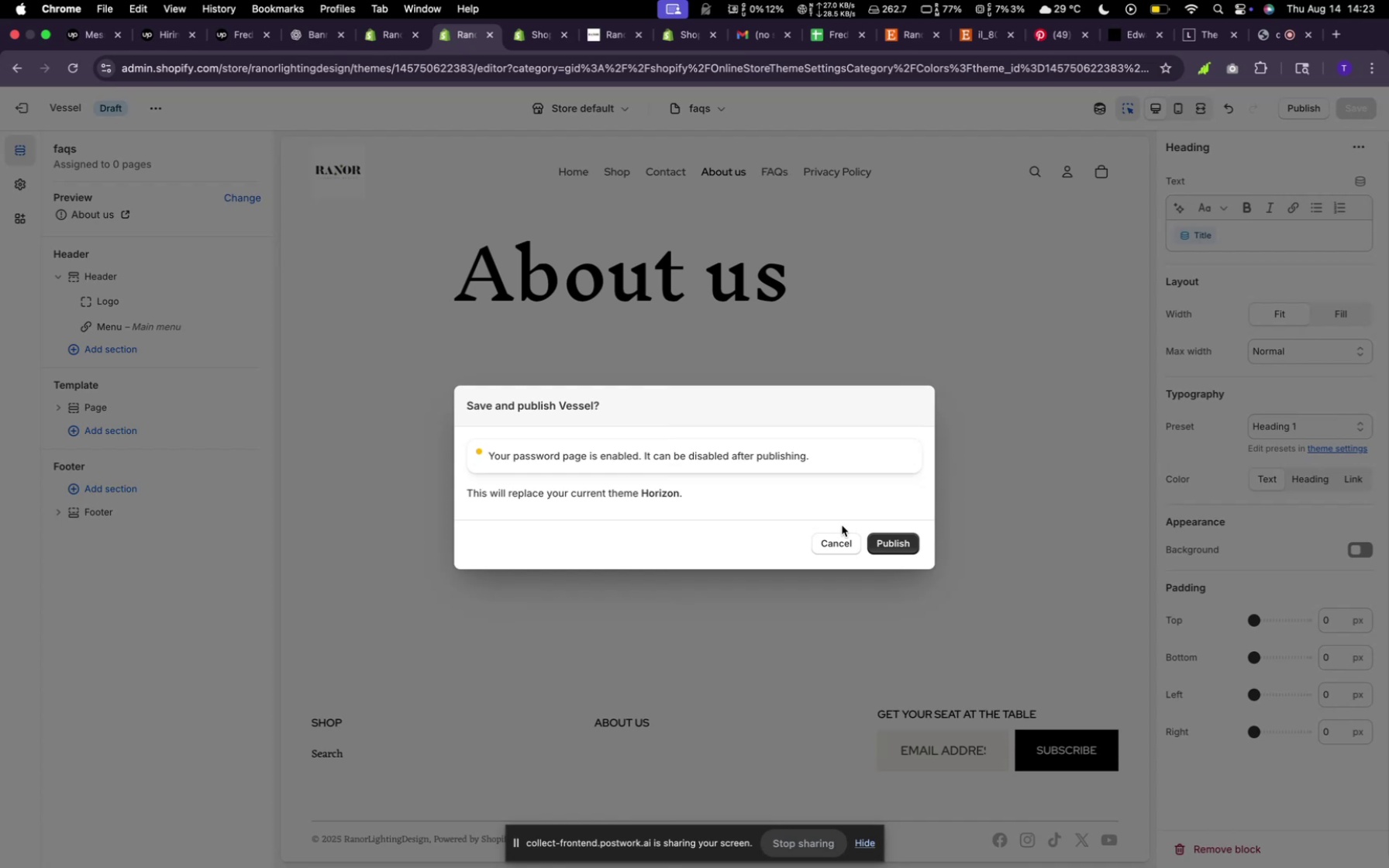 
left_click([894, 545])
 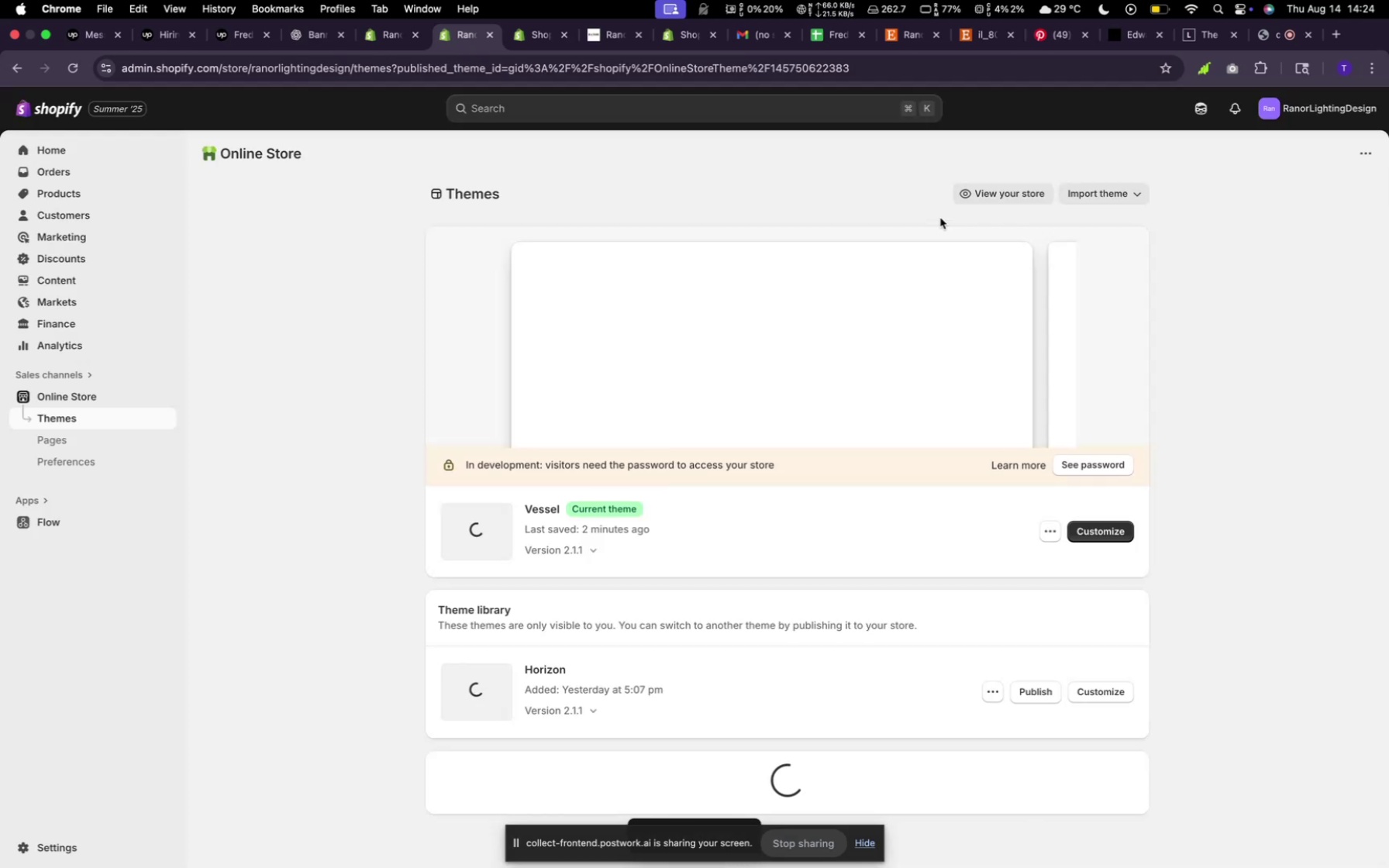 
wait(8.45)
 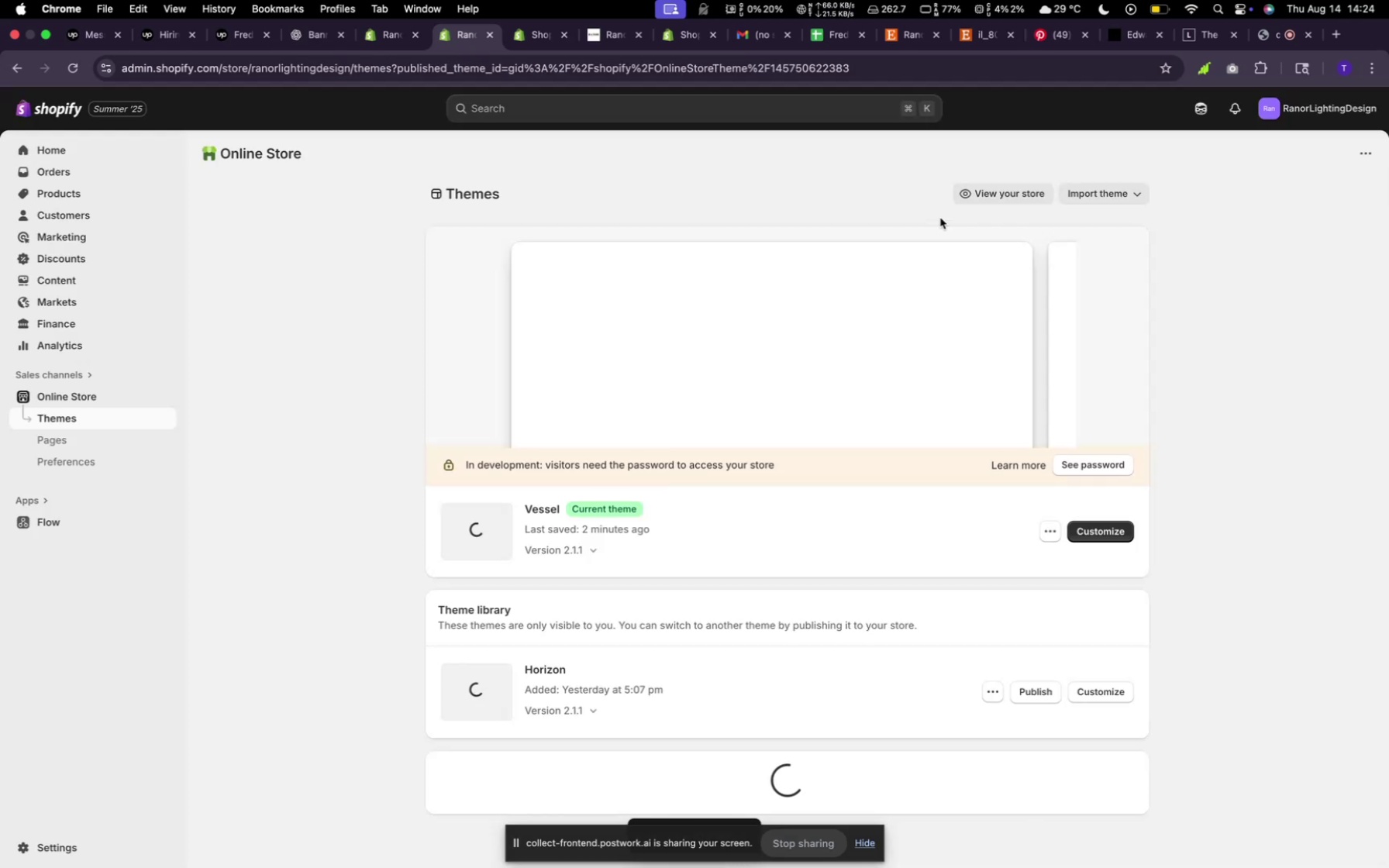 
left_click([68, 438])
 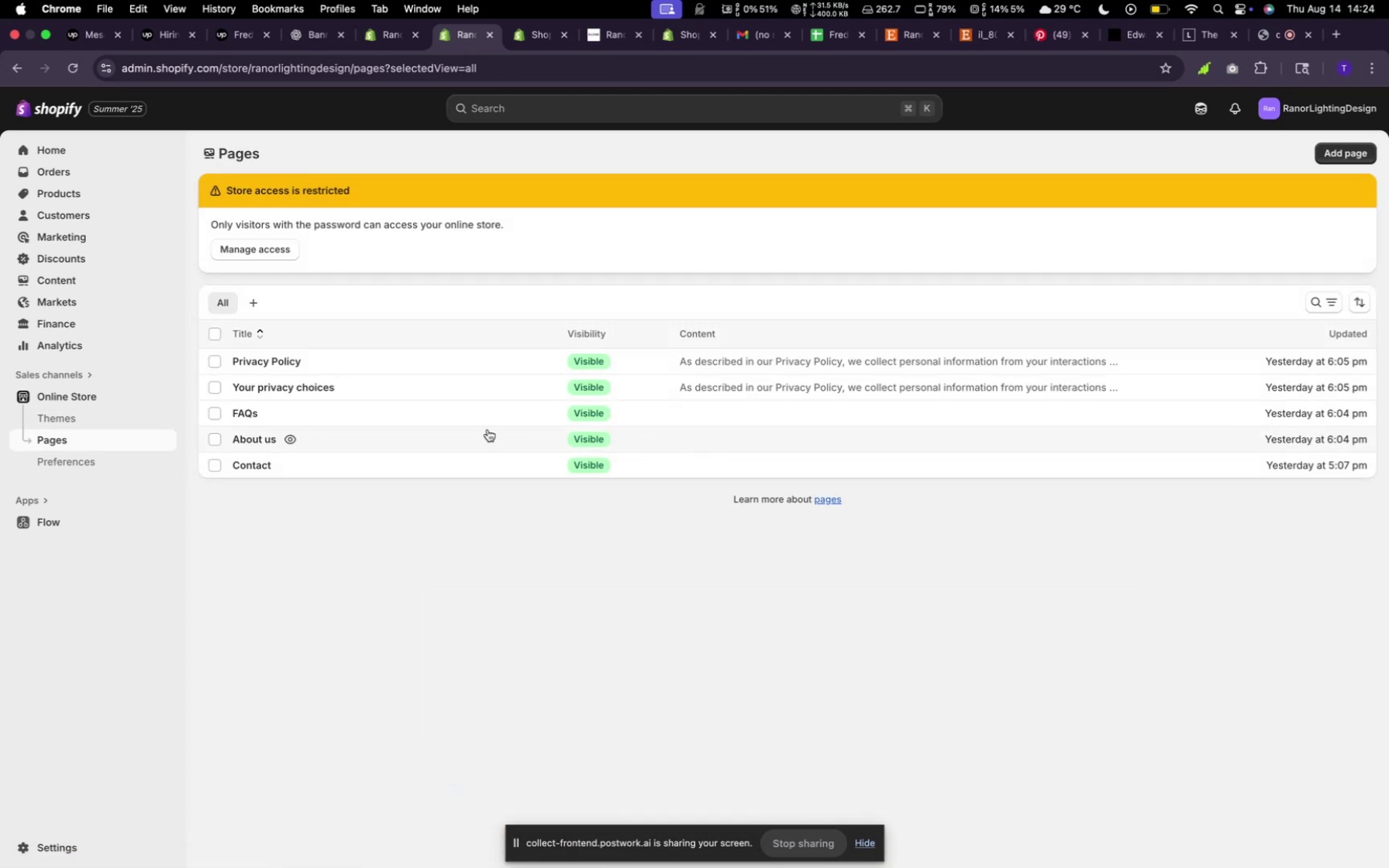 
left_click([516, 415])
 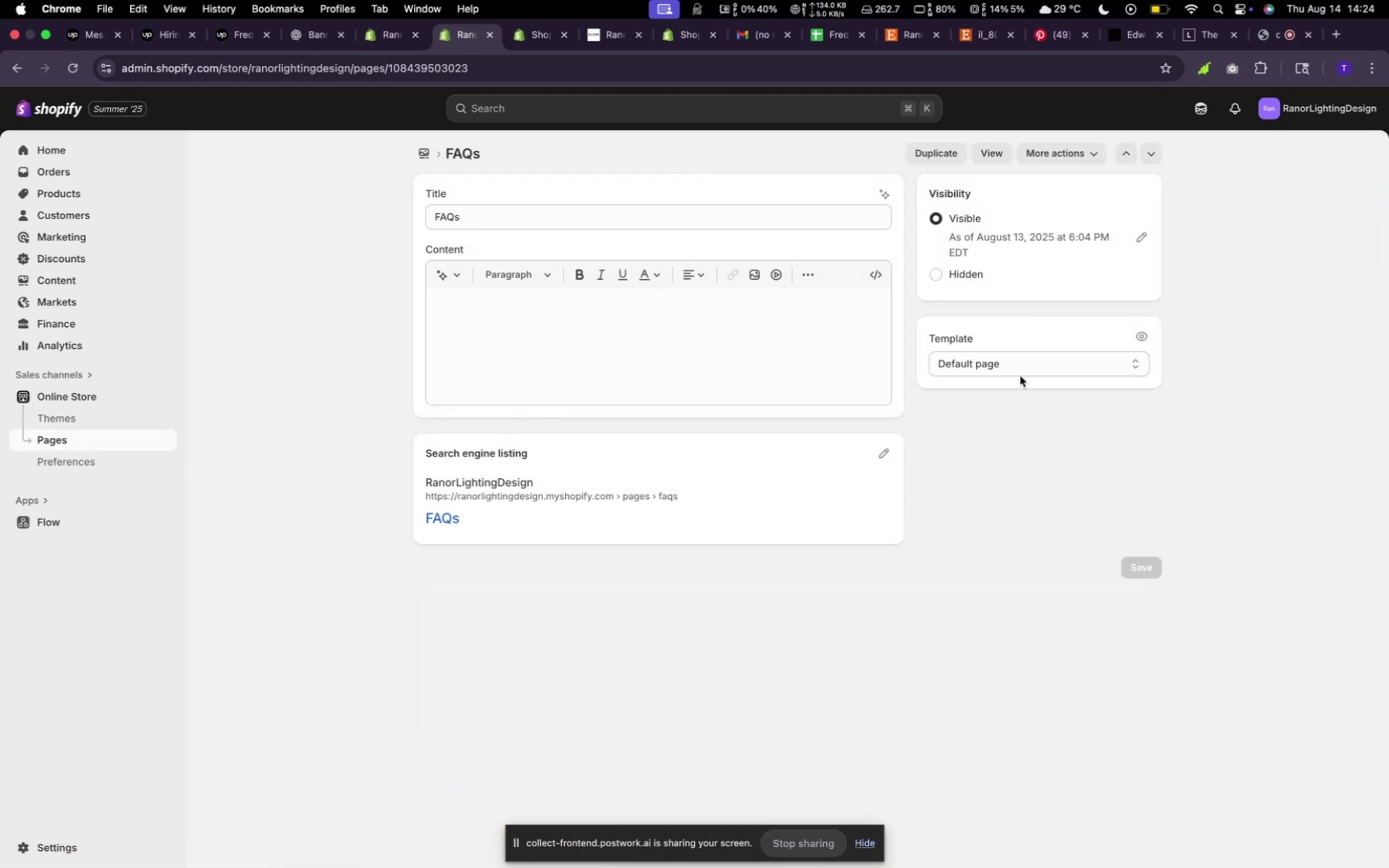 
left_click([1019, 370])
 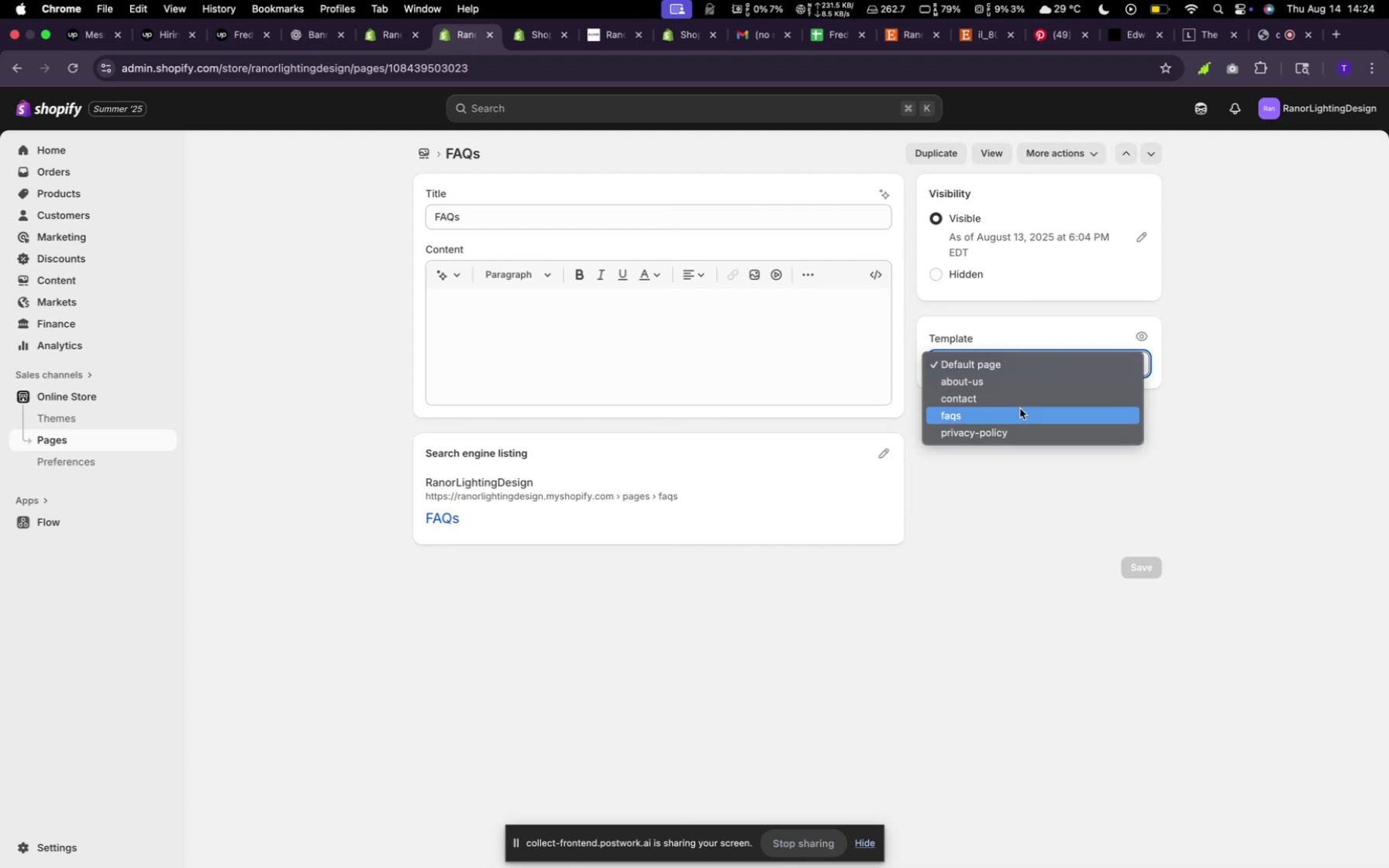 
wait(8.15)
 